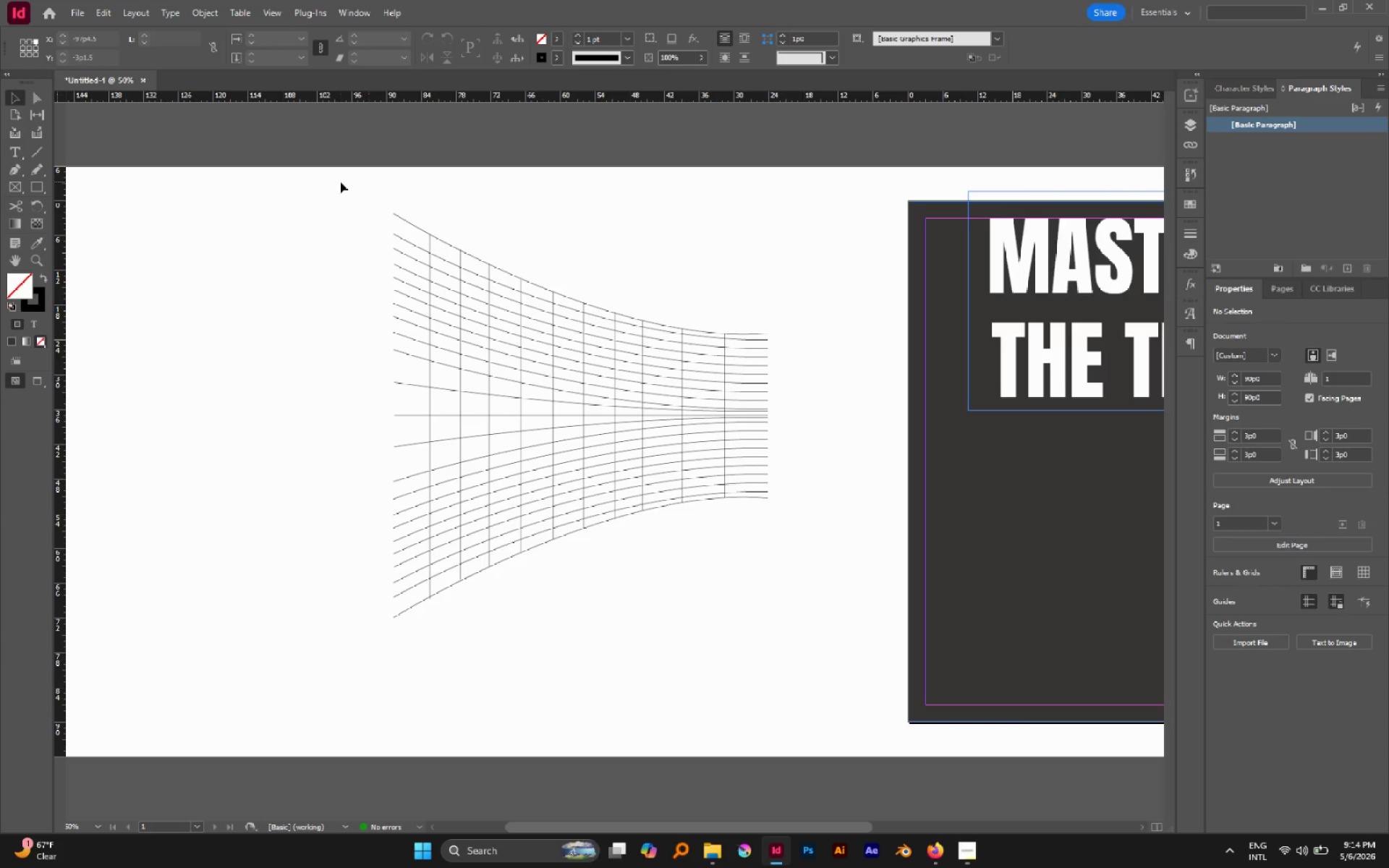 
left_click_drag(start_coordinate=[340, 182], to_coordinate=[842, 661])
 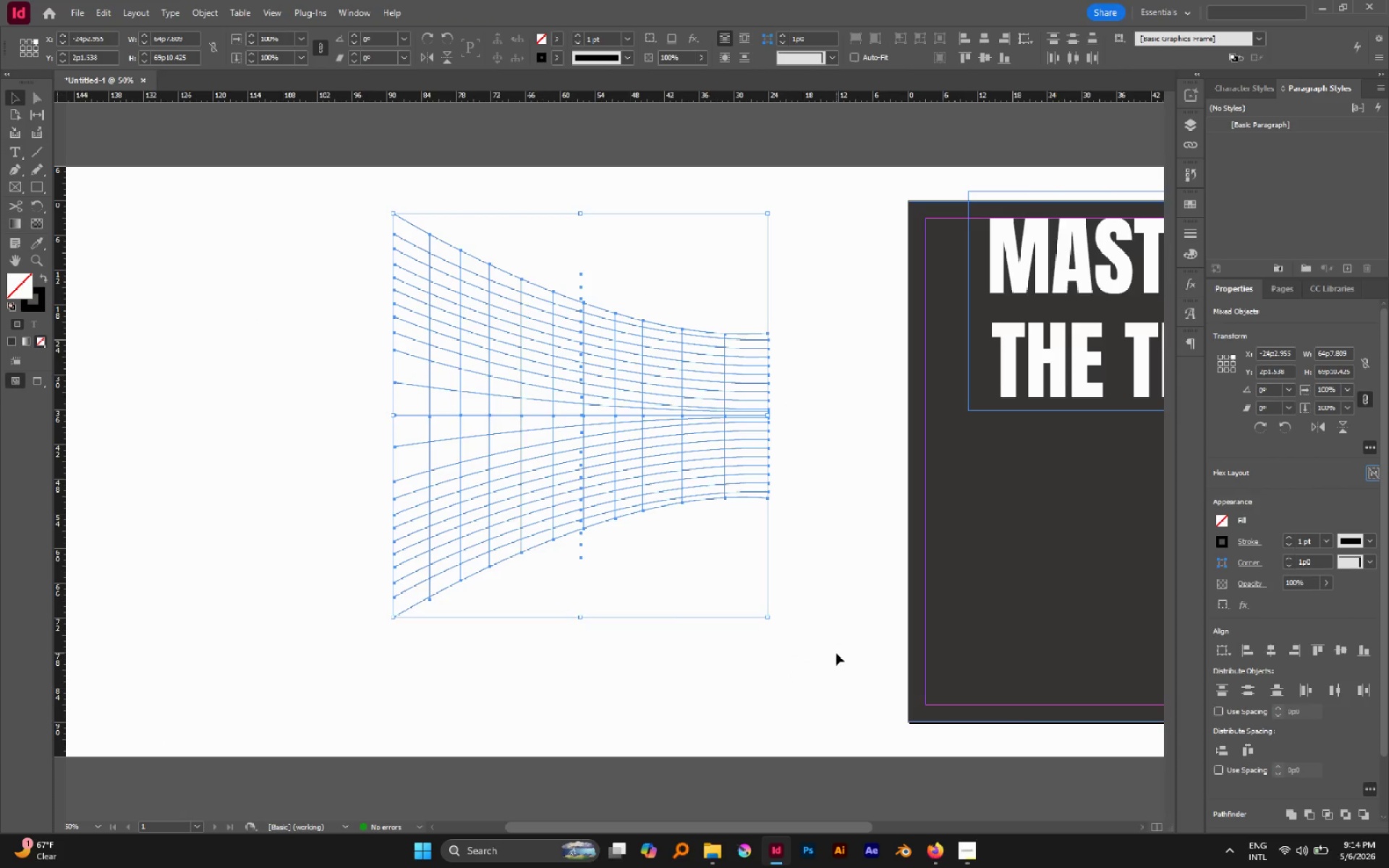 
key(Control+G)
 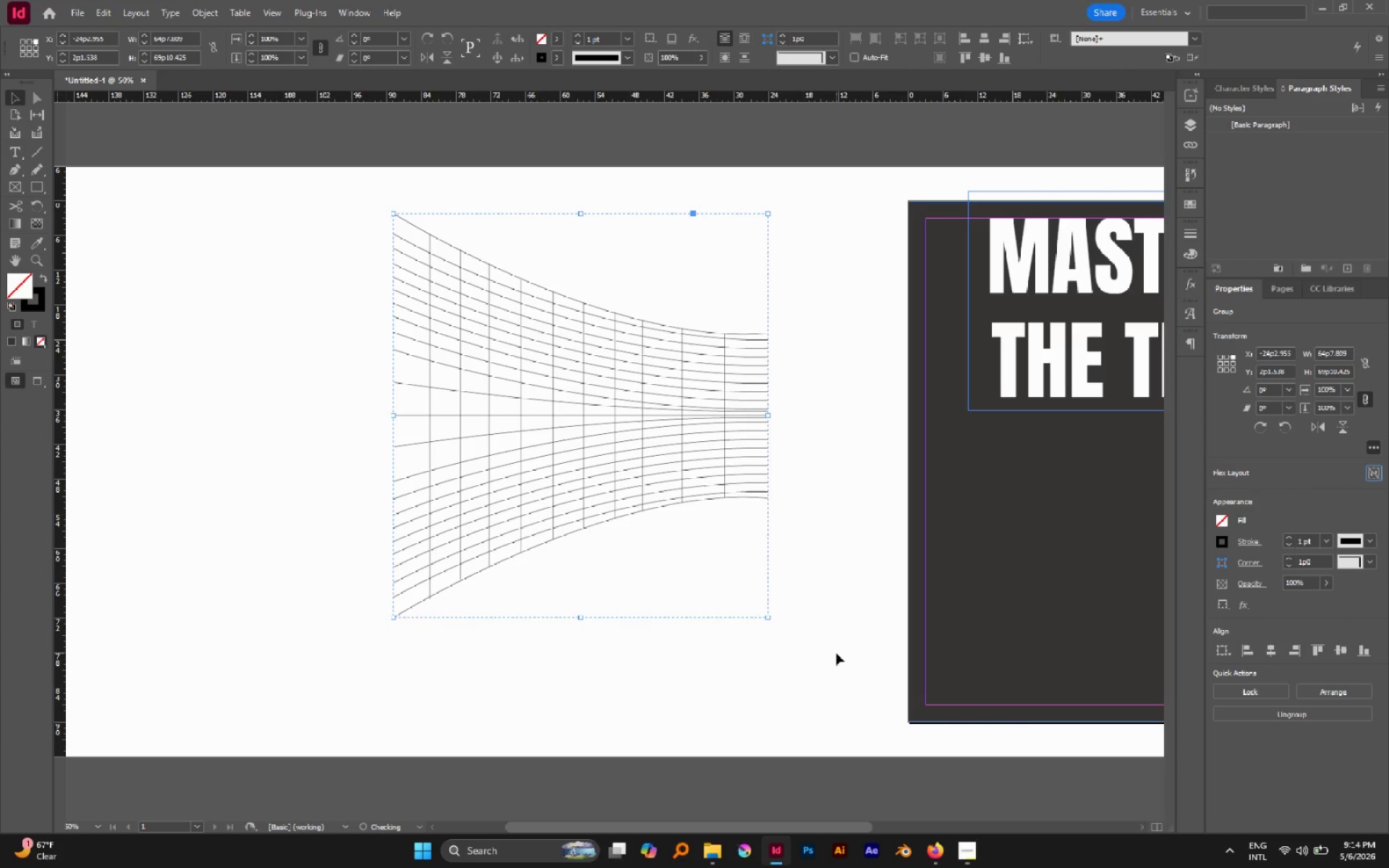 
hold_key(key=AltLeft, duration=0.42)
scroll: coordinate [728, 545], scroll_direction: down, amount: 1.0
 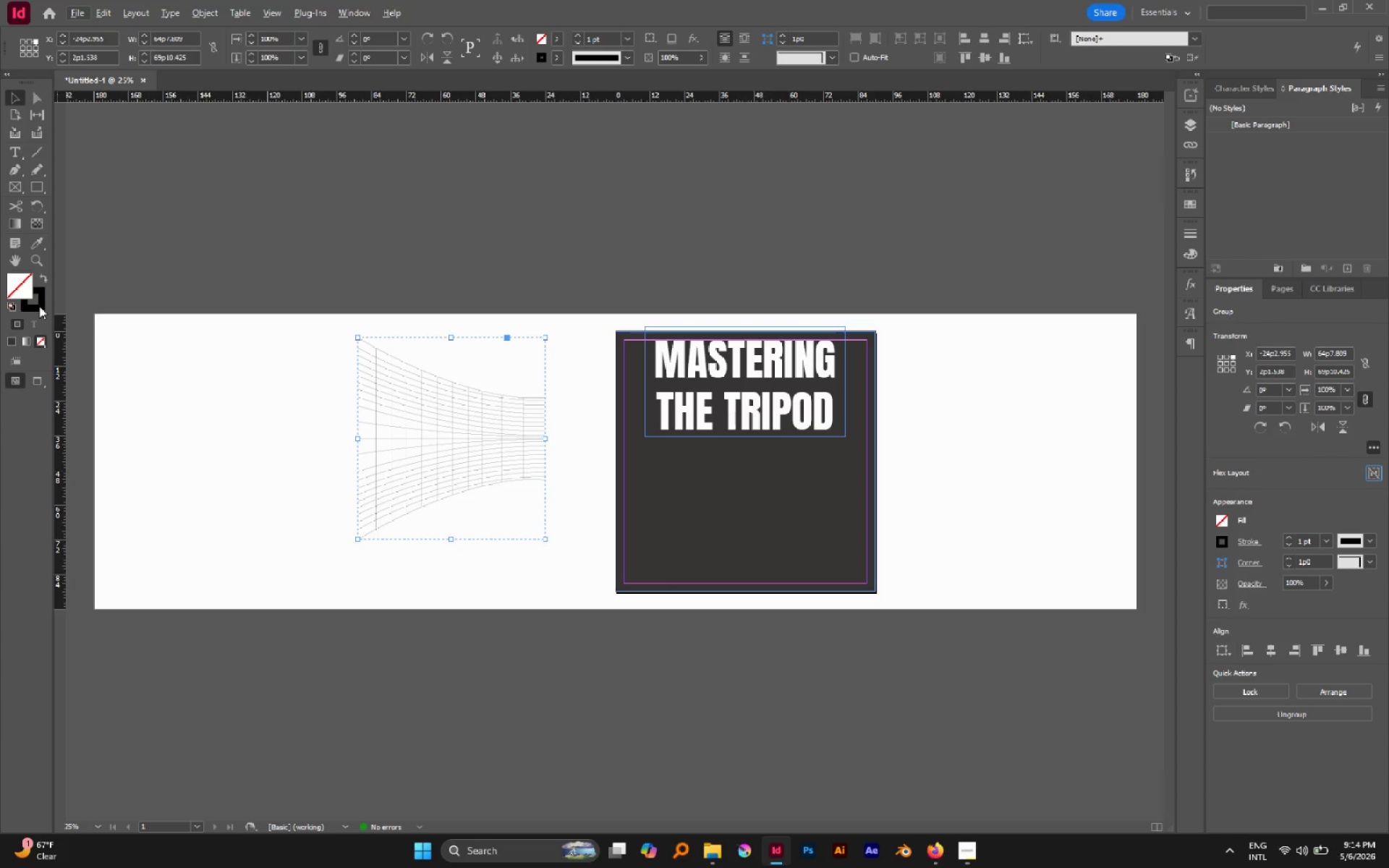 
double_click([39, 305])
 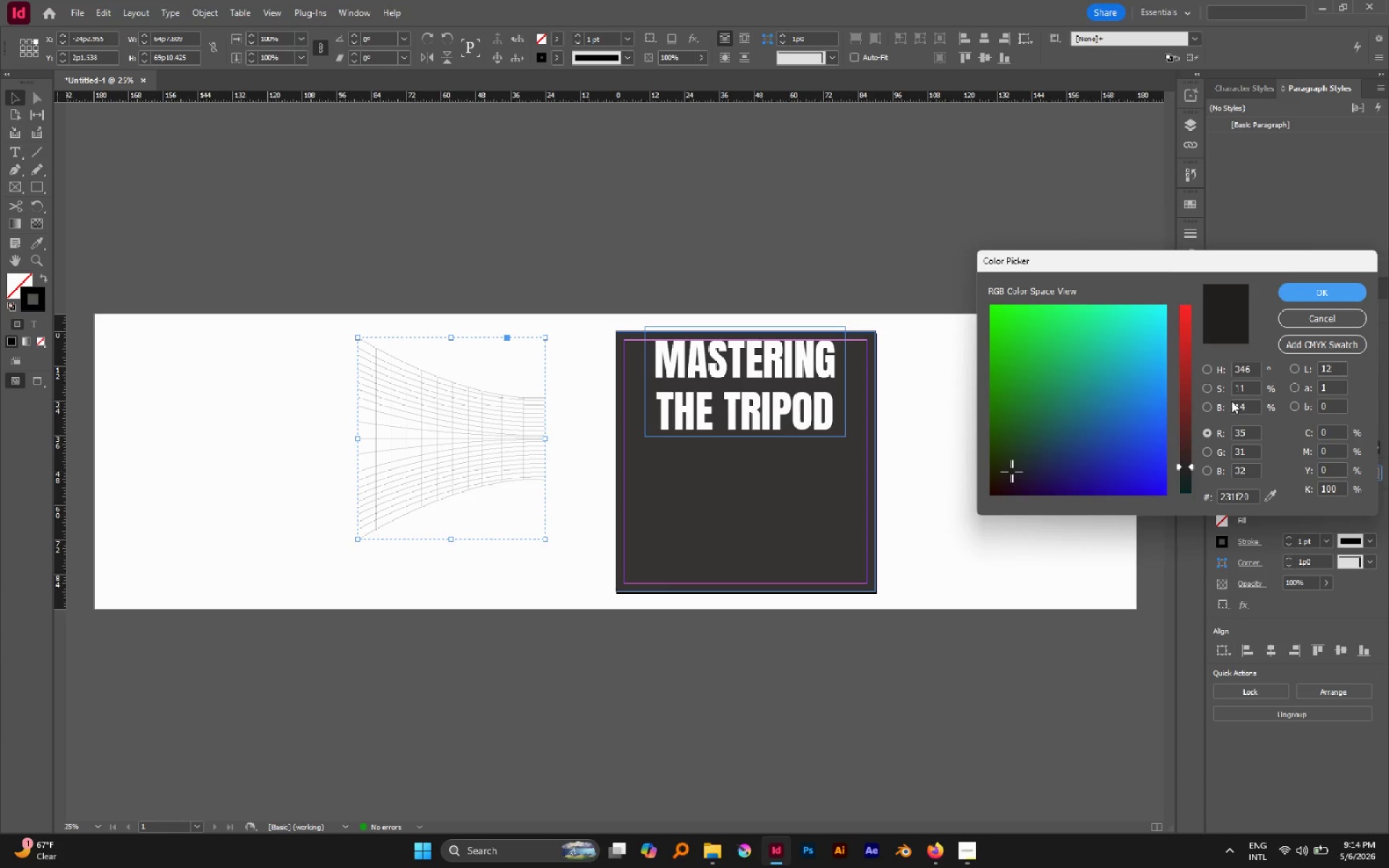 
left_click([1224, 375])
 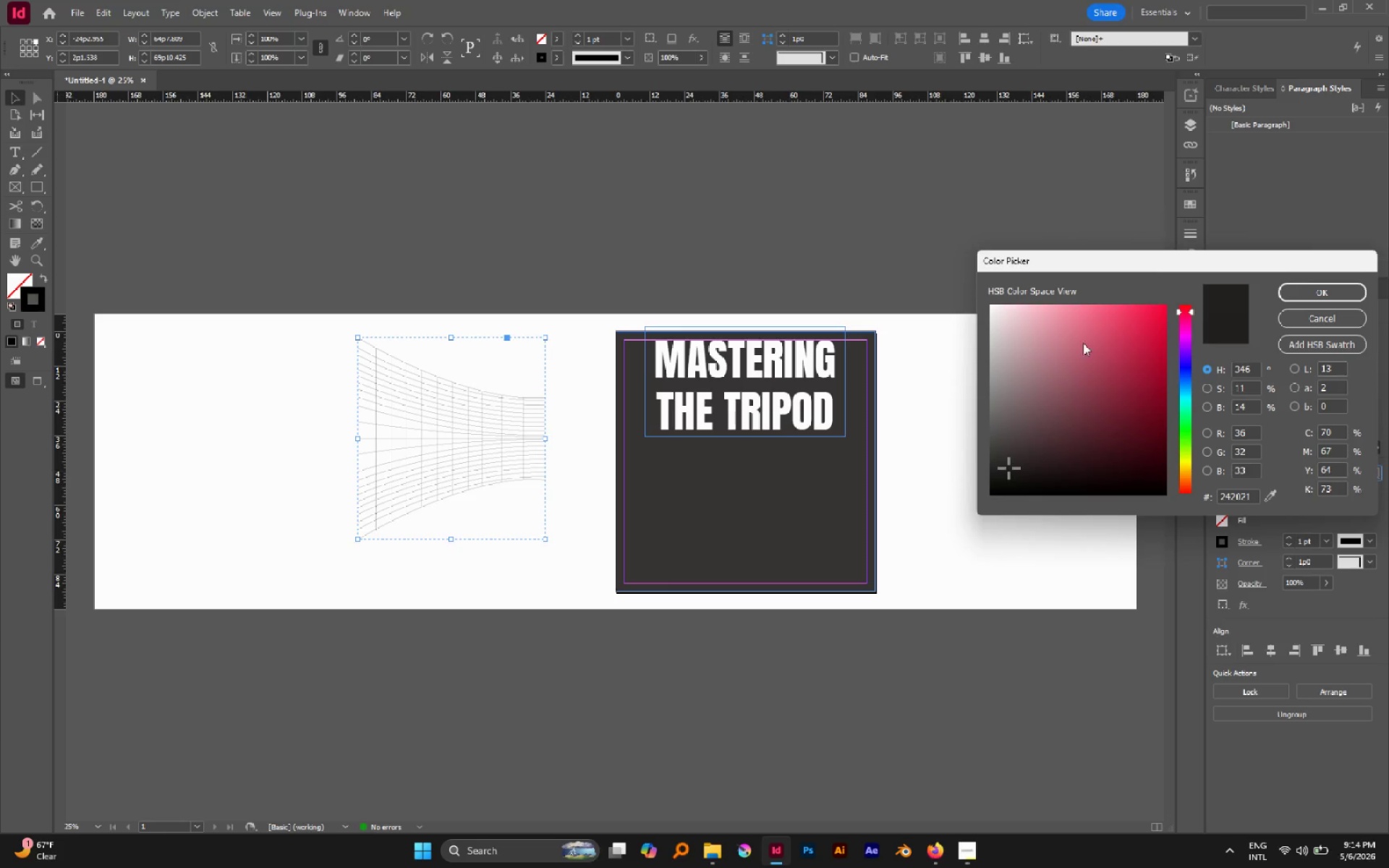 
left_click_drag(start_coordinate=[1021, 331], to_coordinate=[982, 333])
 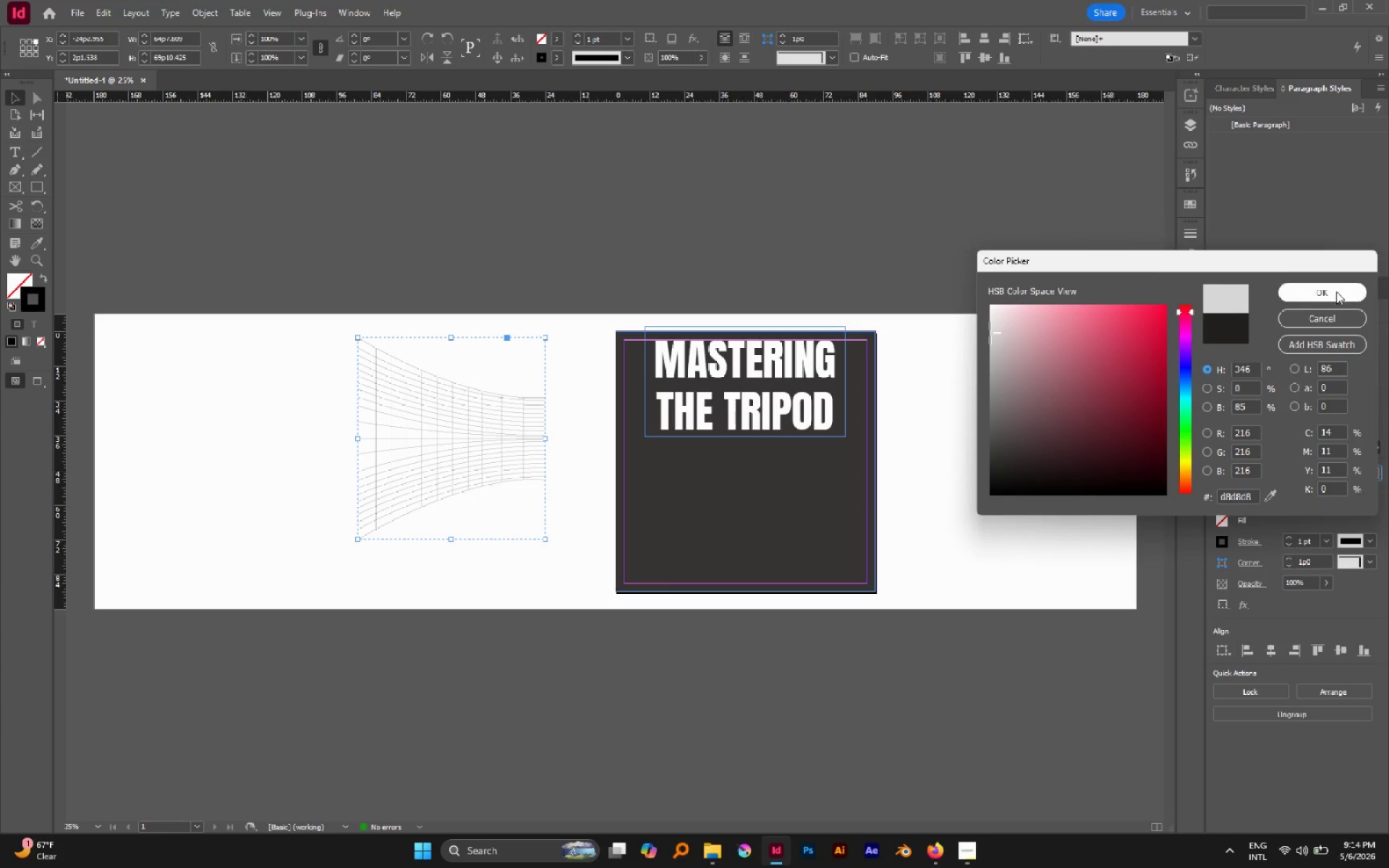 
left_click([1329, 292])
 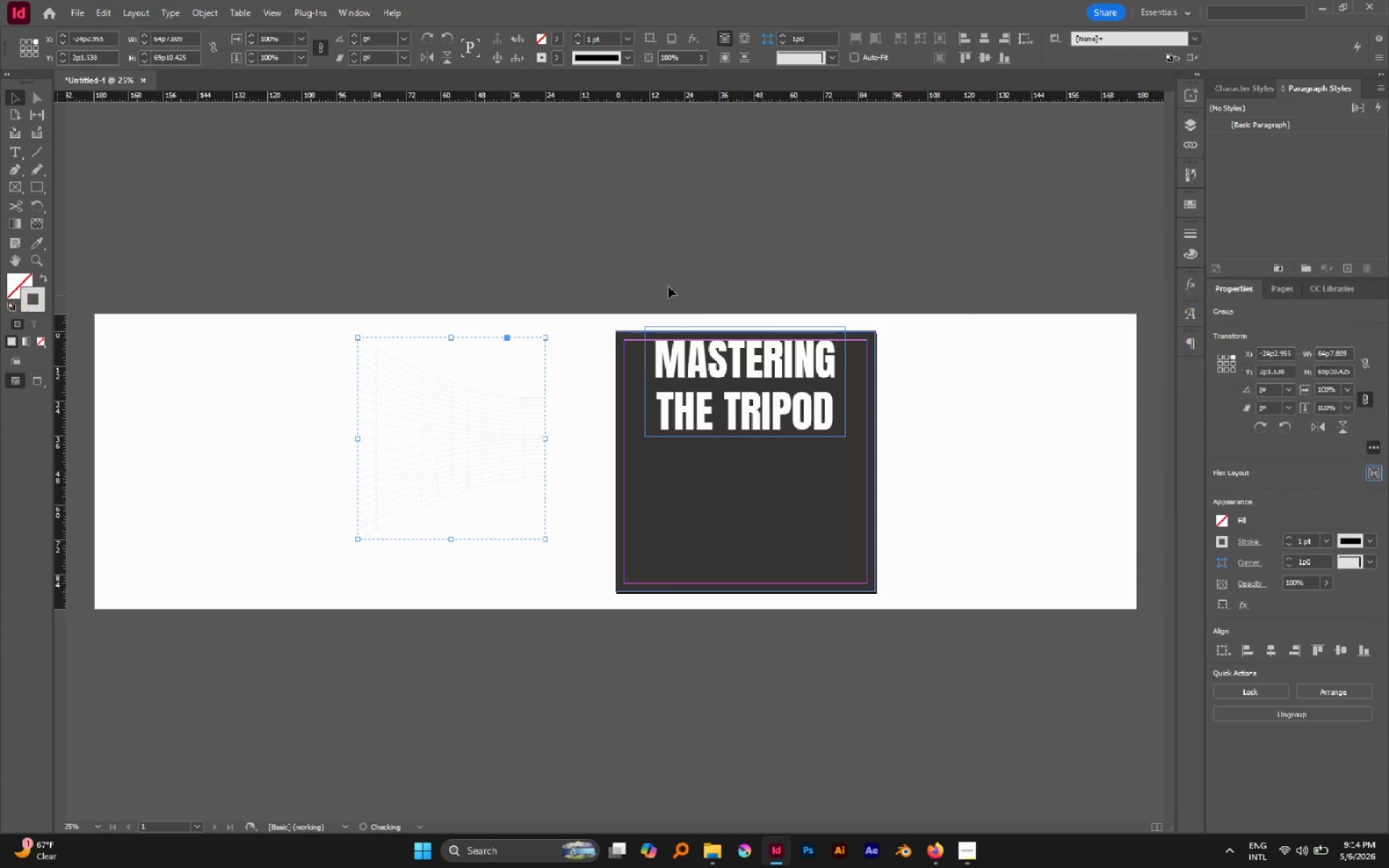 
left_click([606, 258])
 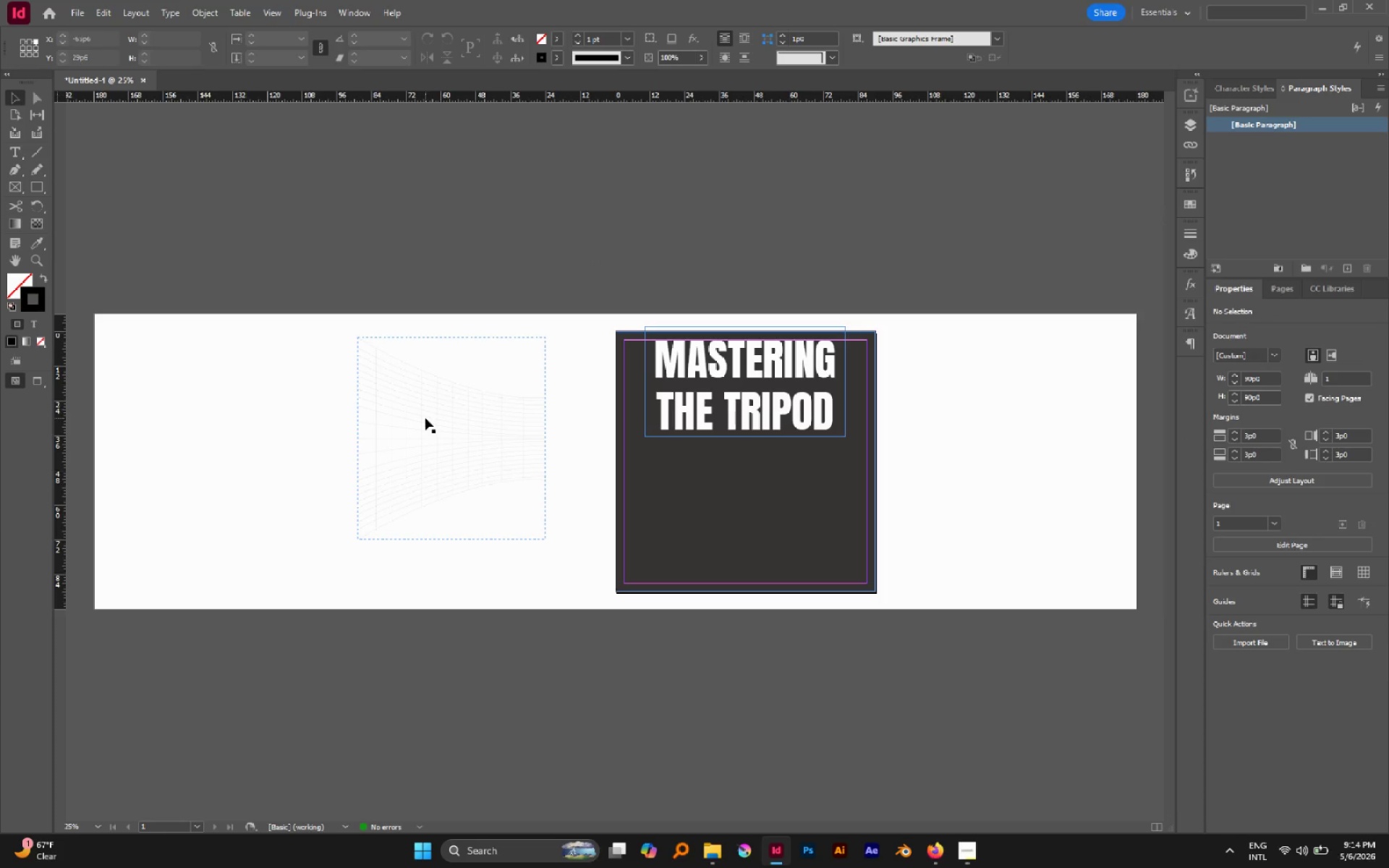 
left_click_drag(start_coordinate=[425, 421], to_coordinate=[534, 469])
 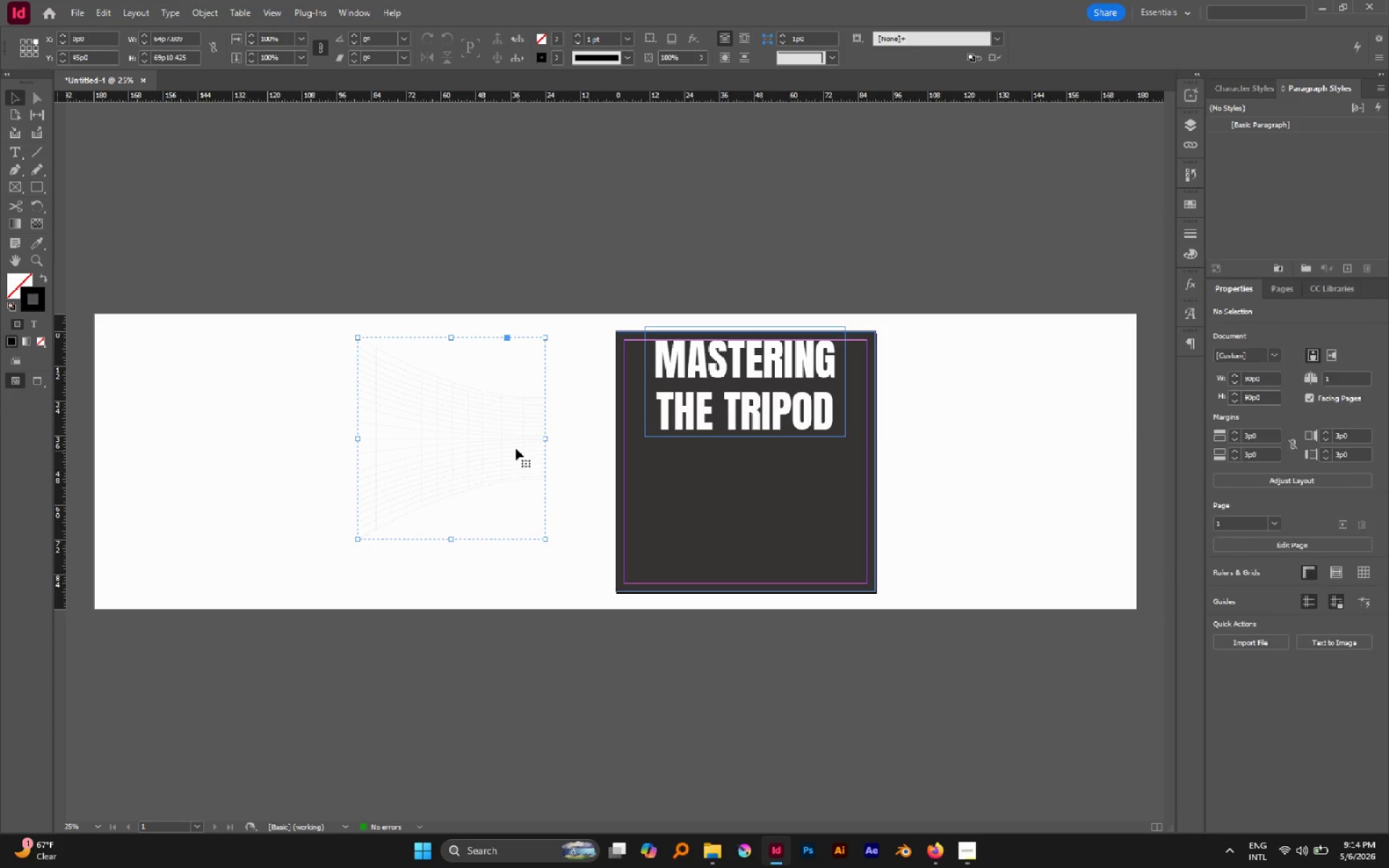 
left_click_drag(start_coordinate=[516, 448], to_coordinate=[754, 520])
 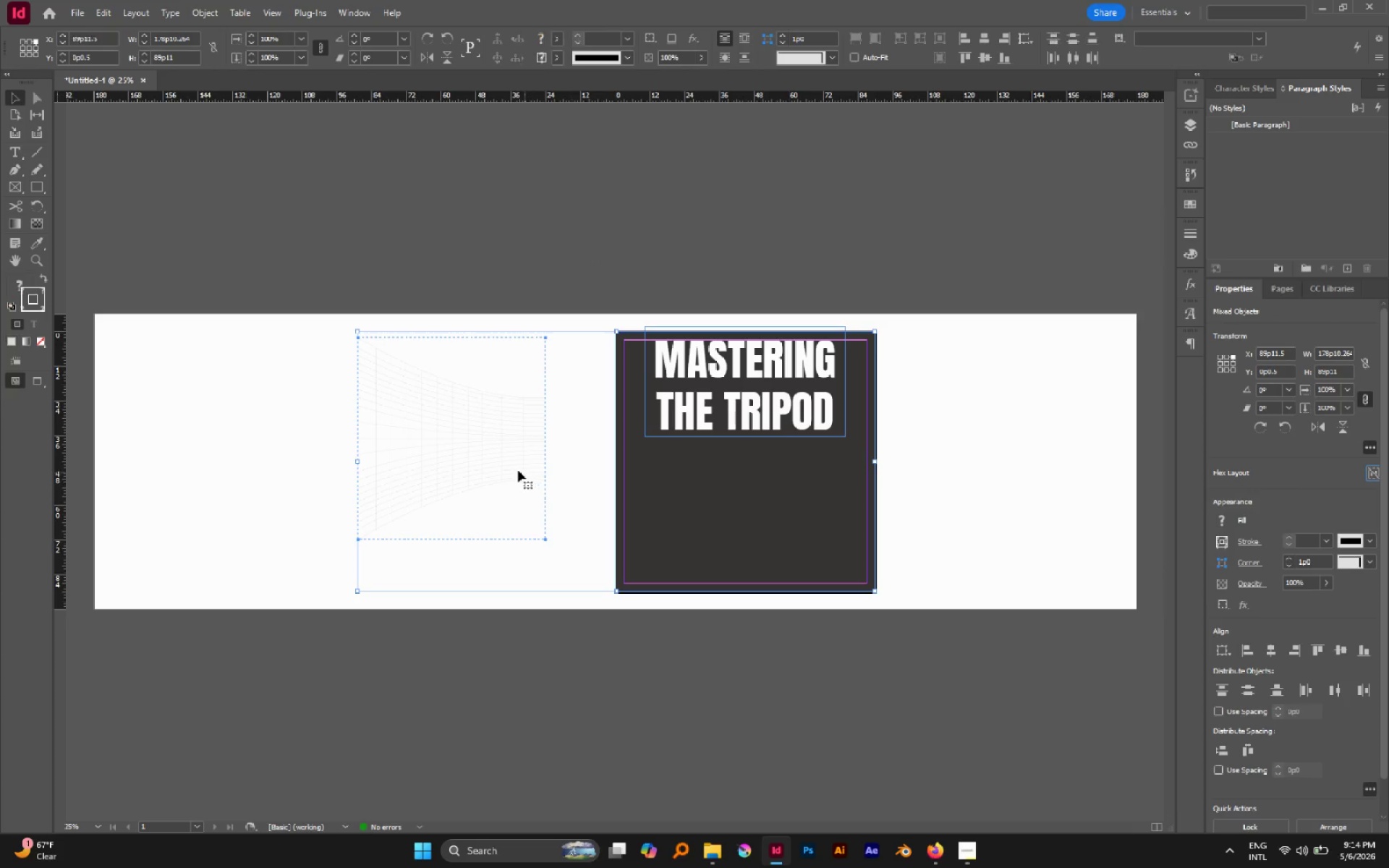 
left_click_drag(start_coordinate=[515, 469], to_coordinate=[700, 513])
 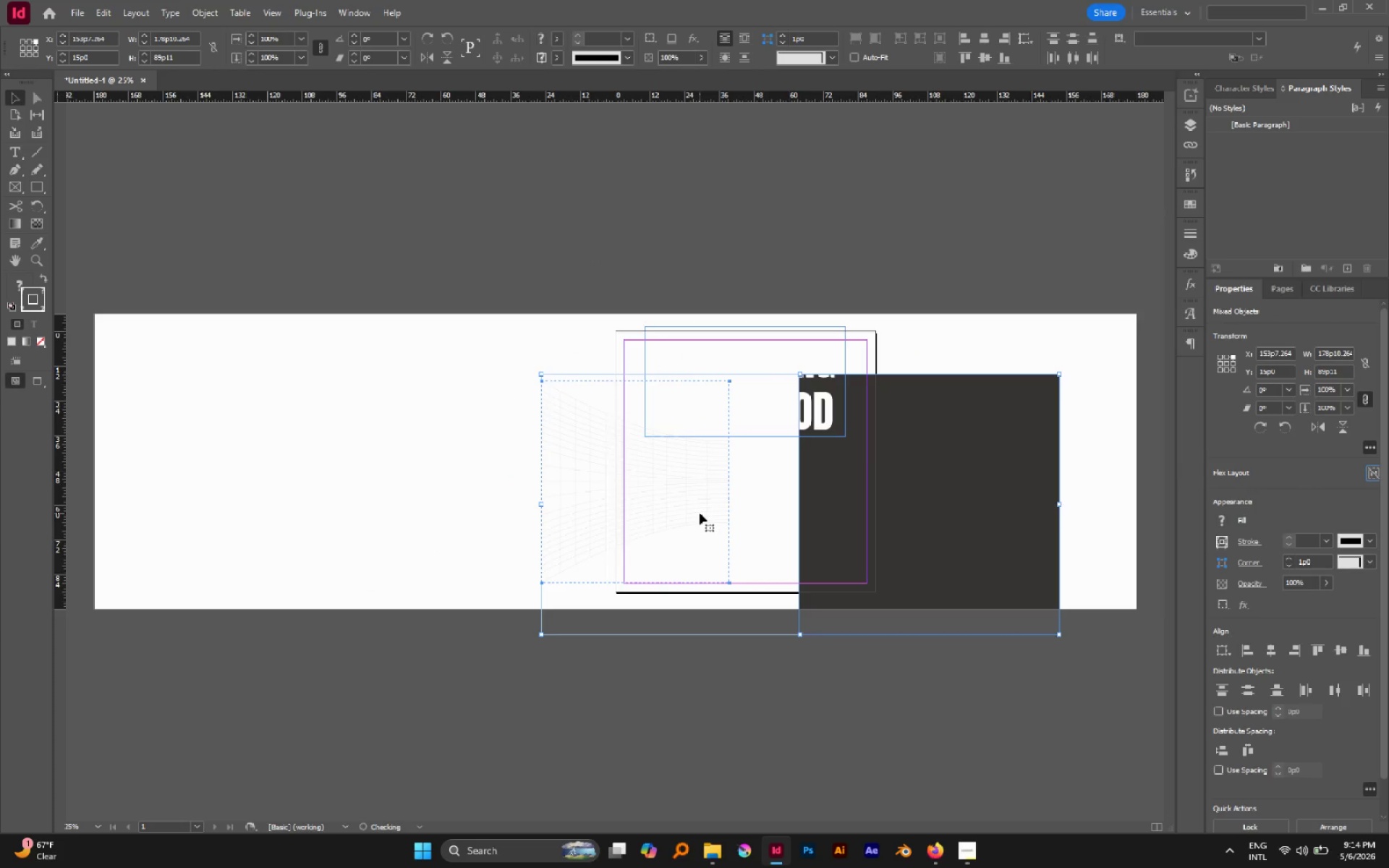 
key(Control+Z)
 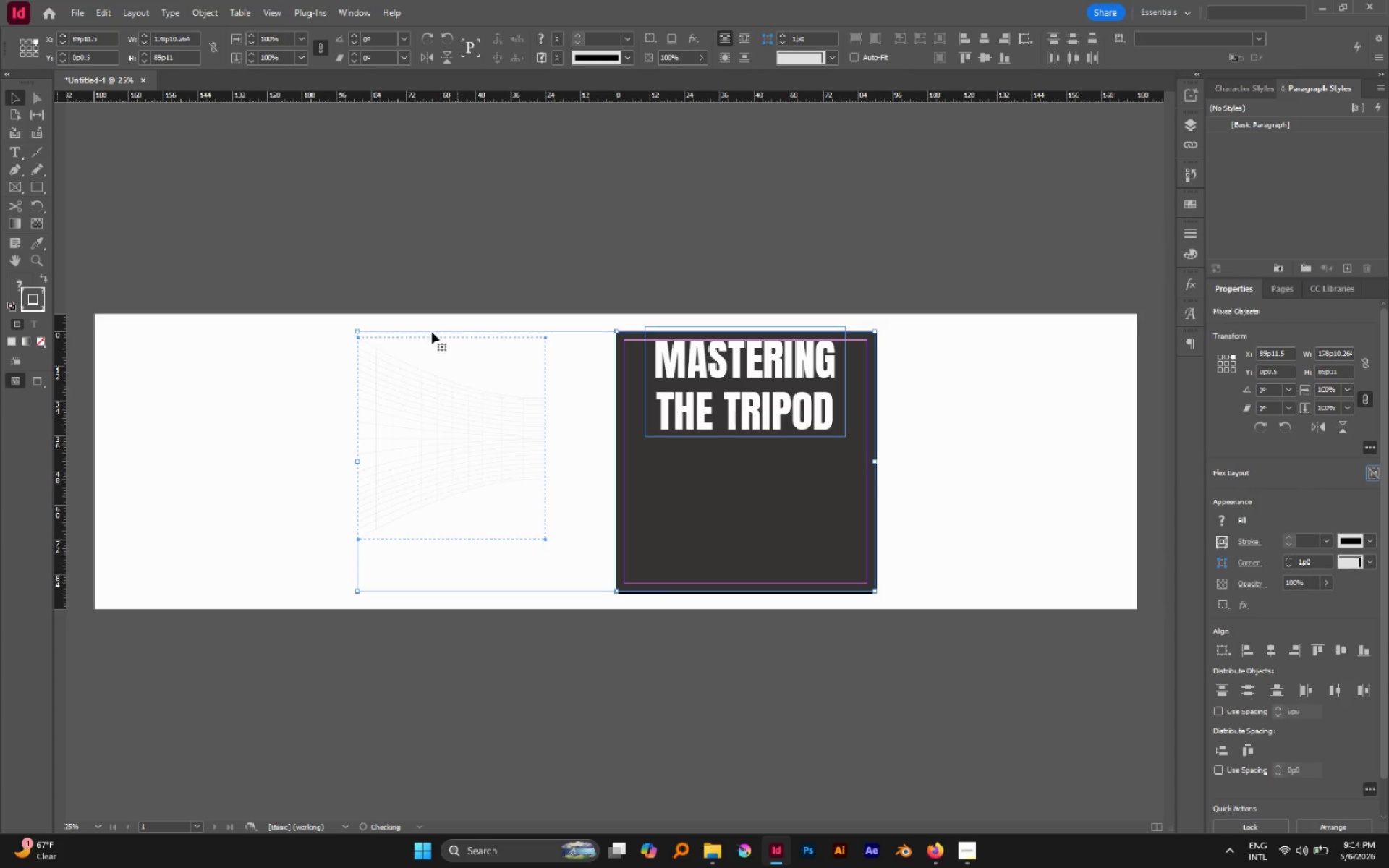 
left_click([430, 326])
 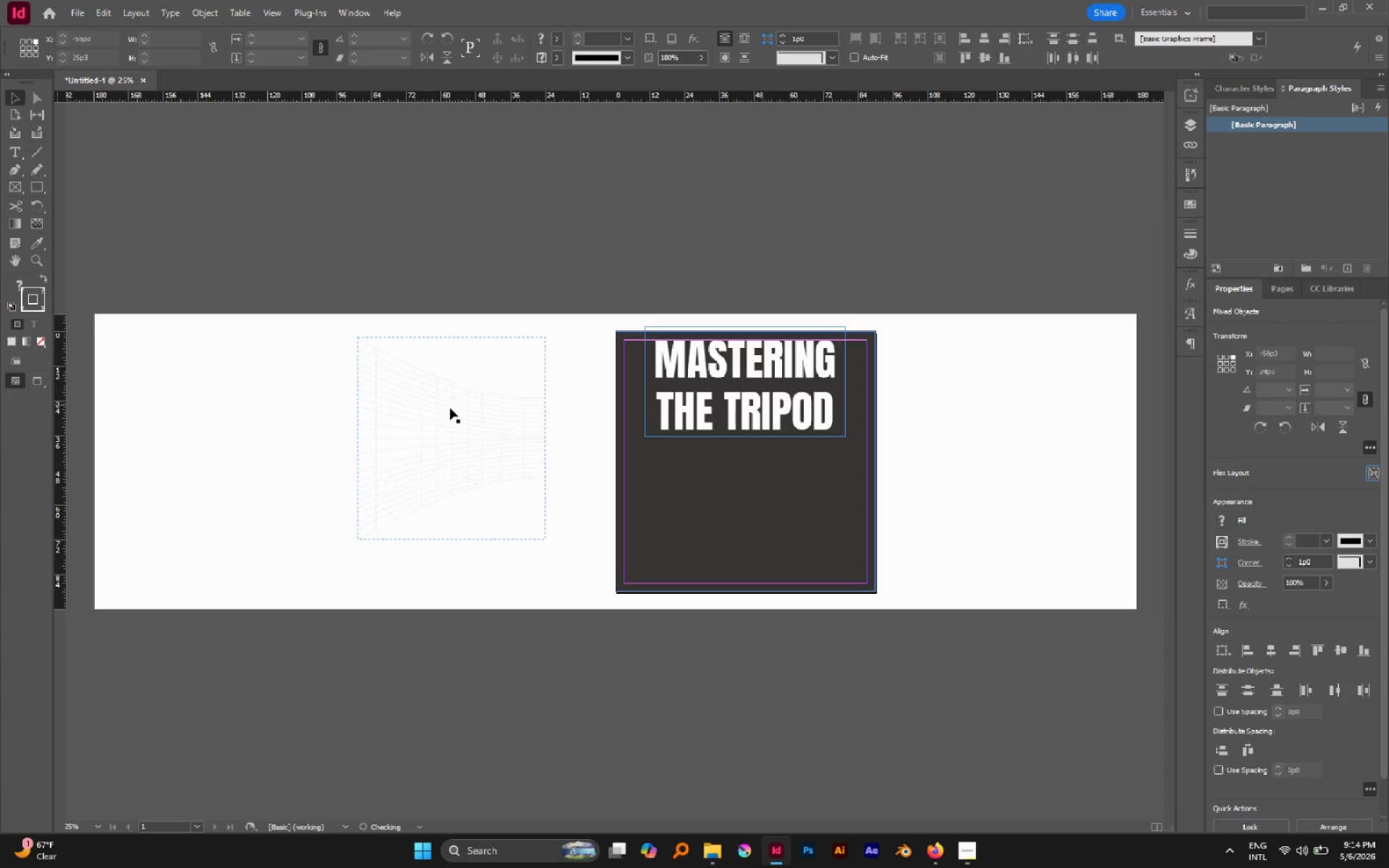 
left_click_drag(start_coordinate=[450, 408], to_coordinate=[705, 457])
 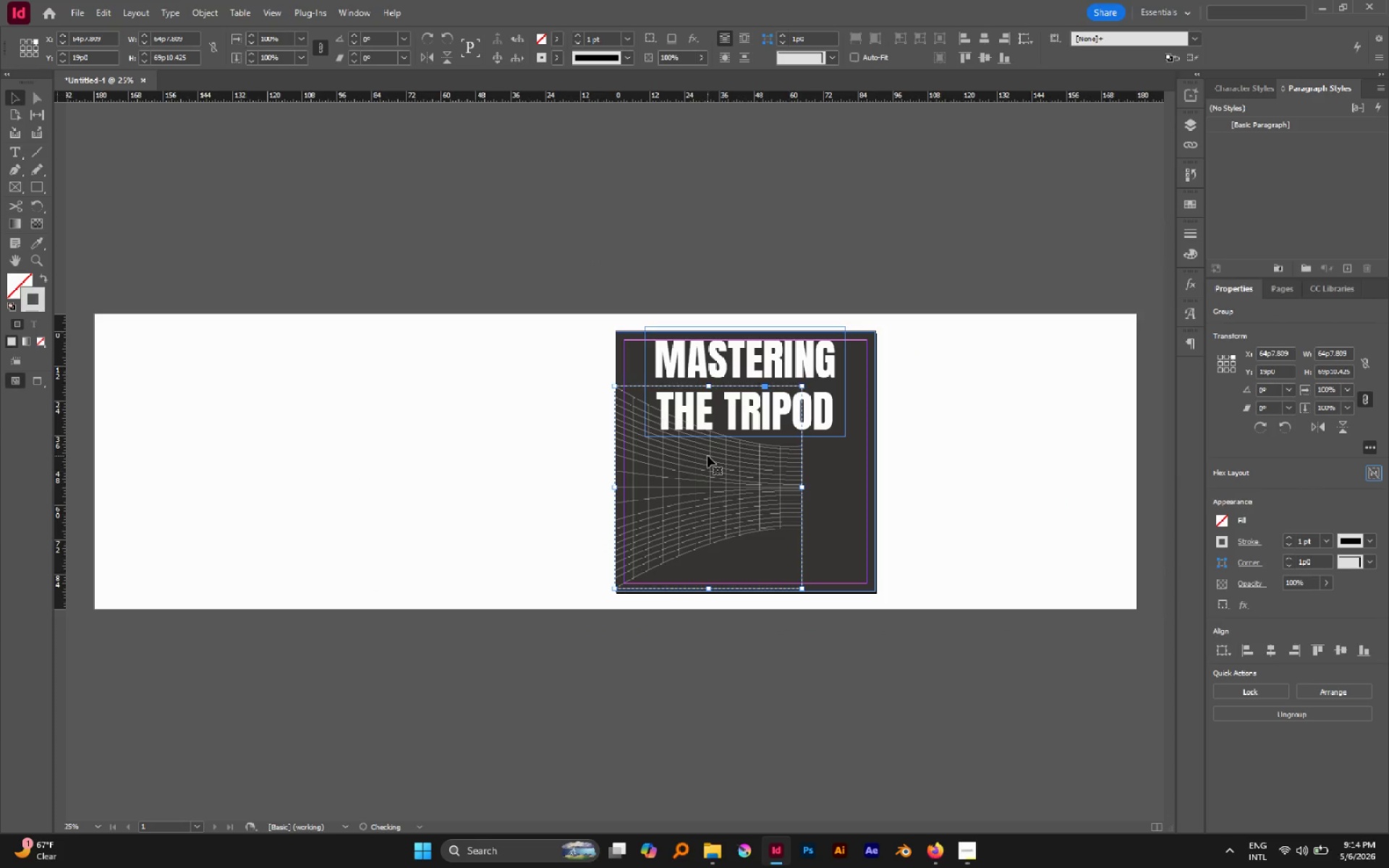 
hold_key(key=AltLeft, duration=0.38)
scroll: coordinate [708, 456], scroll_direction: up, amount: 1.0
 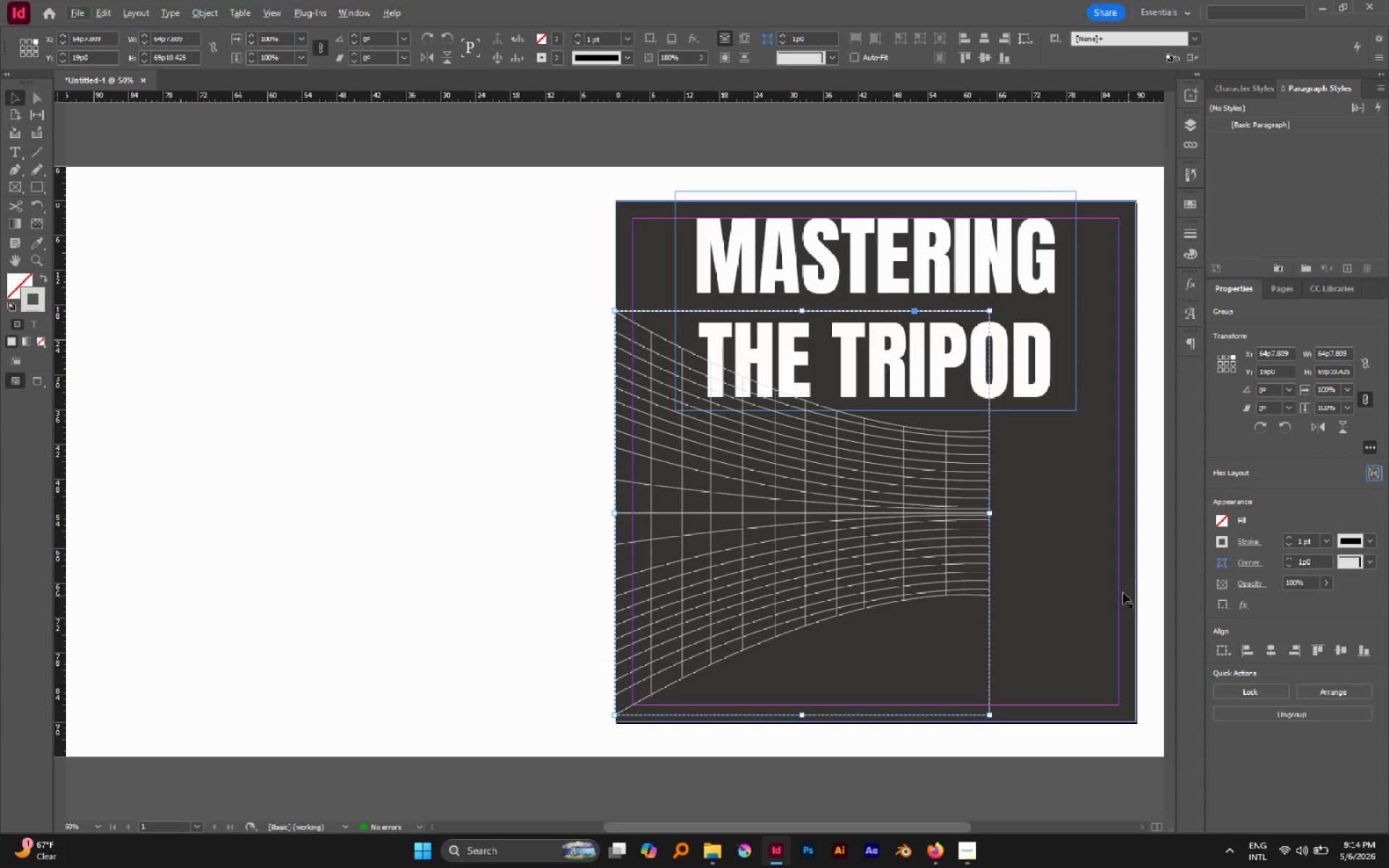 
hold_key(key=ControlLeft, duration=2.62)
hold_key(key=ShiftLeft, duration=2.44)
left_click_drag(start_coordinate=[986, 515], to_coordinate=[846, 508])
 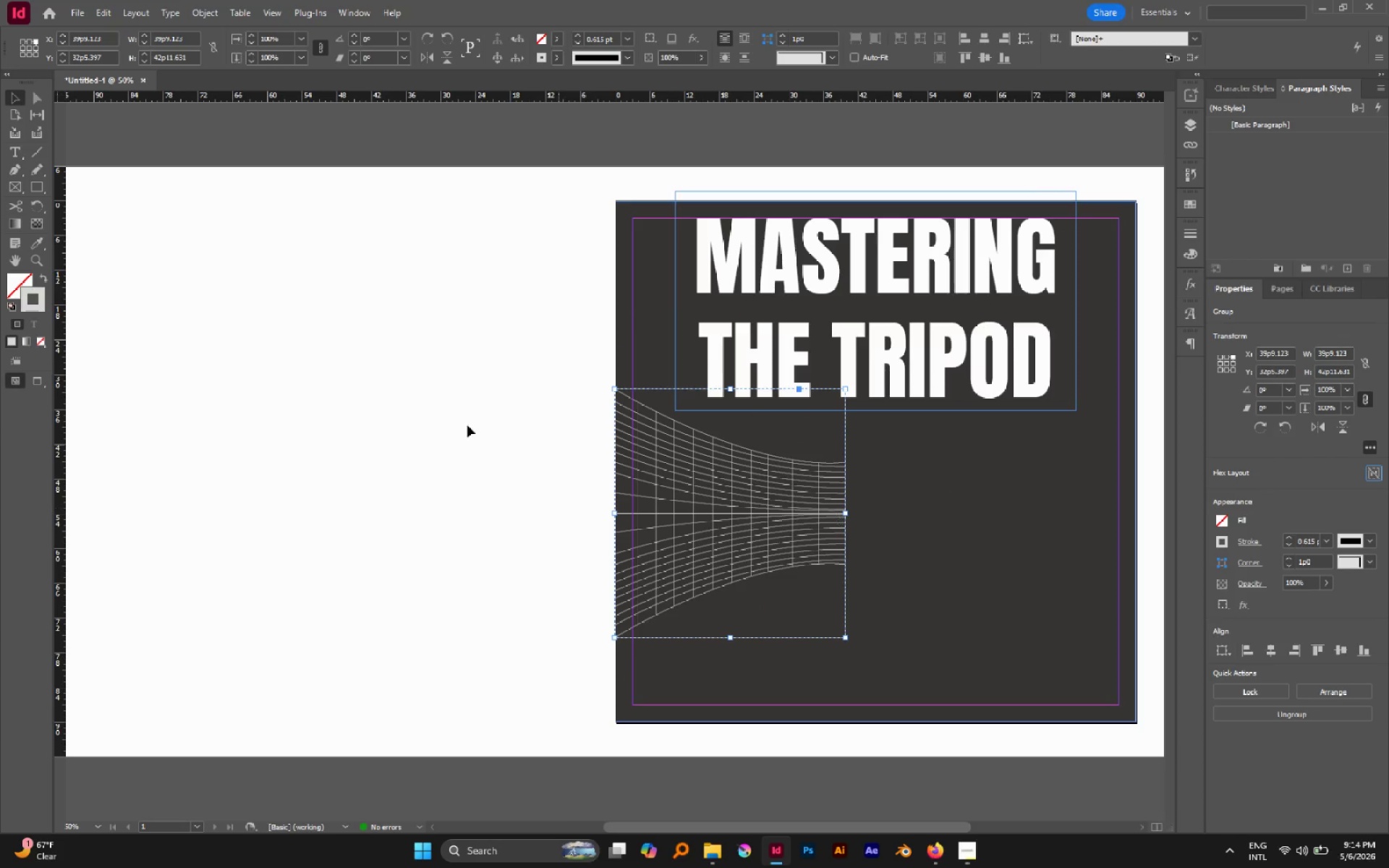 
left_click([280, 366])
 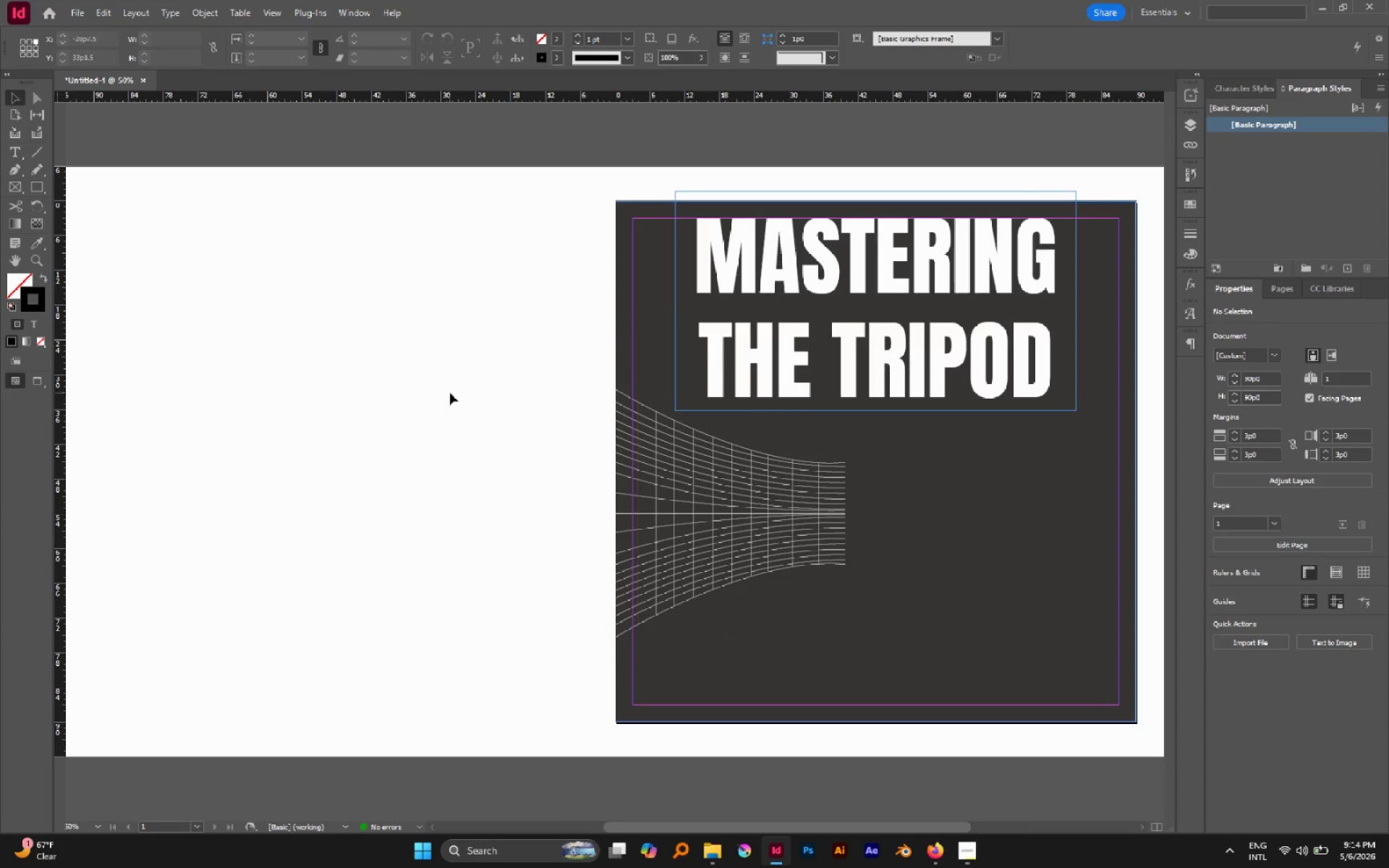 
hold_key(key=Space, duration=0.67)
 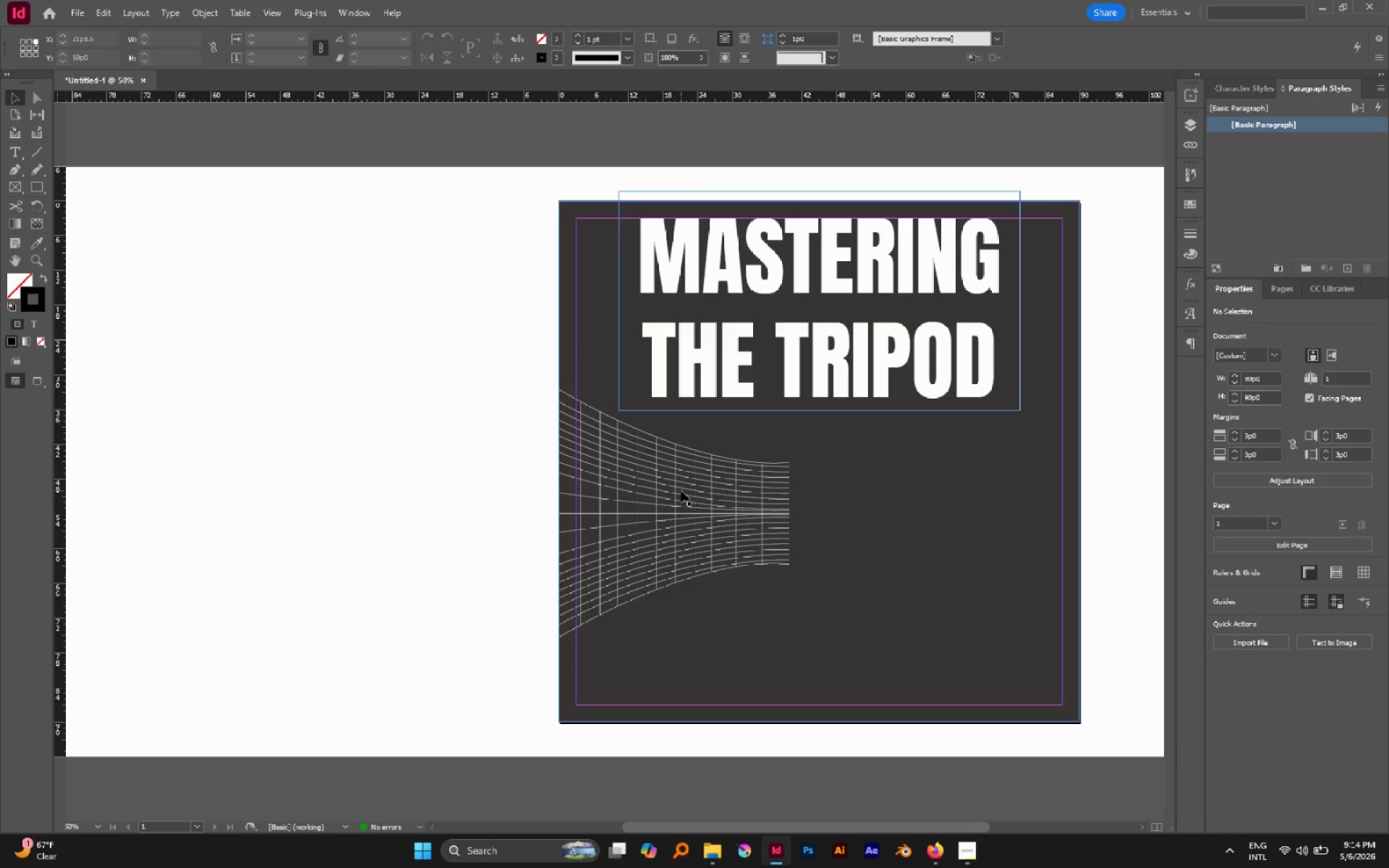 
left_click_drag(start_coordinate=[472, 393], to_coordinate=[417, 357])
 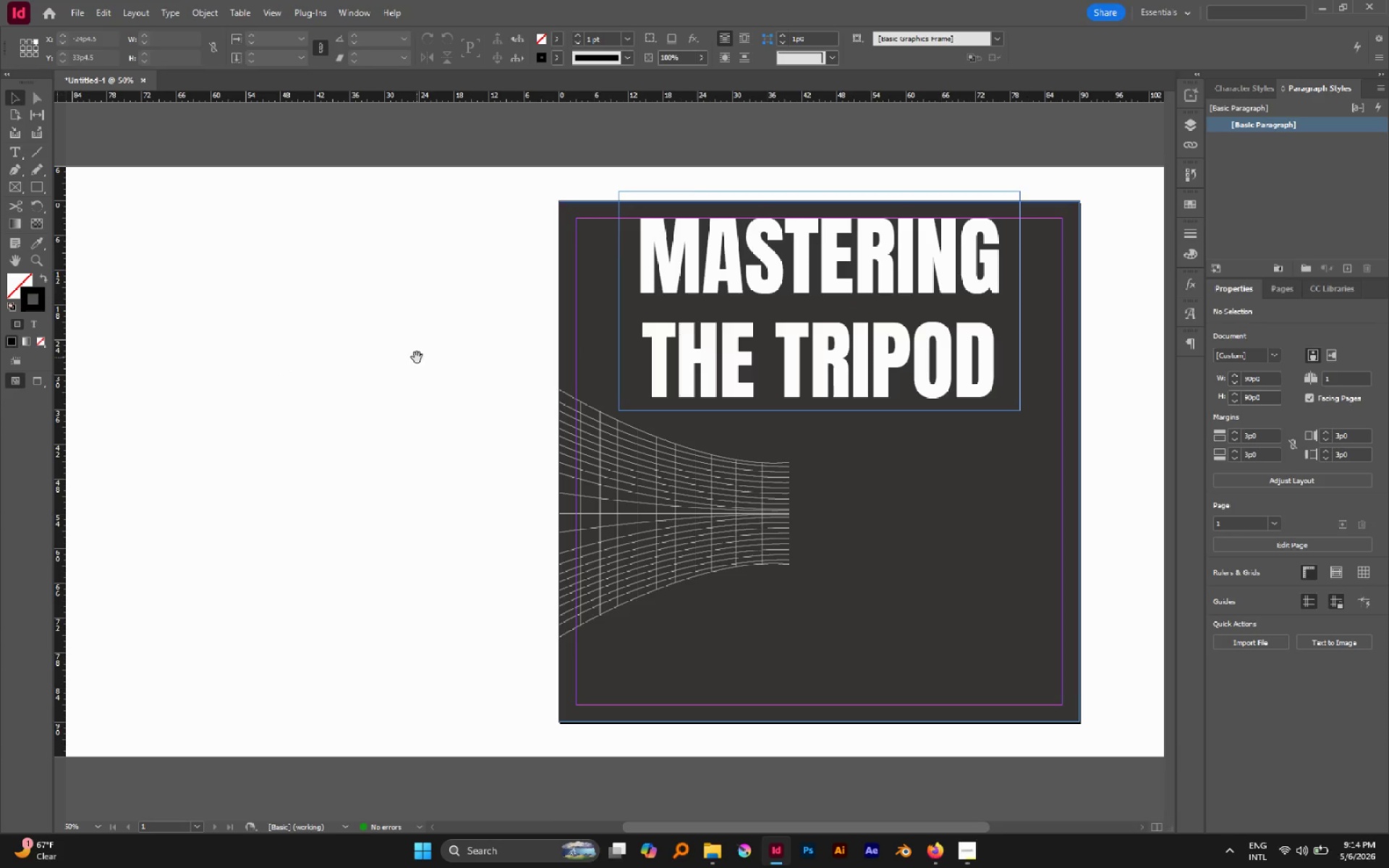 
left_click([681, 490])
 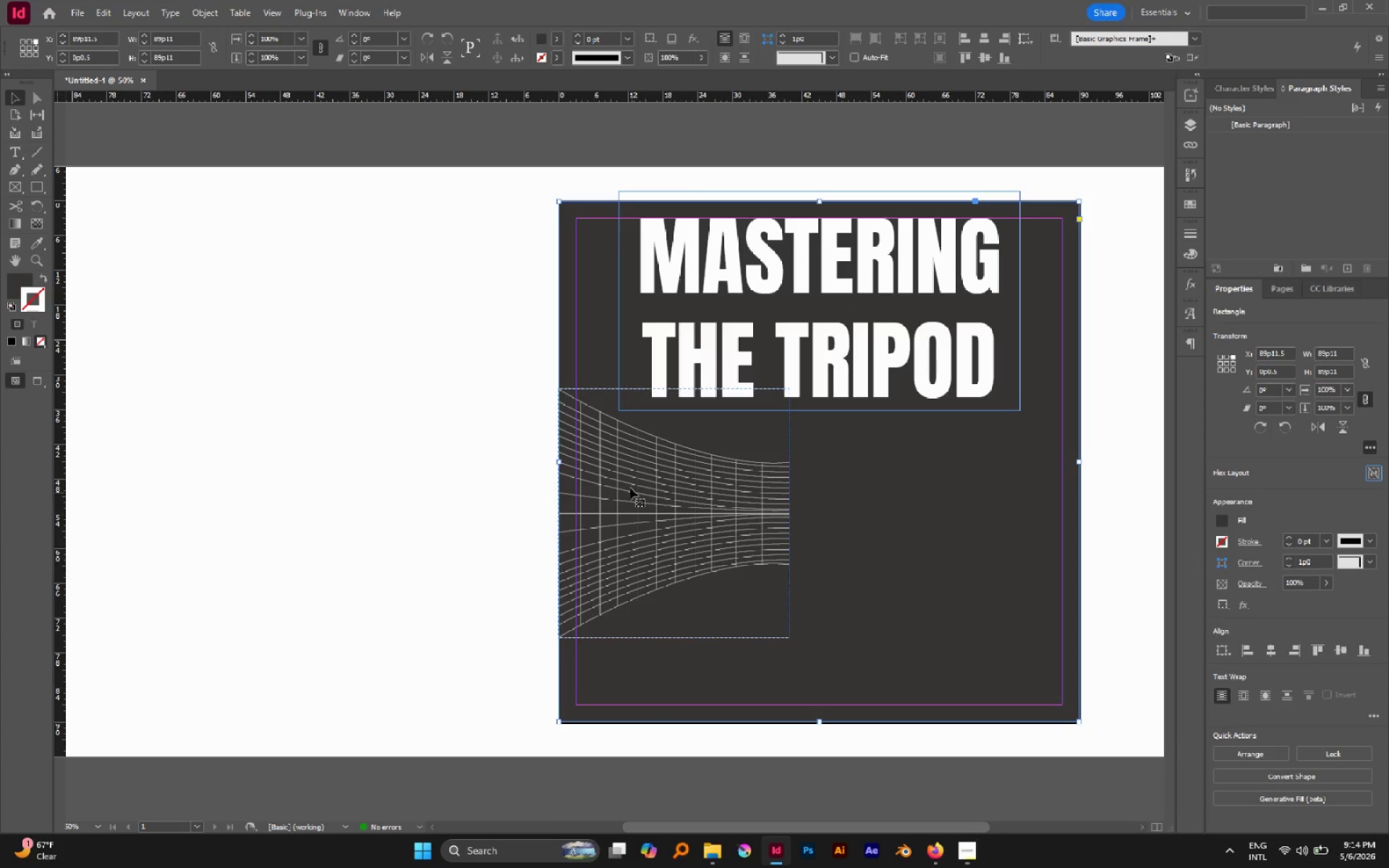 
left_click([630, 488])
 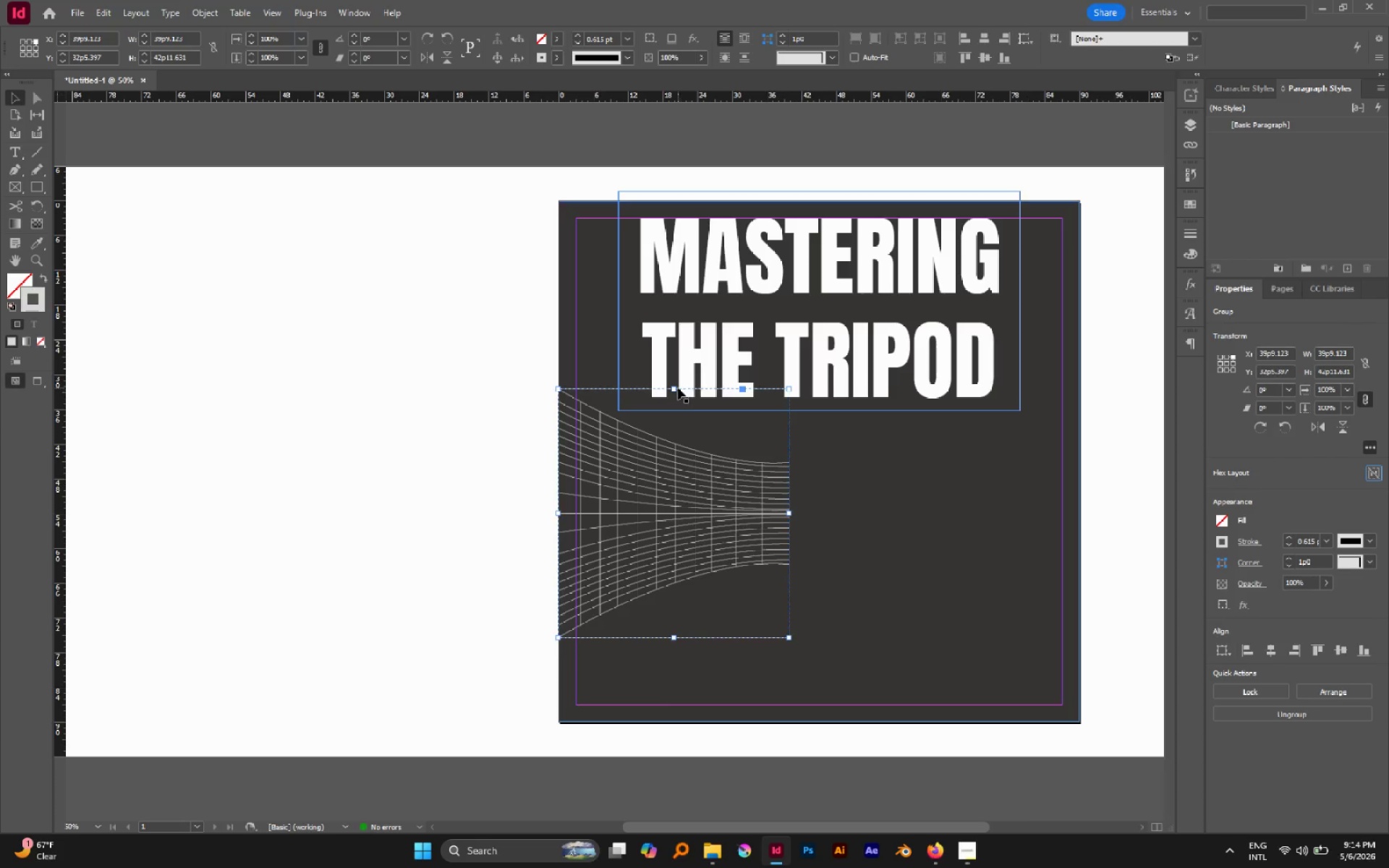 
left_click_drag(start_coordinate=[674, 386], to_coordinate=[680, 369])
 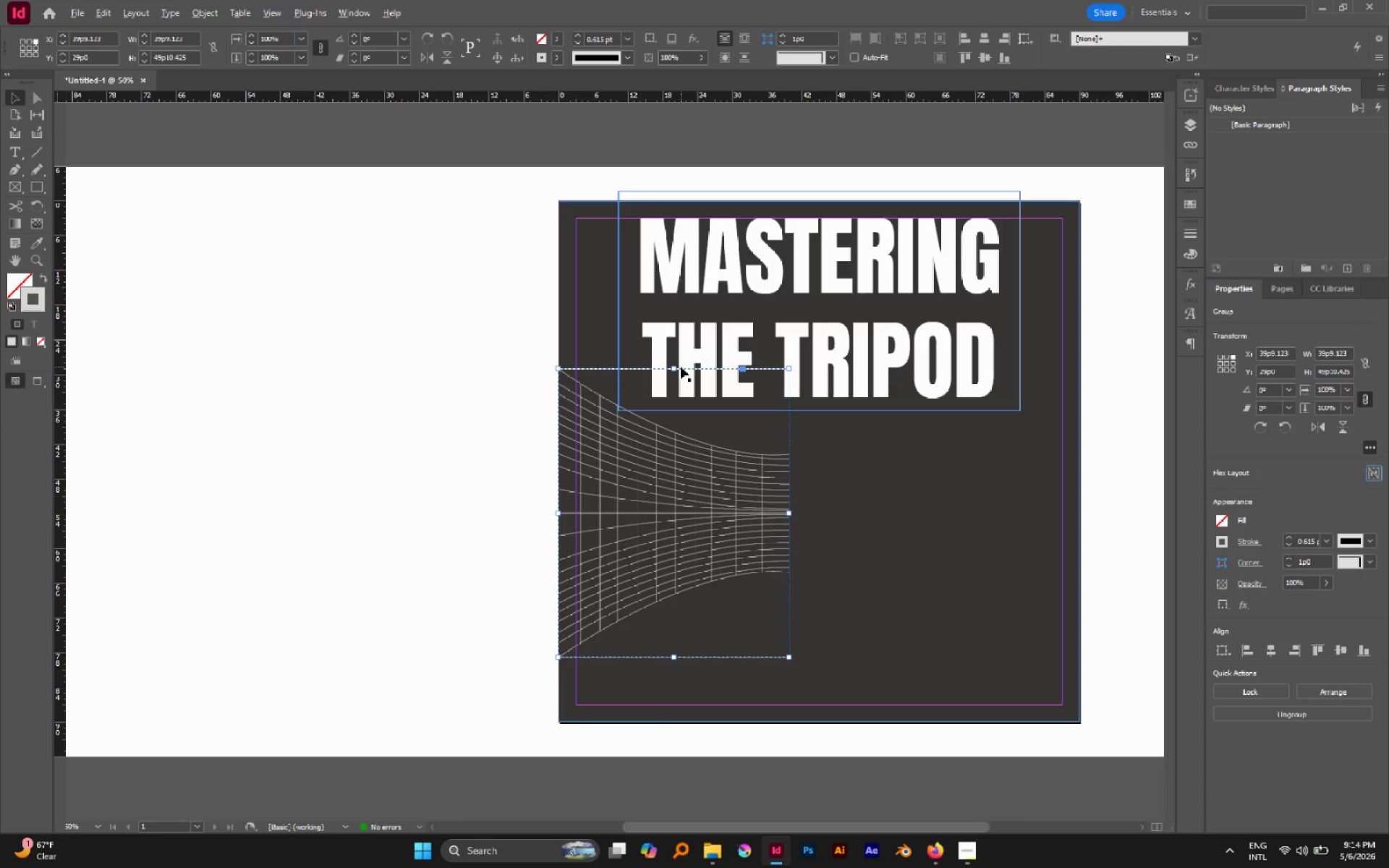 
hold_key(key=AltLeft, duration=1.17)
 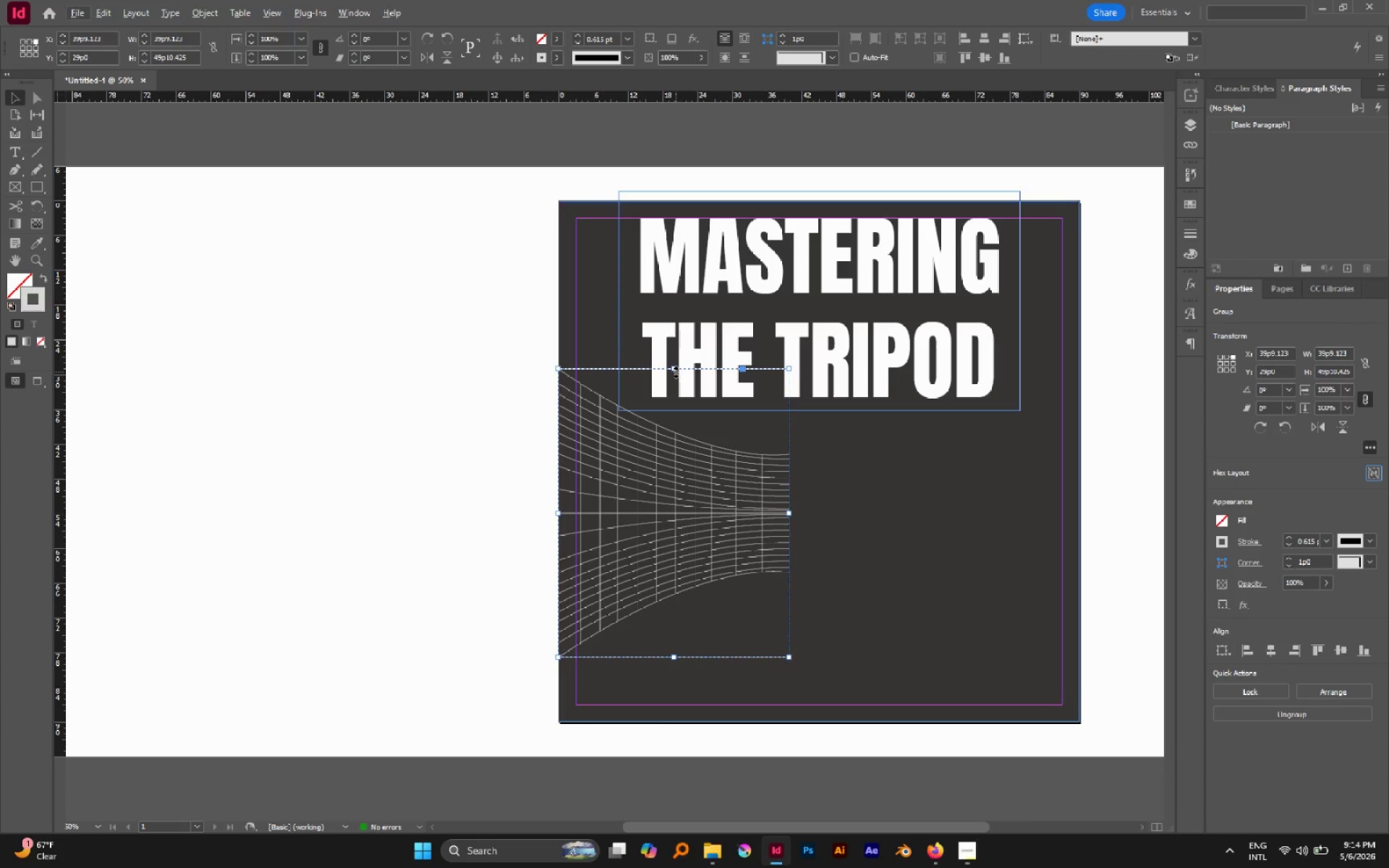 
hold_key(key=AltLeft, duration=0.91)
left_click_drag(start_coordinate=[675, 373], to_coordinate=[673, 365])
 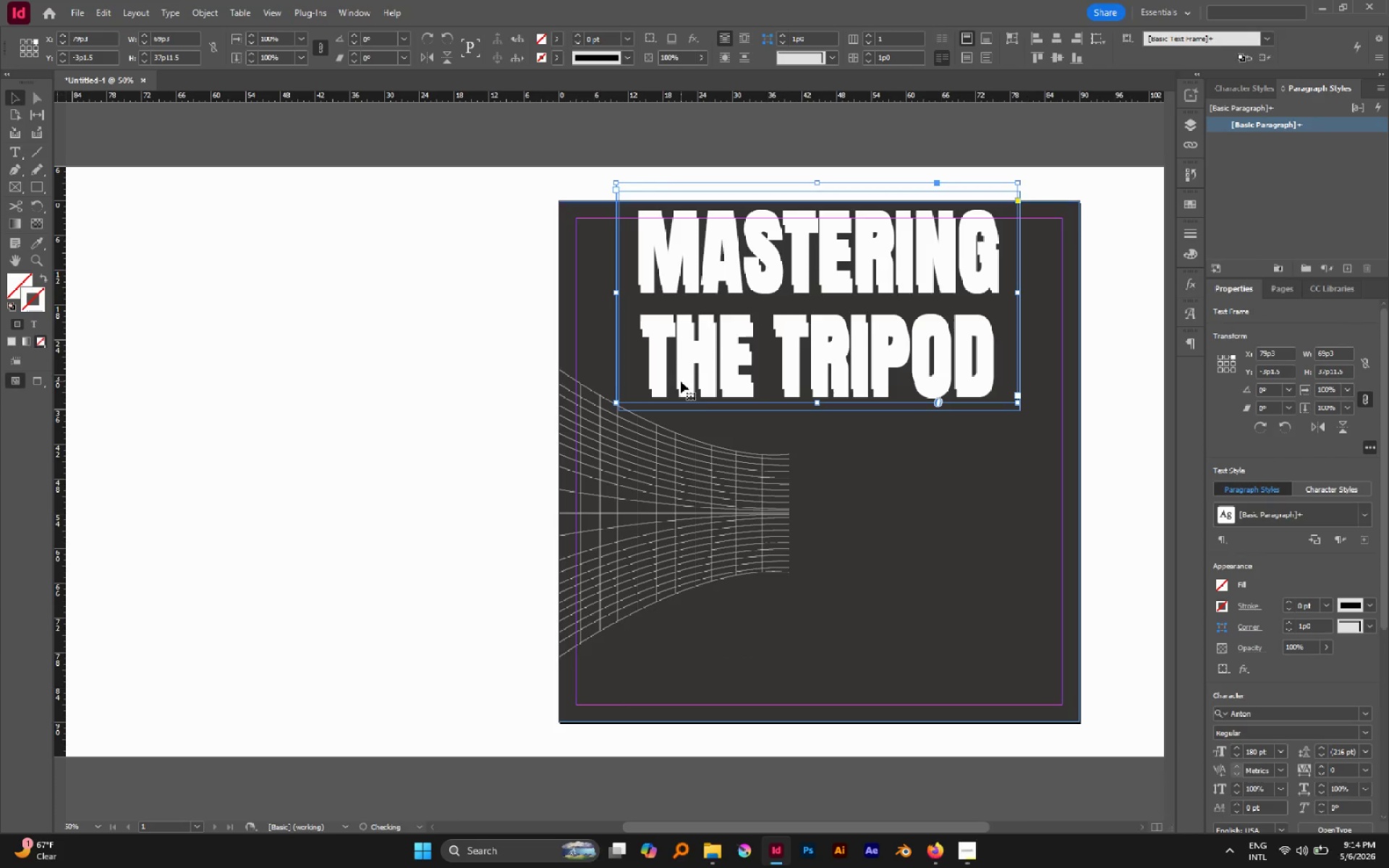 
key(Control+Z)
 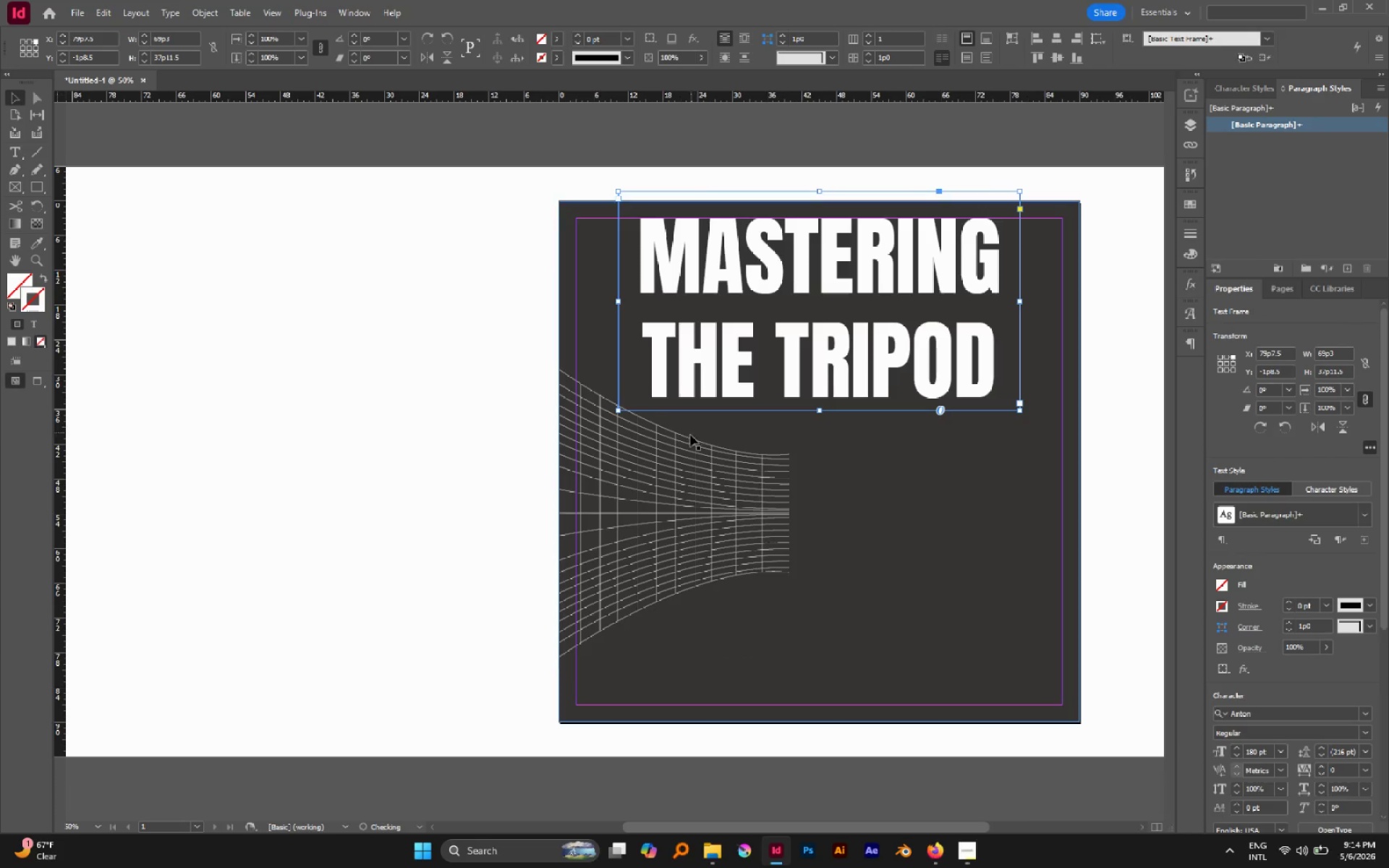 
left_click([678, 443])
 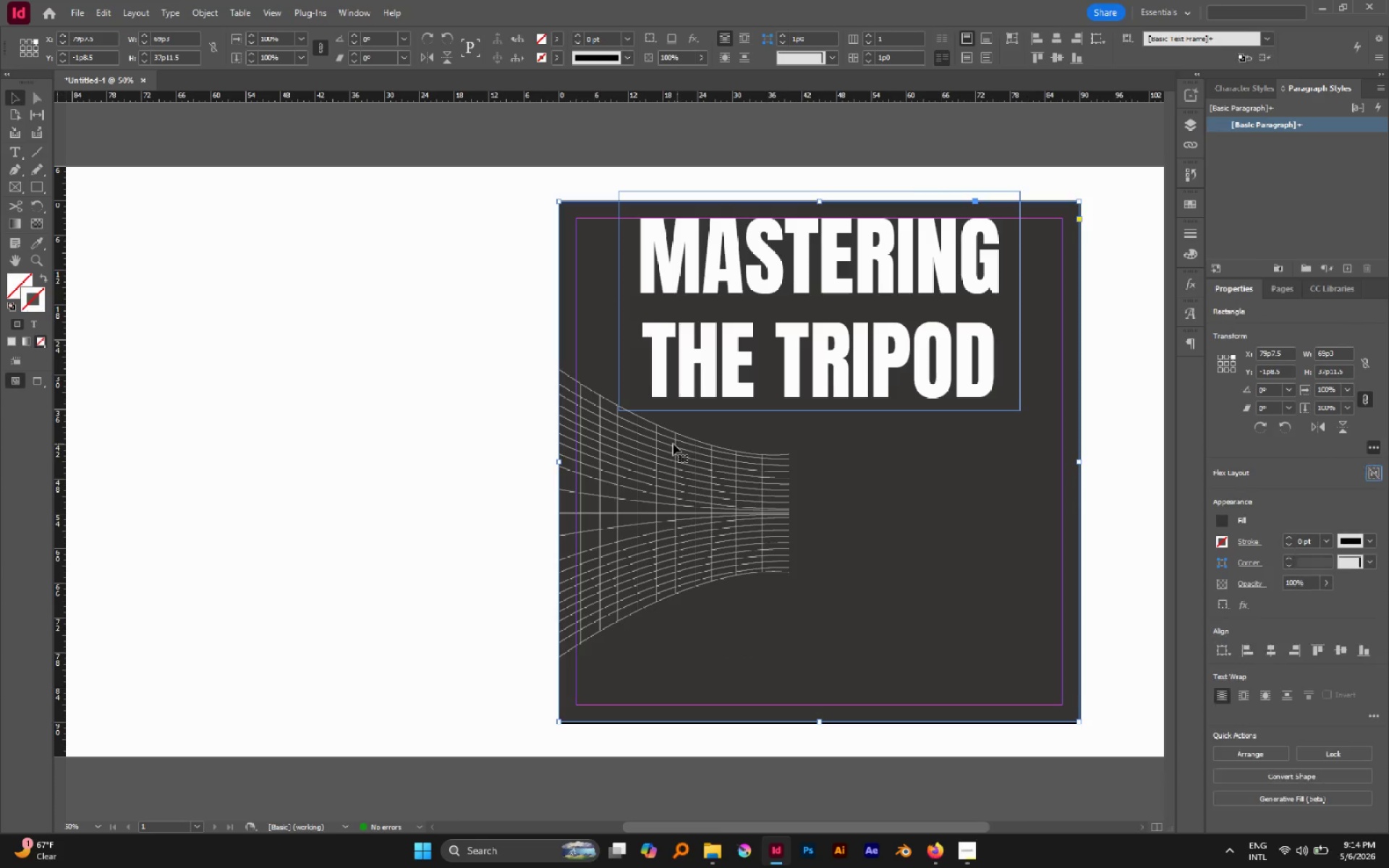 
left_click([672, 443])
 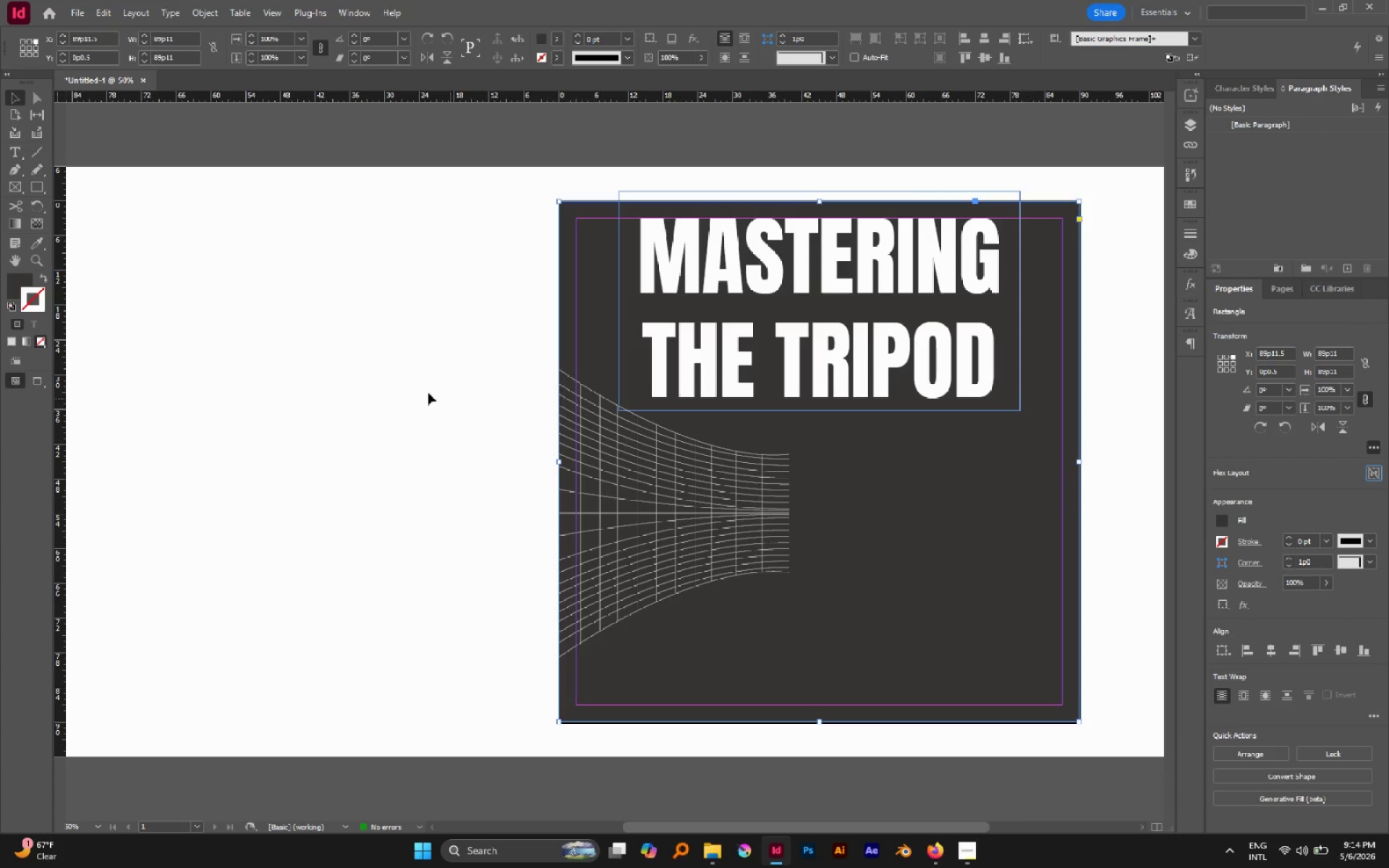 
left_click([422, 391])
 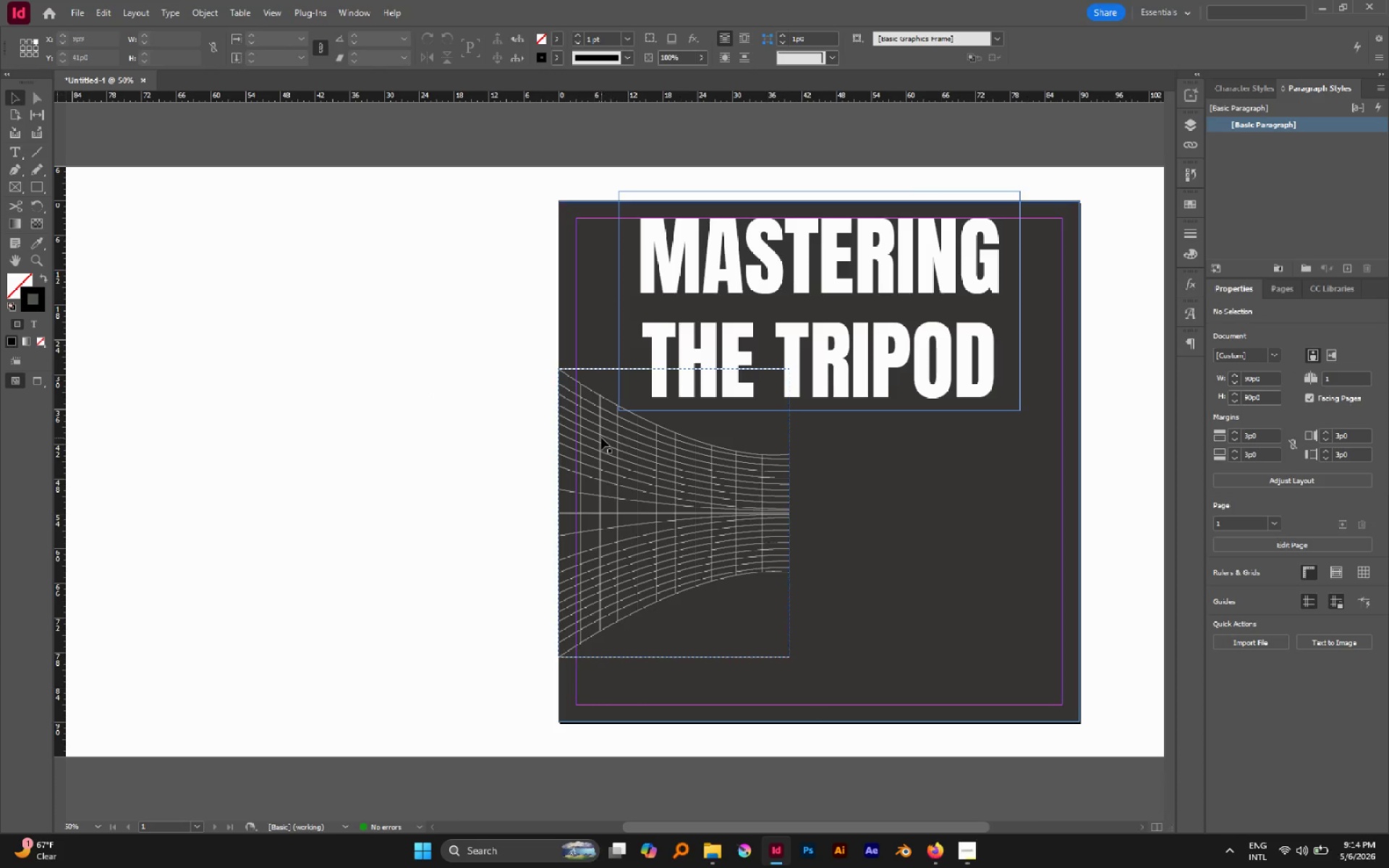 
left_click([601, 438])
 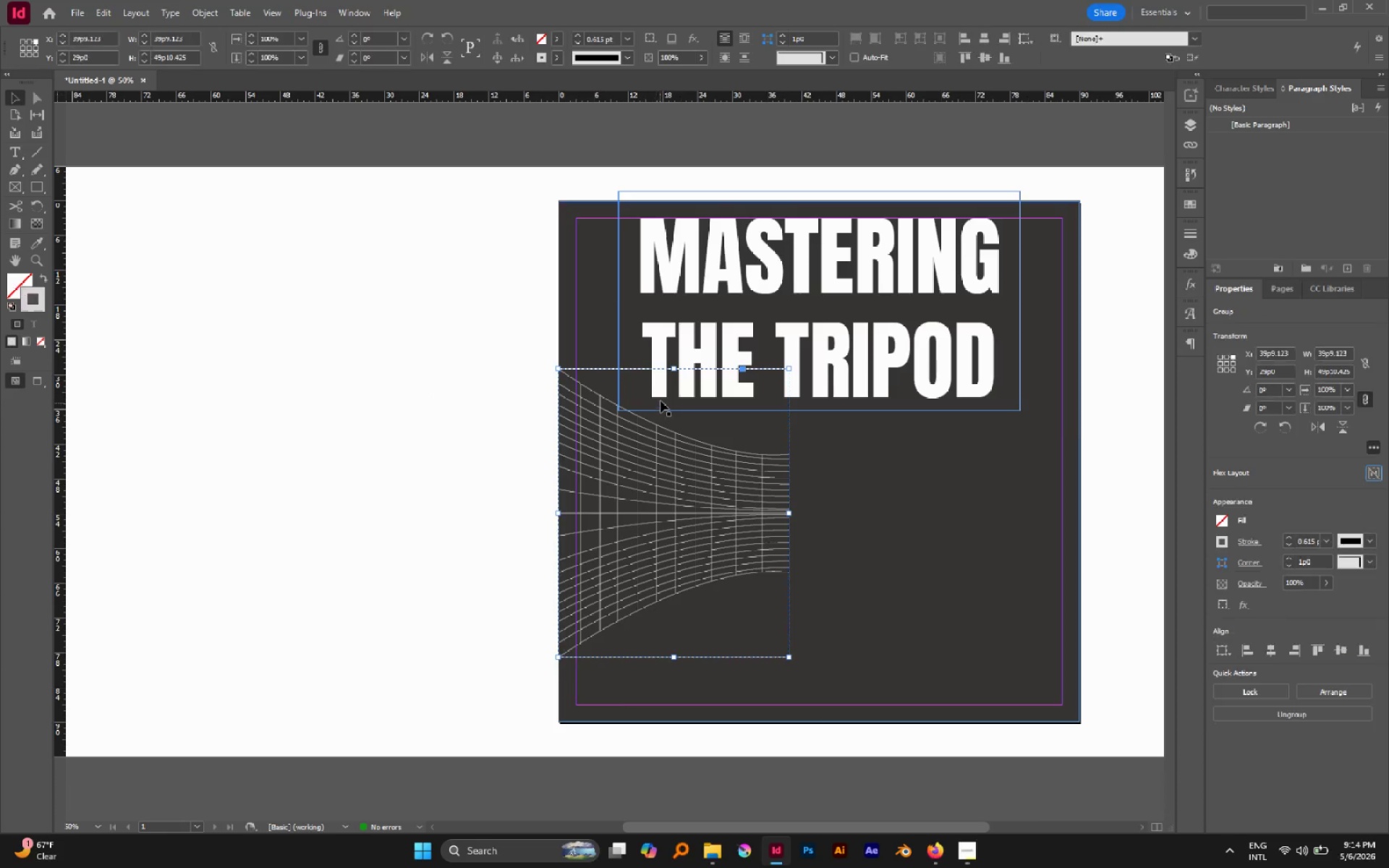 
hold_key(key=AltLeft, duration=1.97)
left_click_drag(start_coordinate=[676, 367], to_coordinate=[668, 358])
 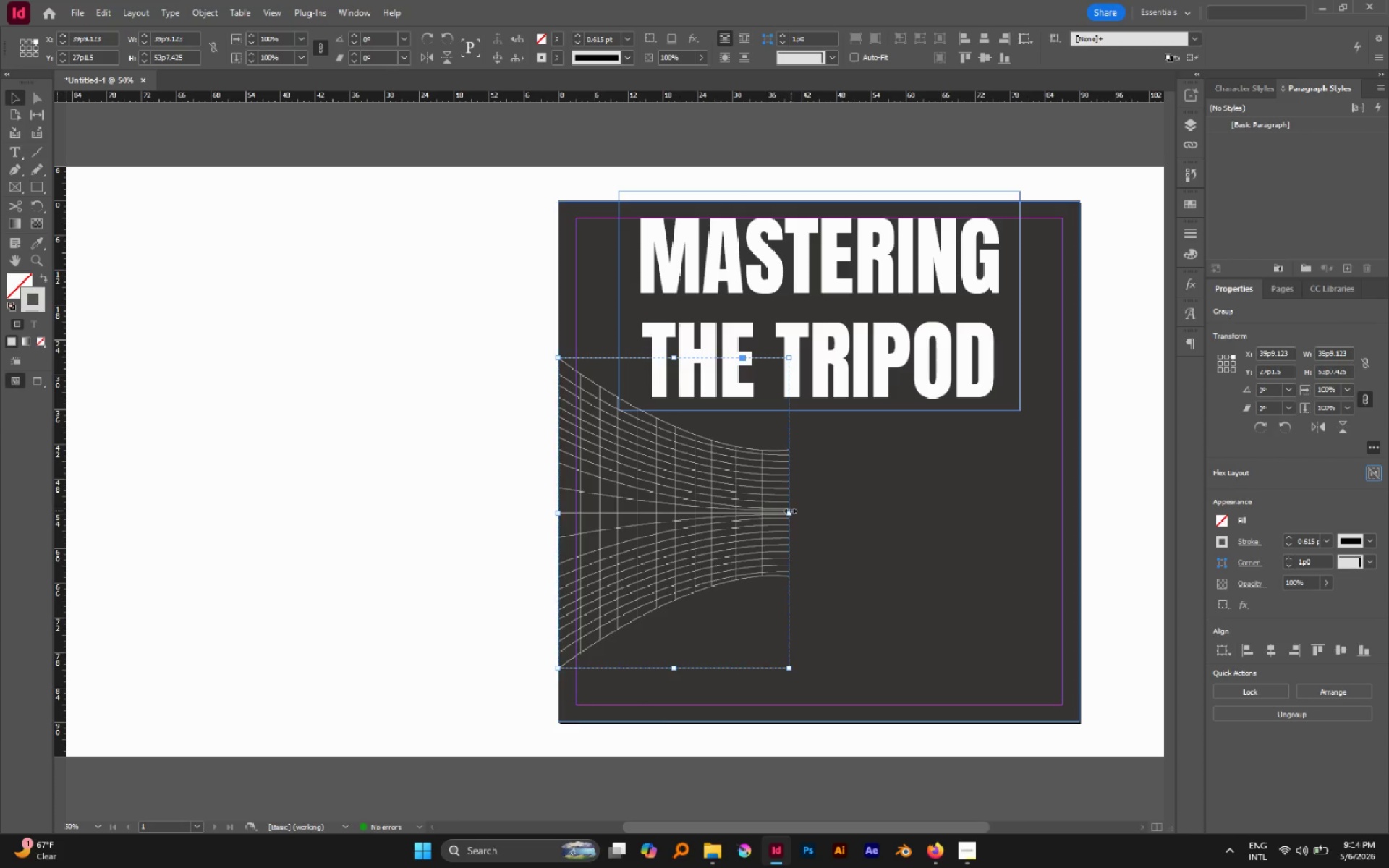 
left_click_drag(start_coordinate=[790, 511], to_coordinate=[757, 501])
 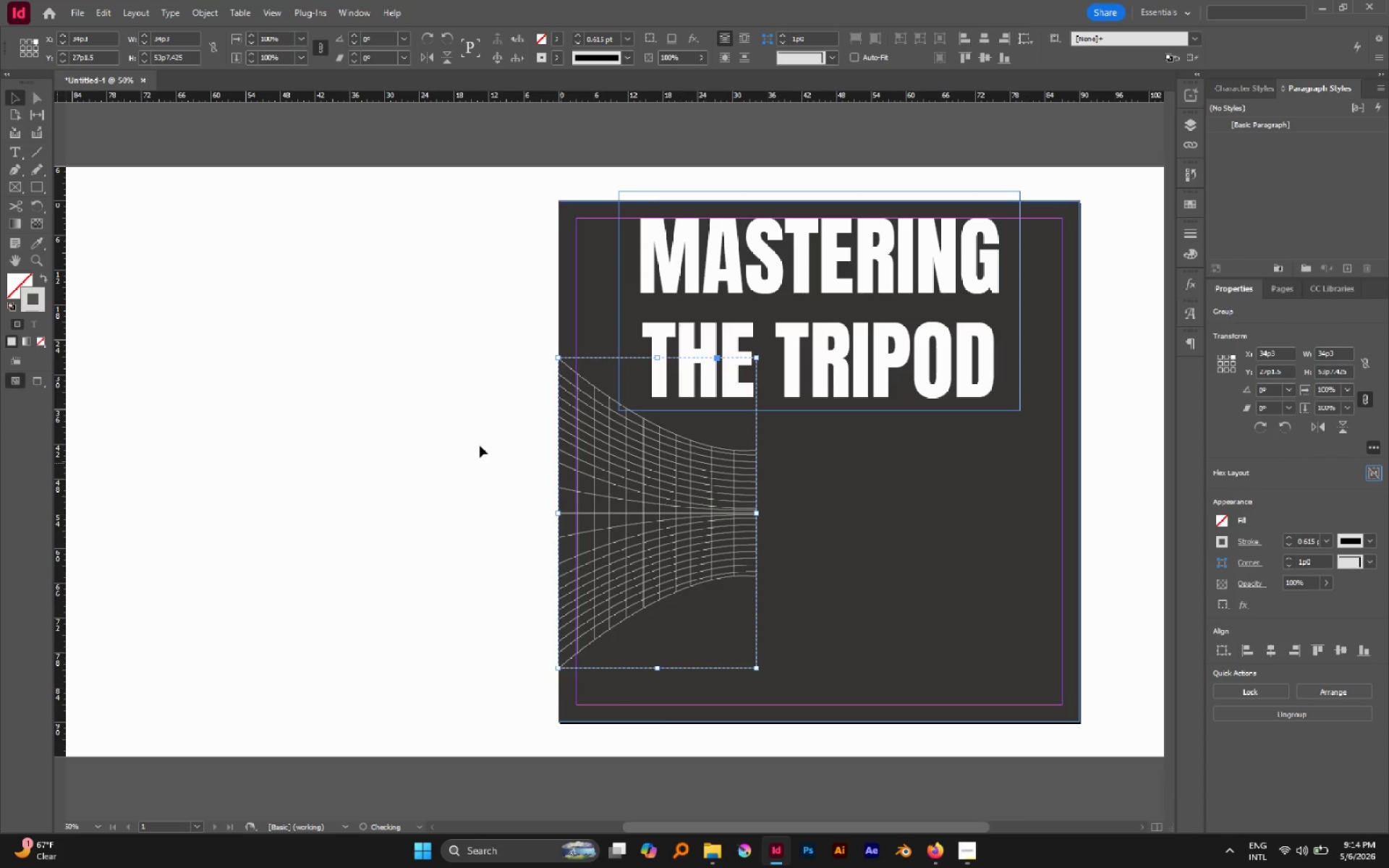 
left_click([455, 442])
 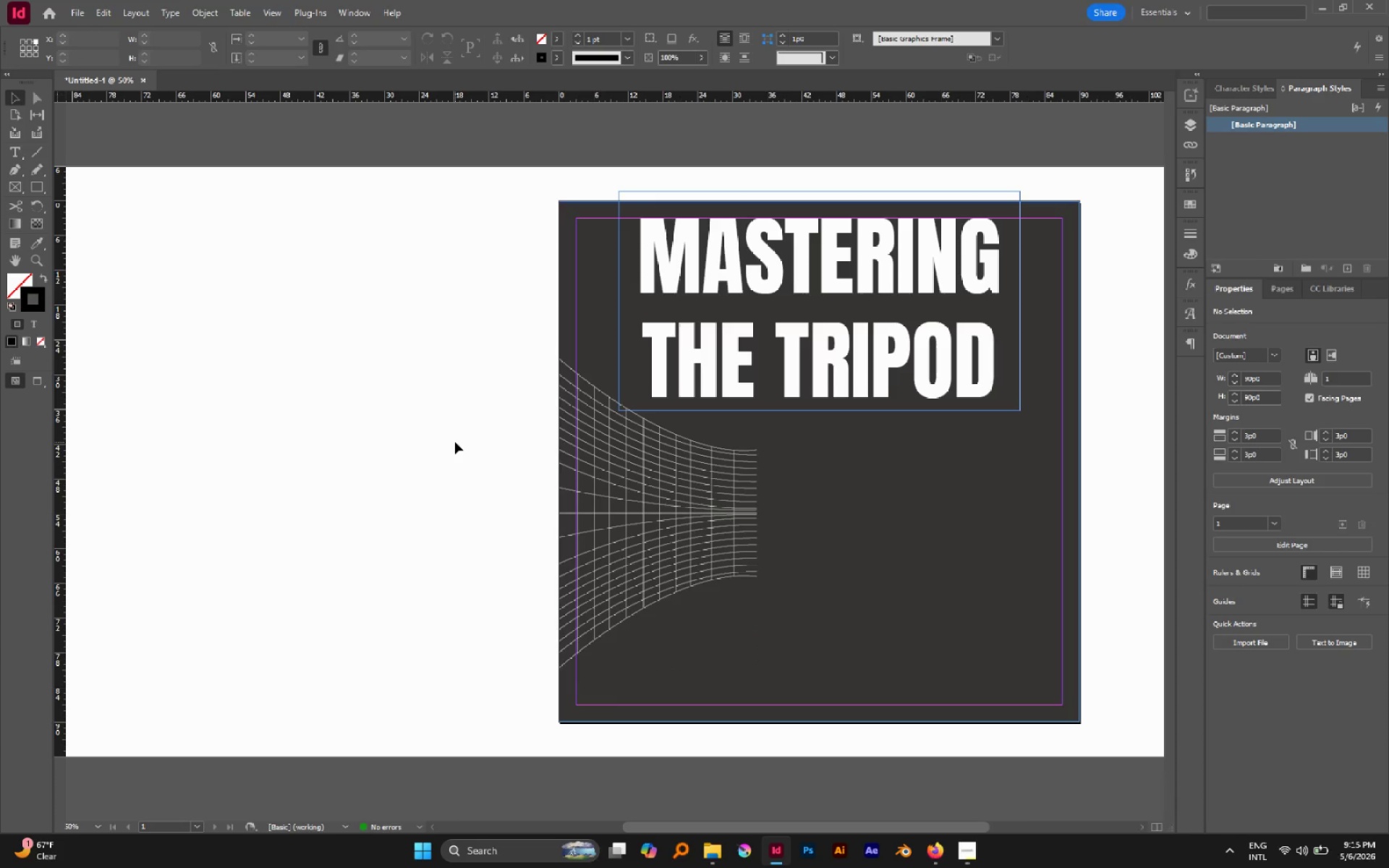 
key(W)
 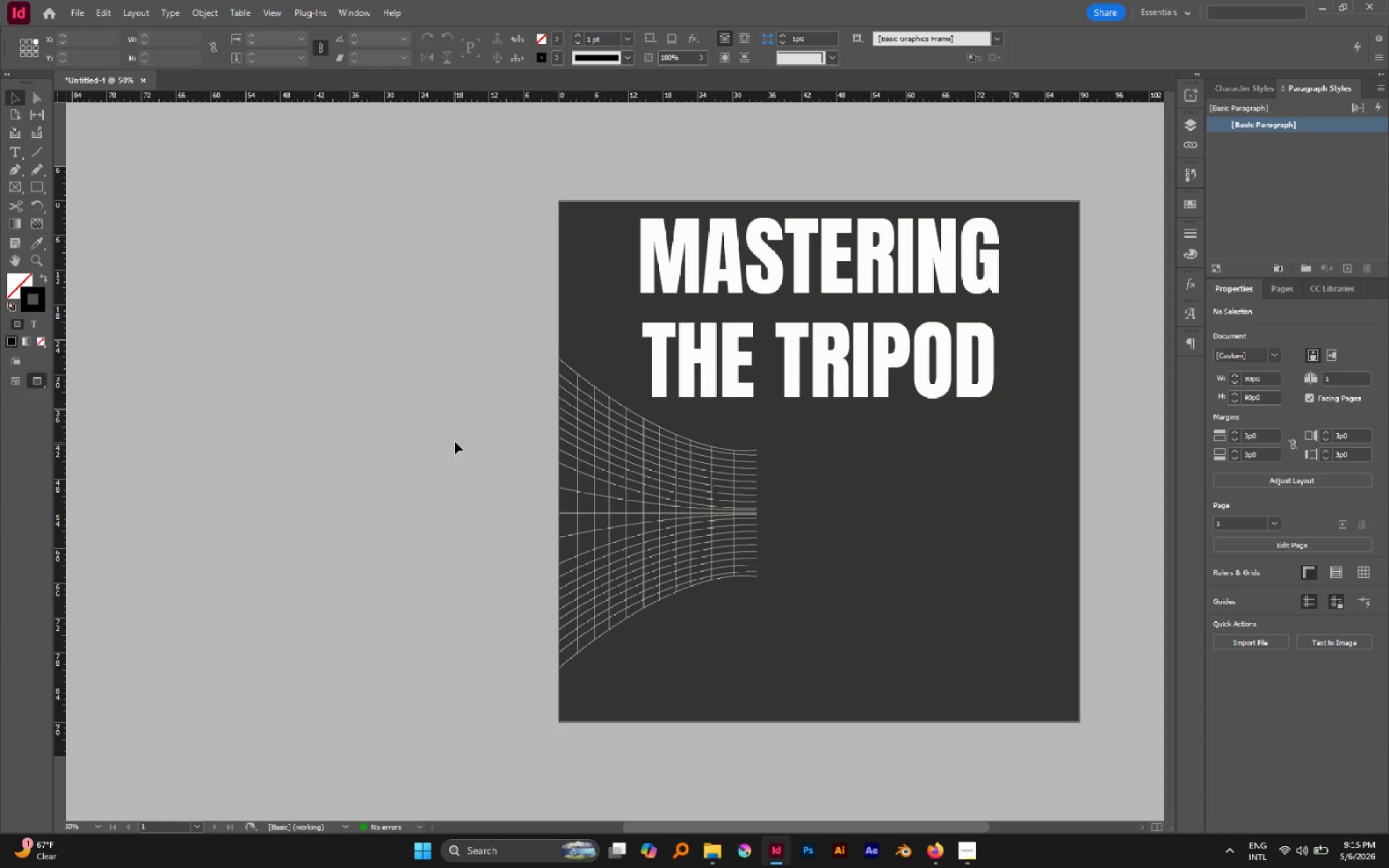 
wait(10.64)
 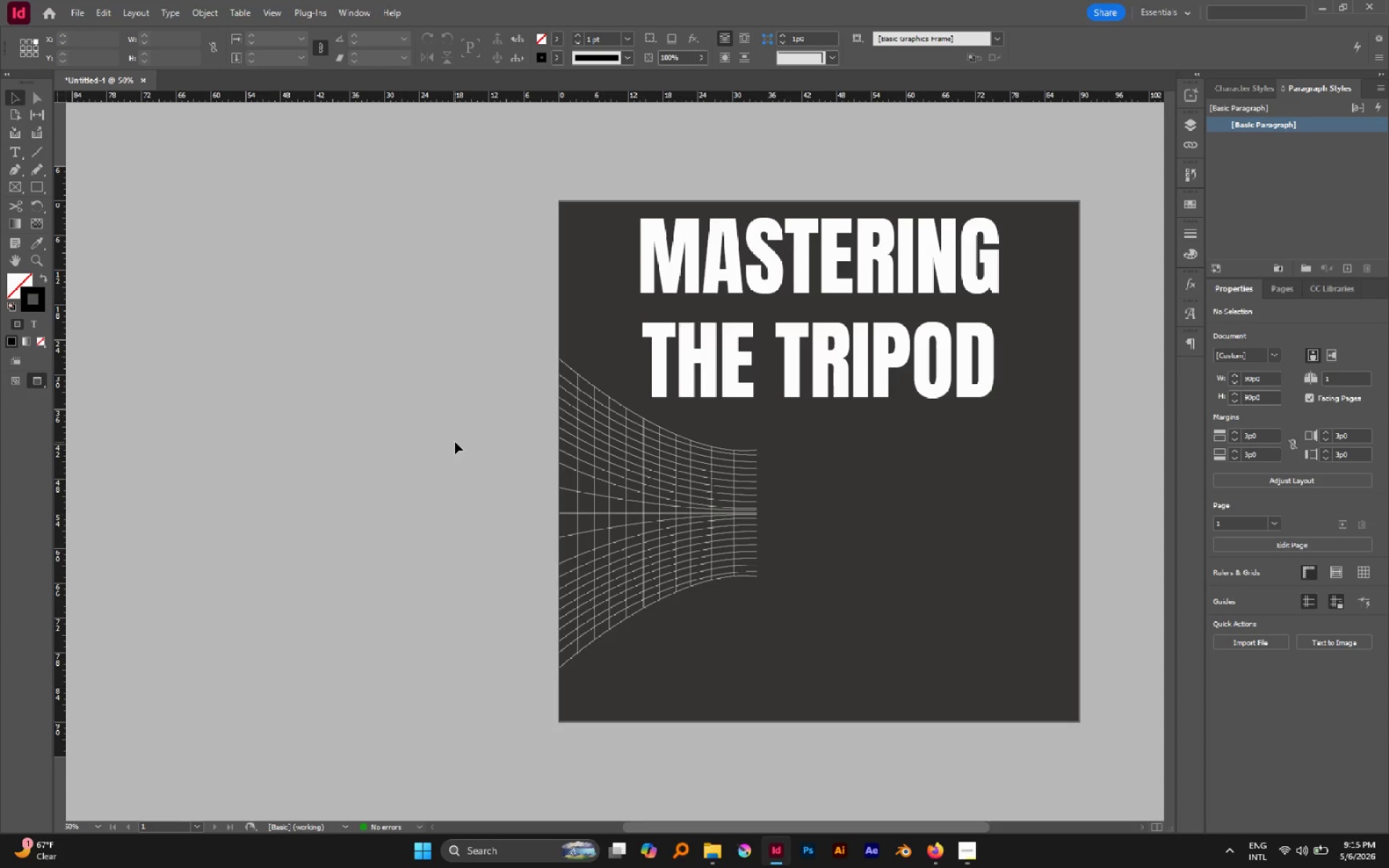 
scroll: coordinate [455, 442], scroll_direction: up, amount: 1.0
 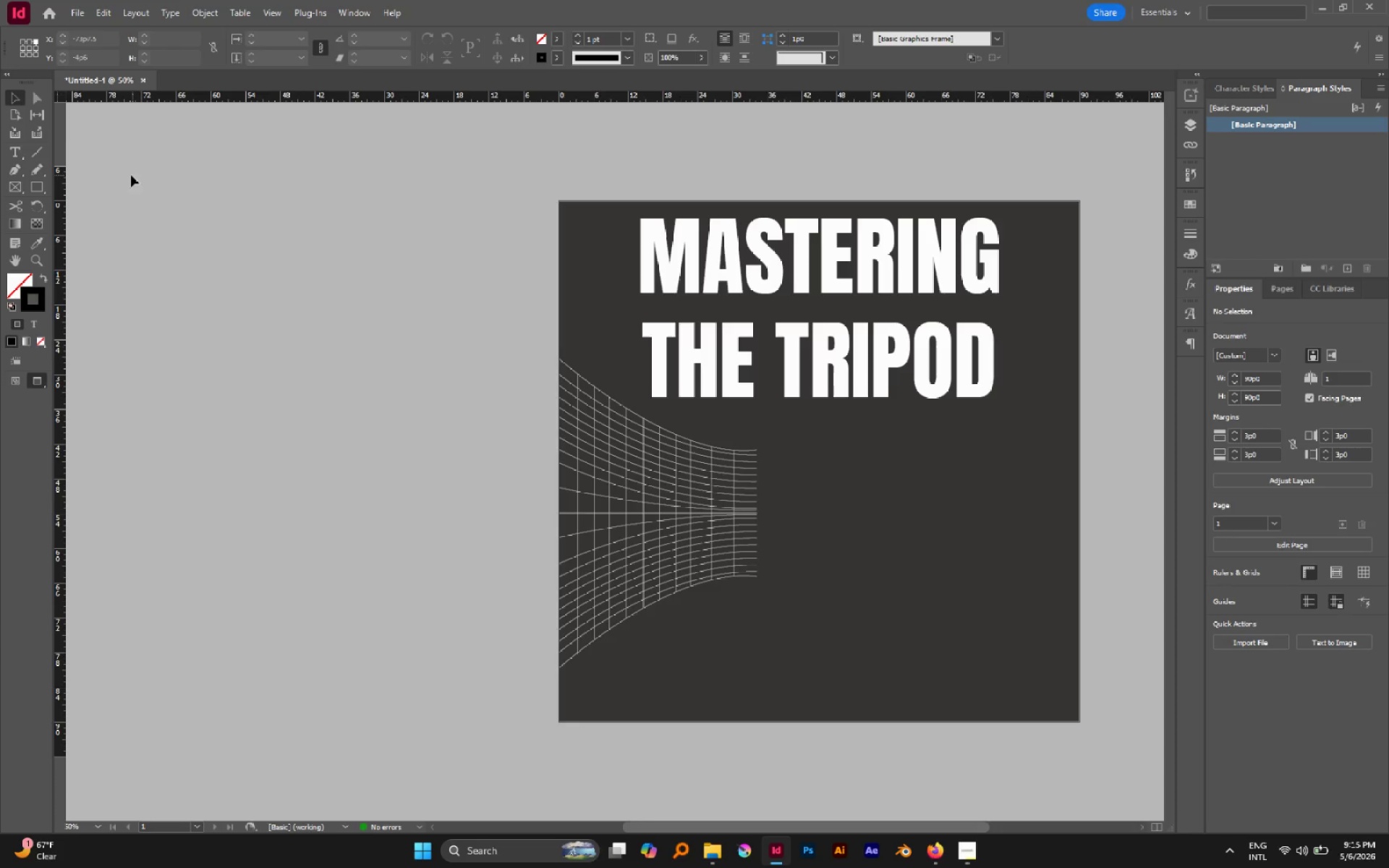 
left_click([429, 302])
 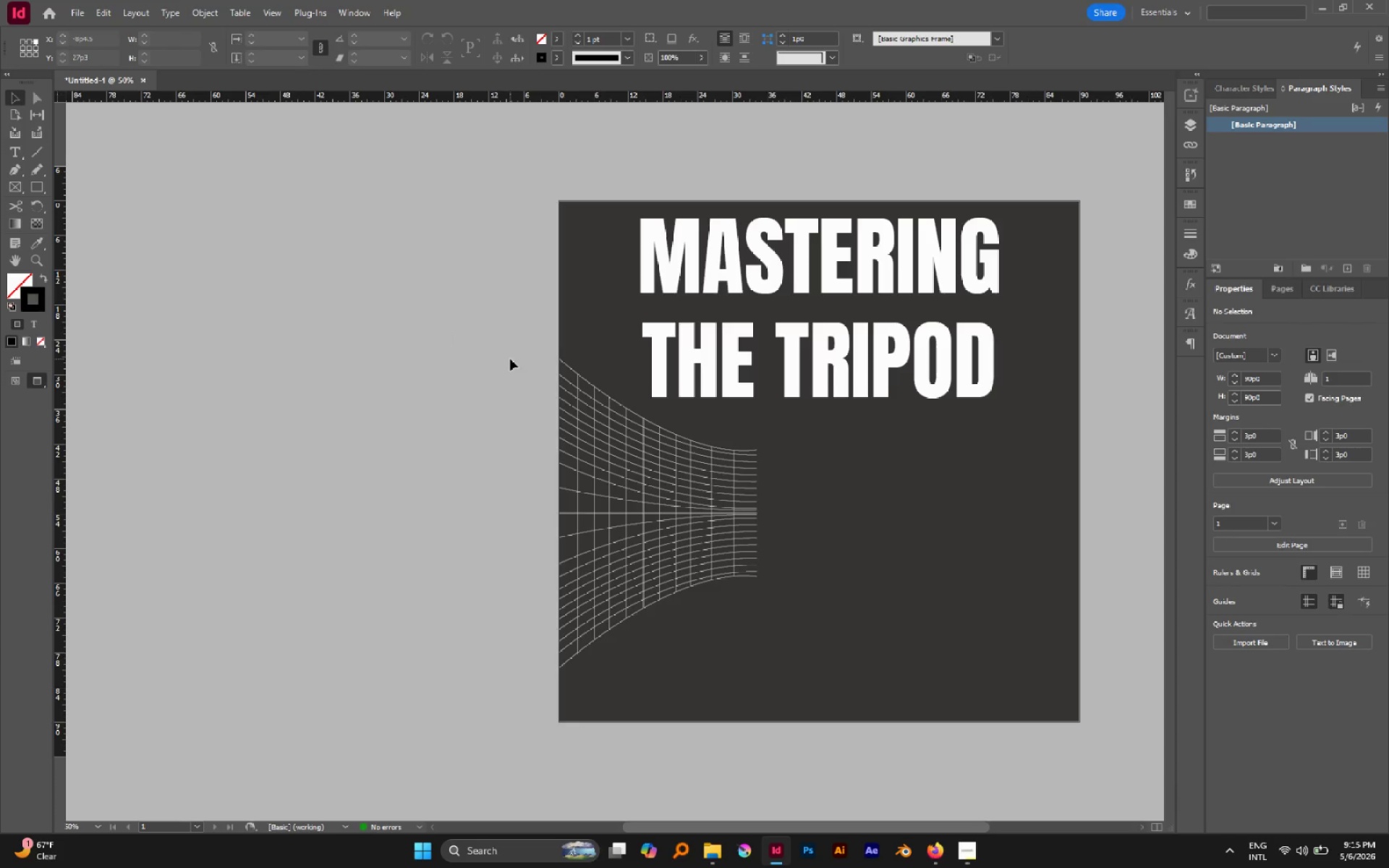 
type(VW)
 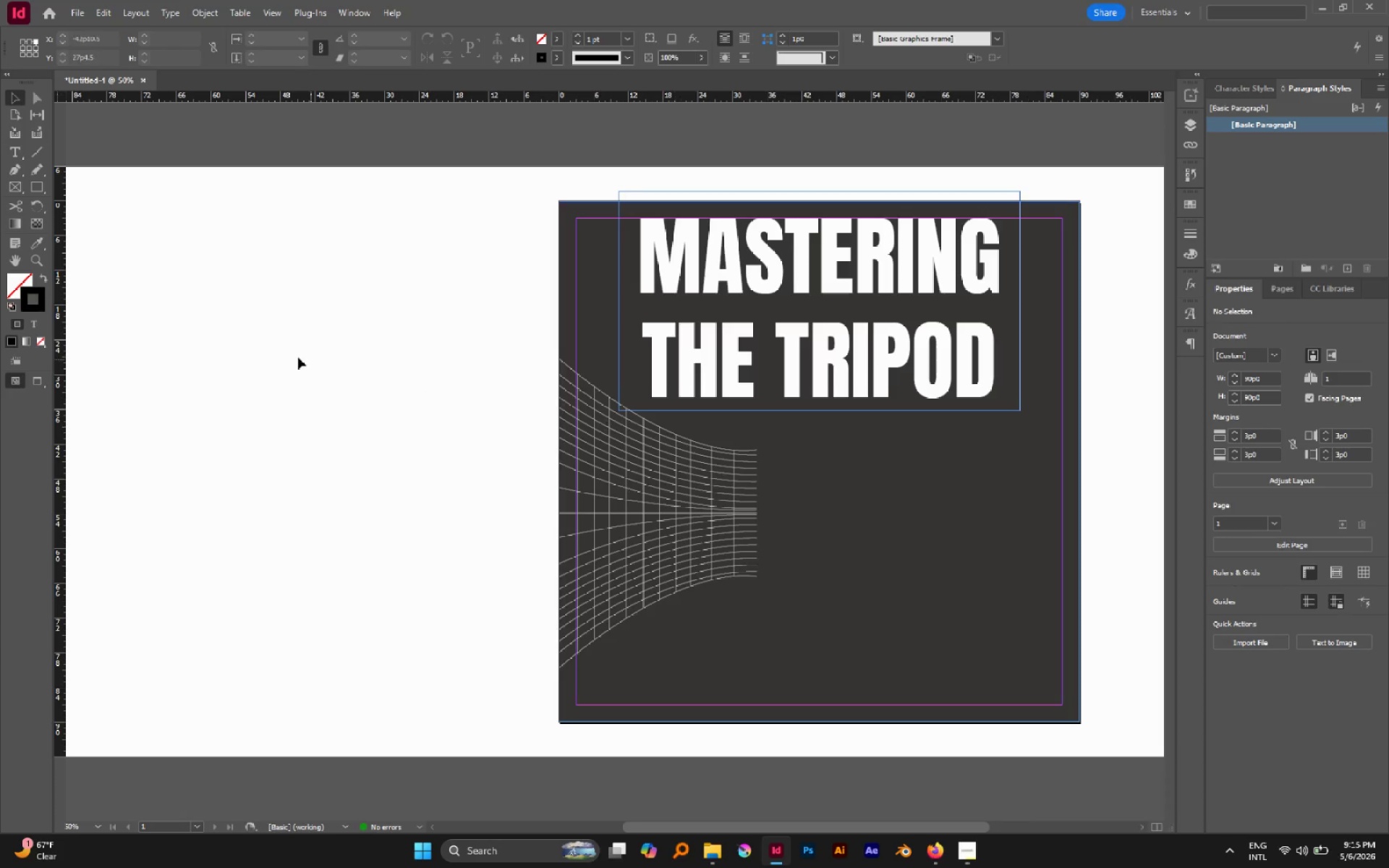 
left_click([294, 357])
 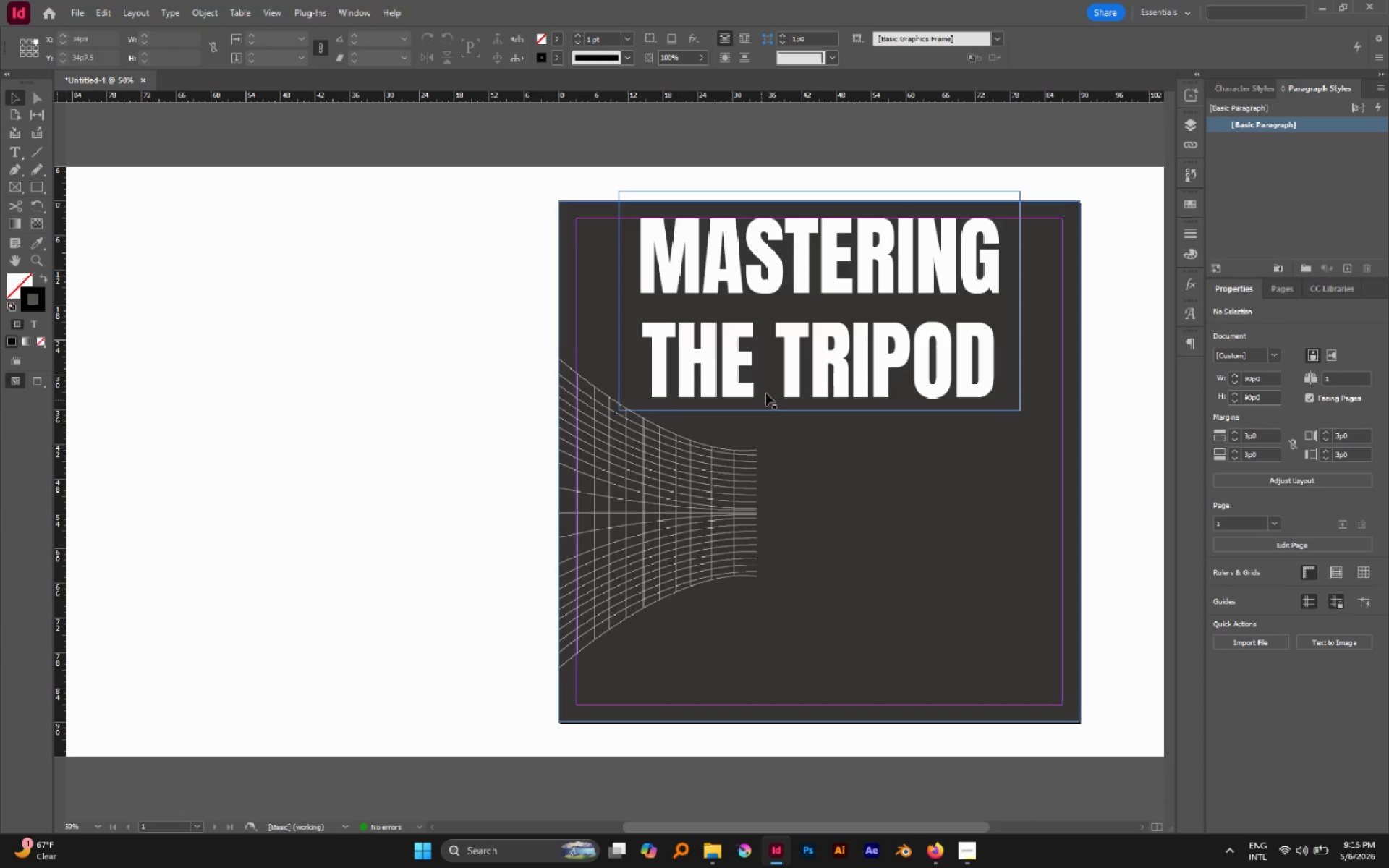 
left_click([789, 375])
 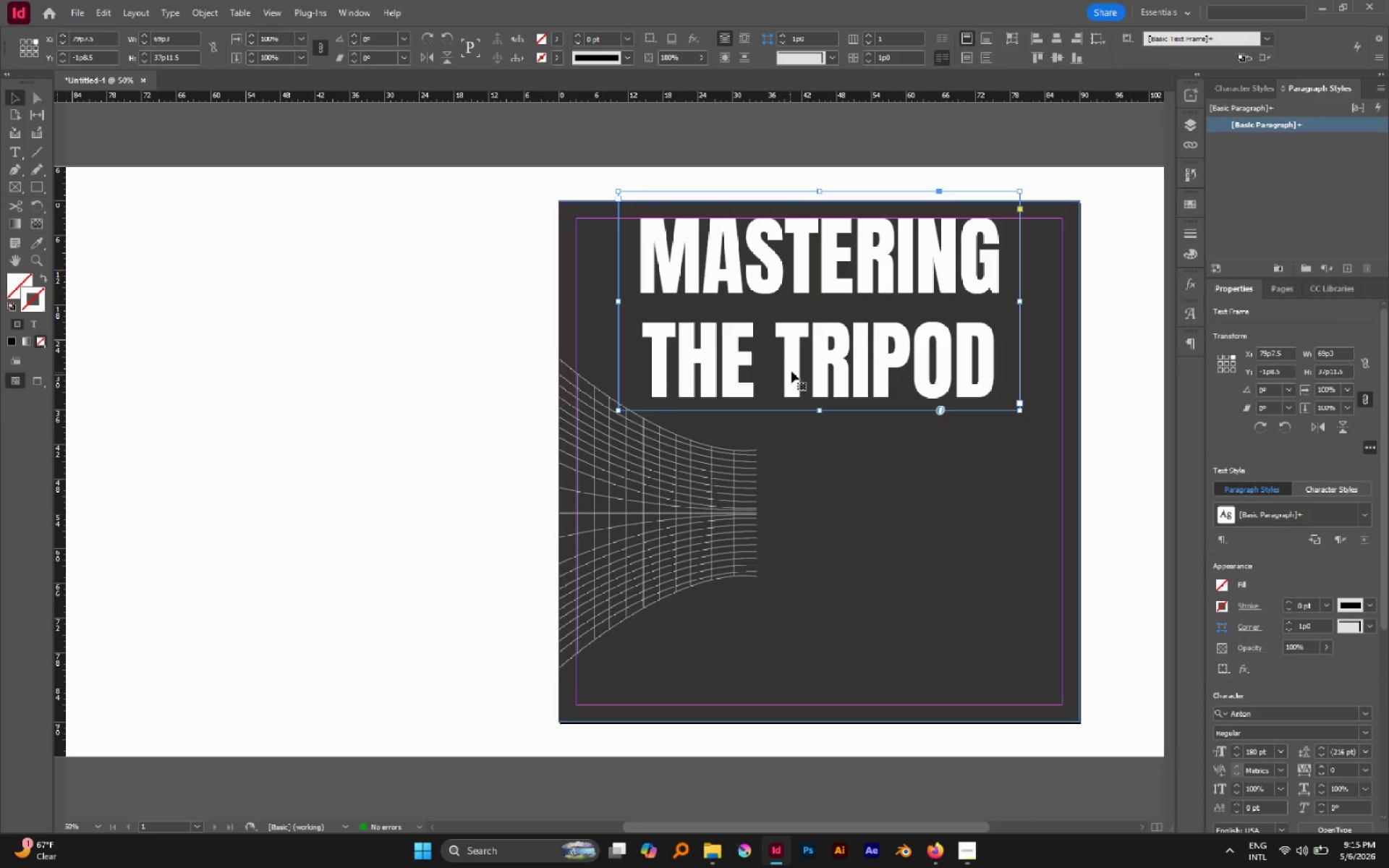 
hold_key(key=AltLeft, duration=0.95)
left_click_drag(start_coordinate=[792, 369], to_coordinate=[893, 555])
 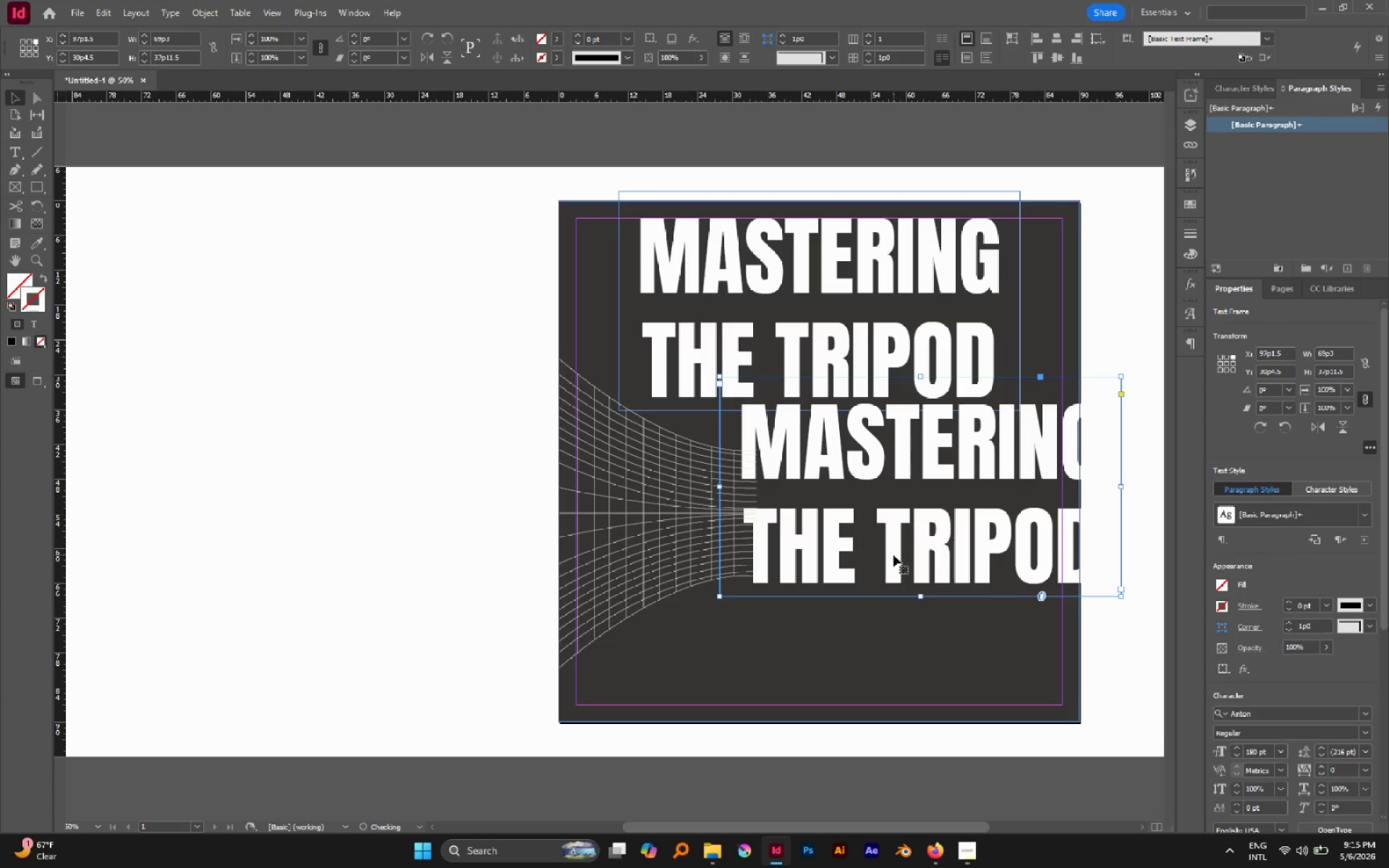 
double_click([893, 555])
 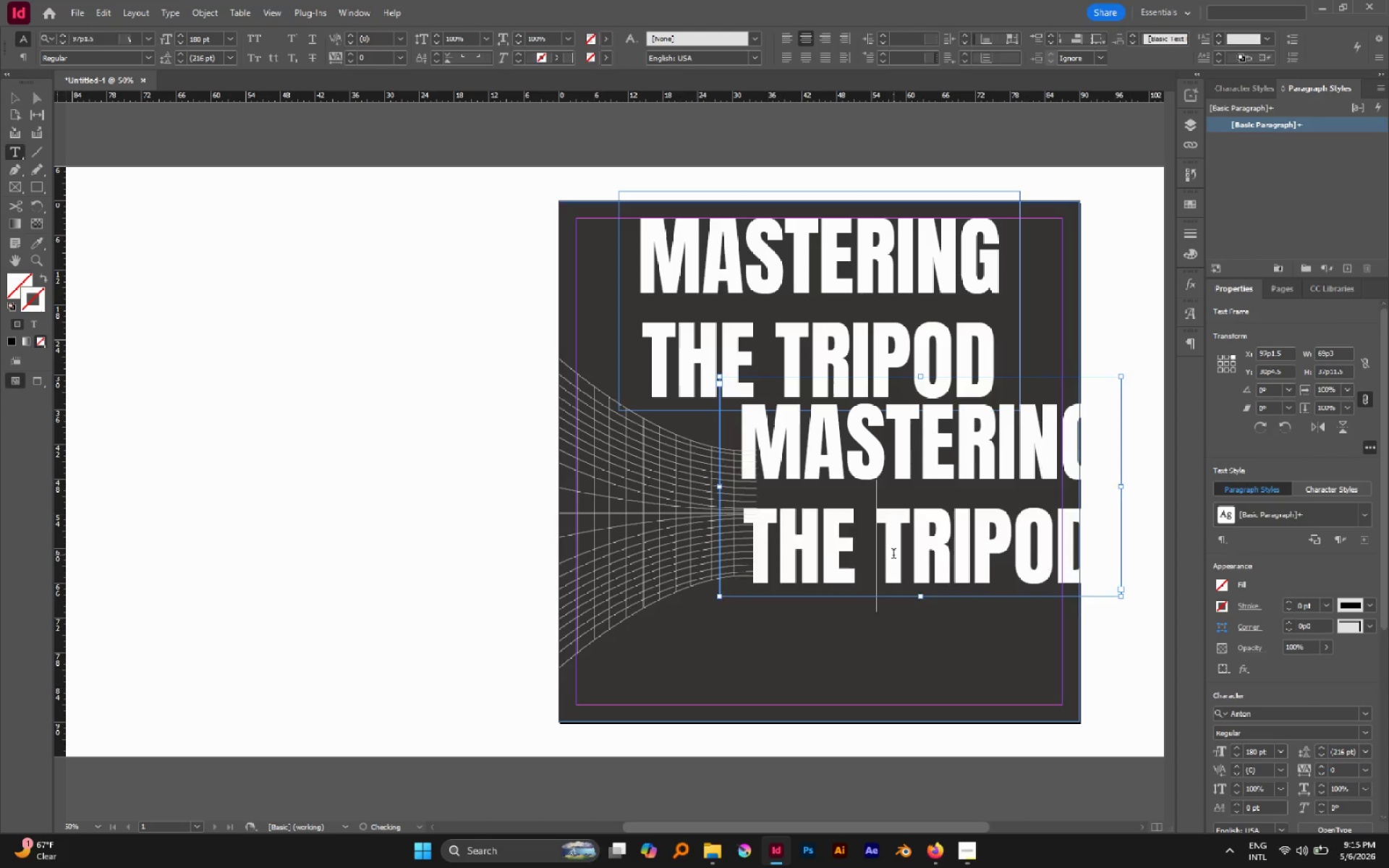 
triple_click([893, 555])
 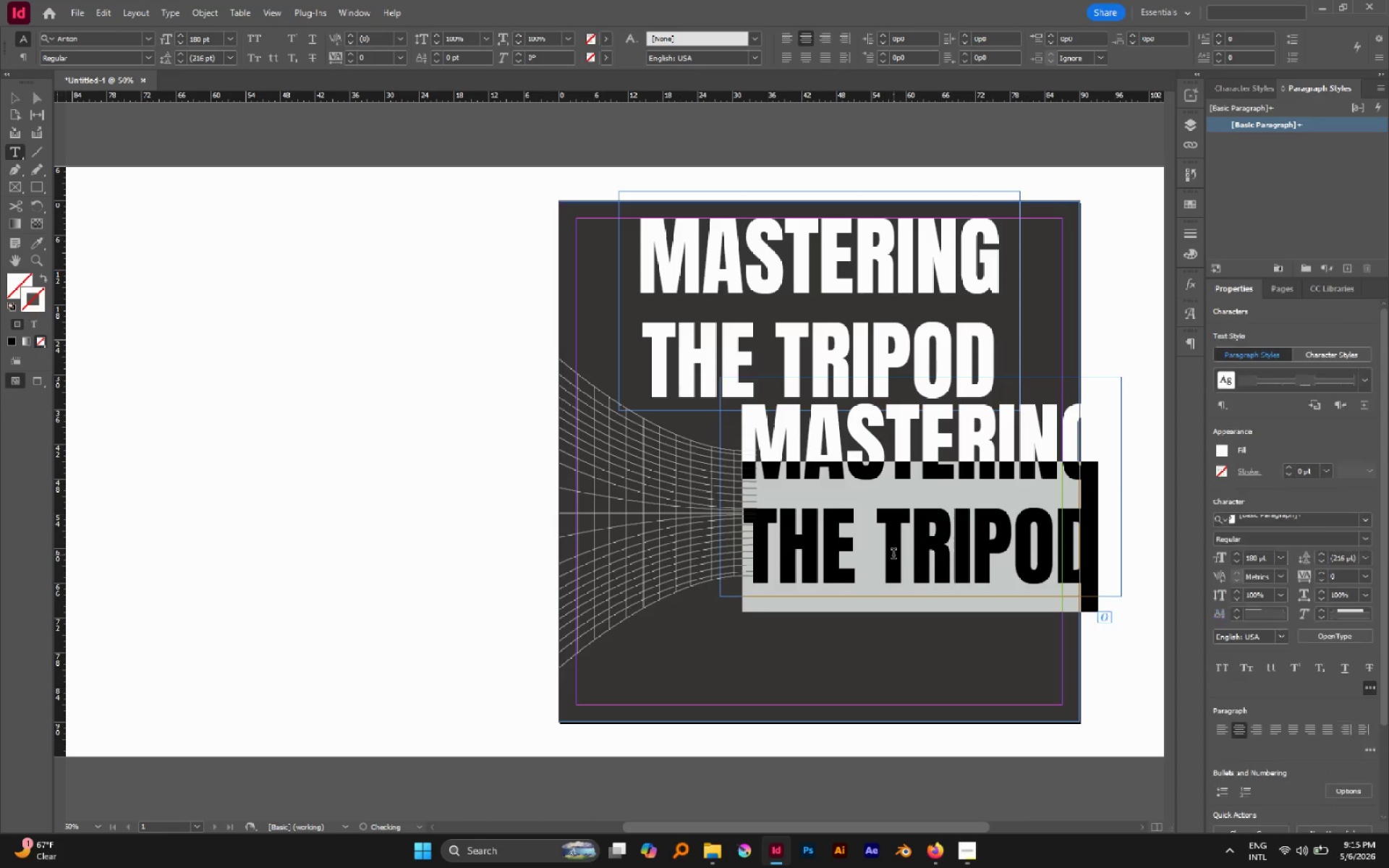 
key(Control+A)
 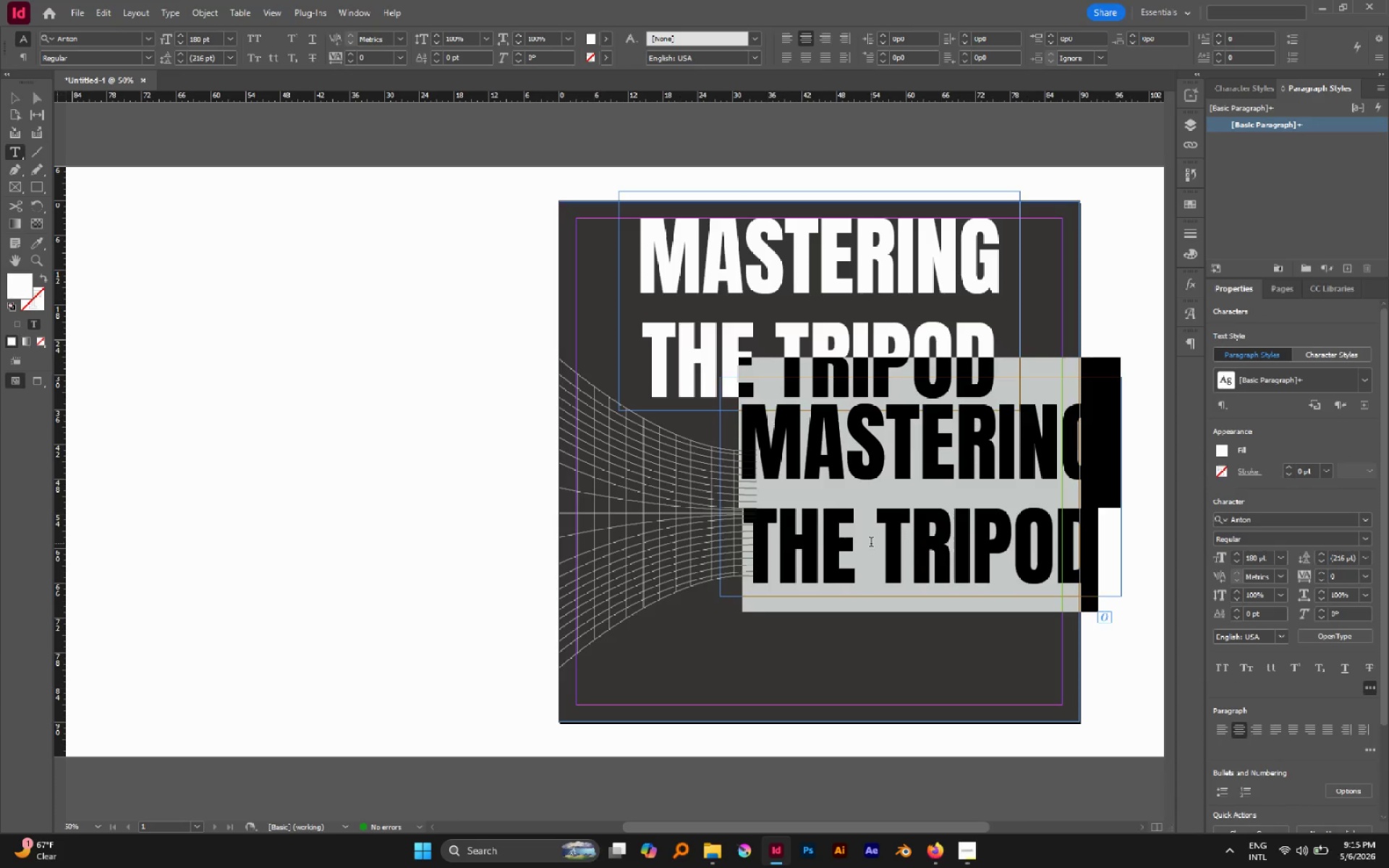 
type(A Progressive)
 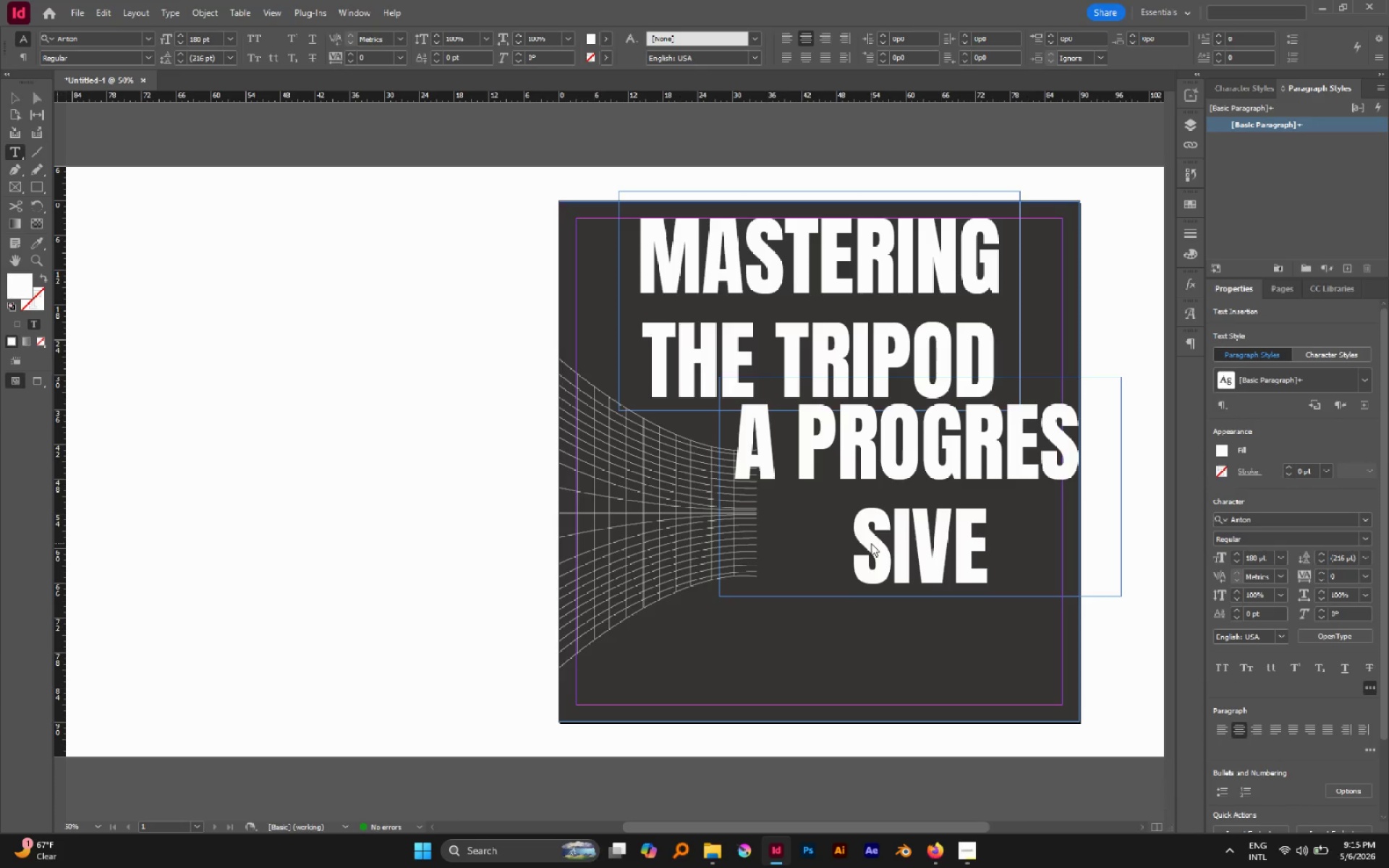 
key(Enter)
 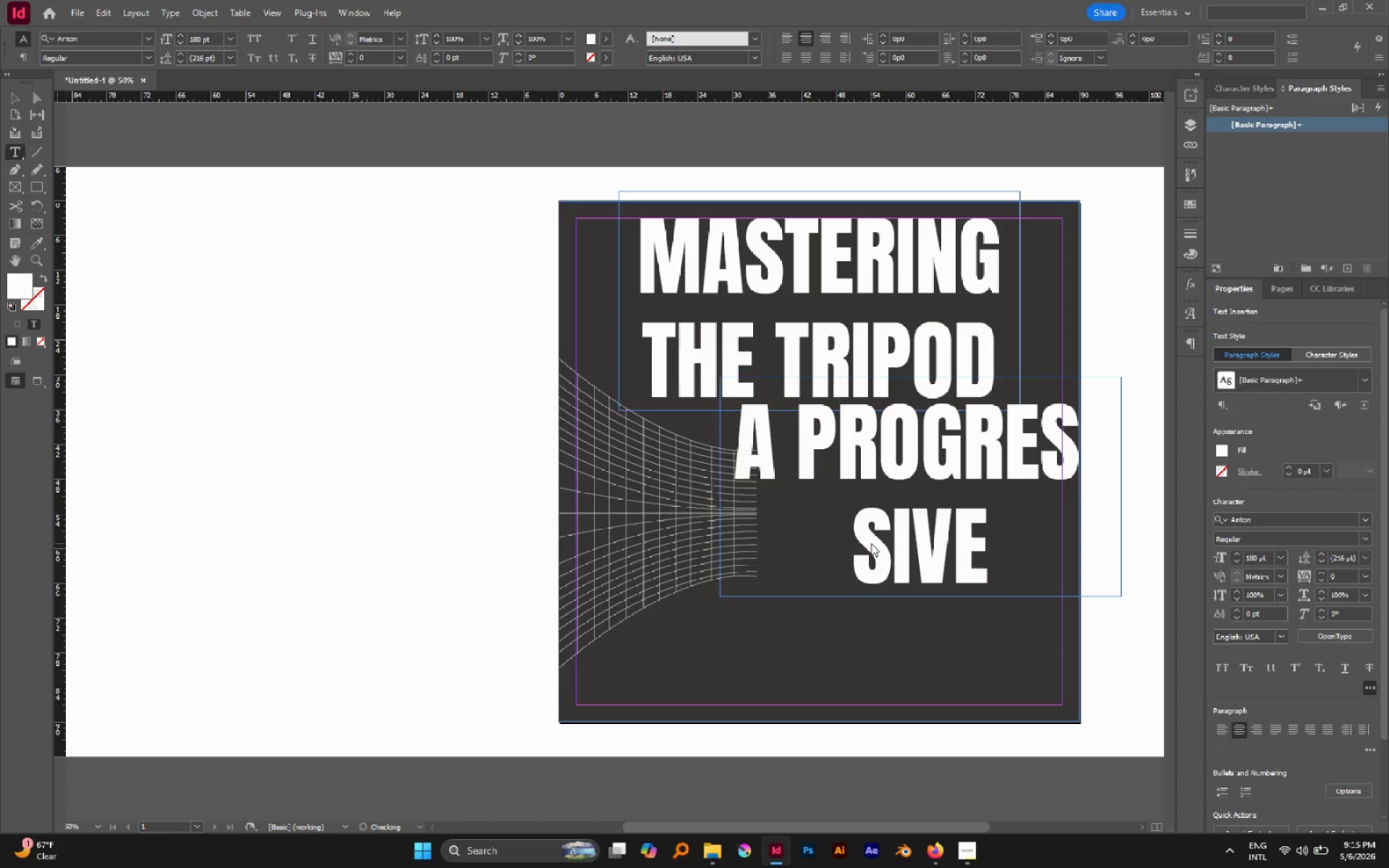 
type(Guide to Inversion)
key(Escape)
 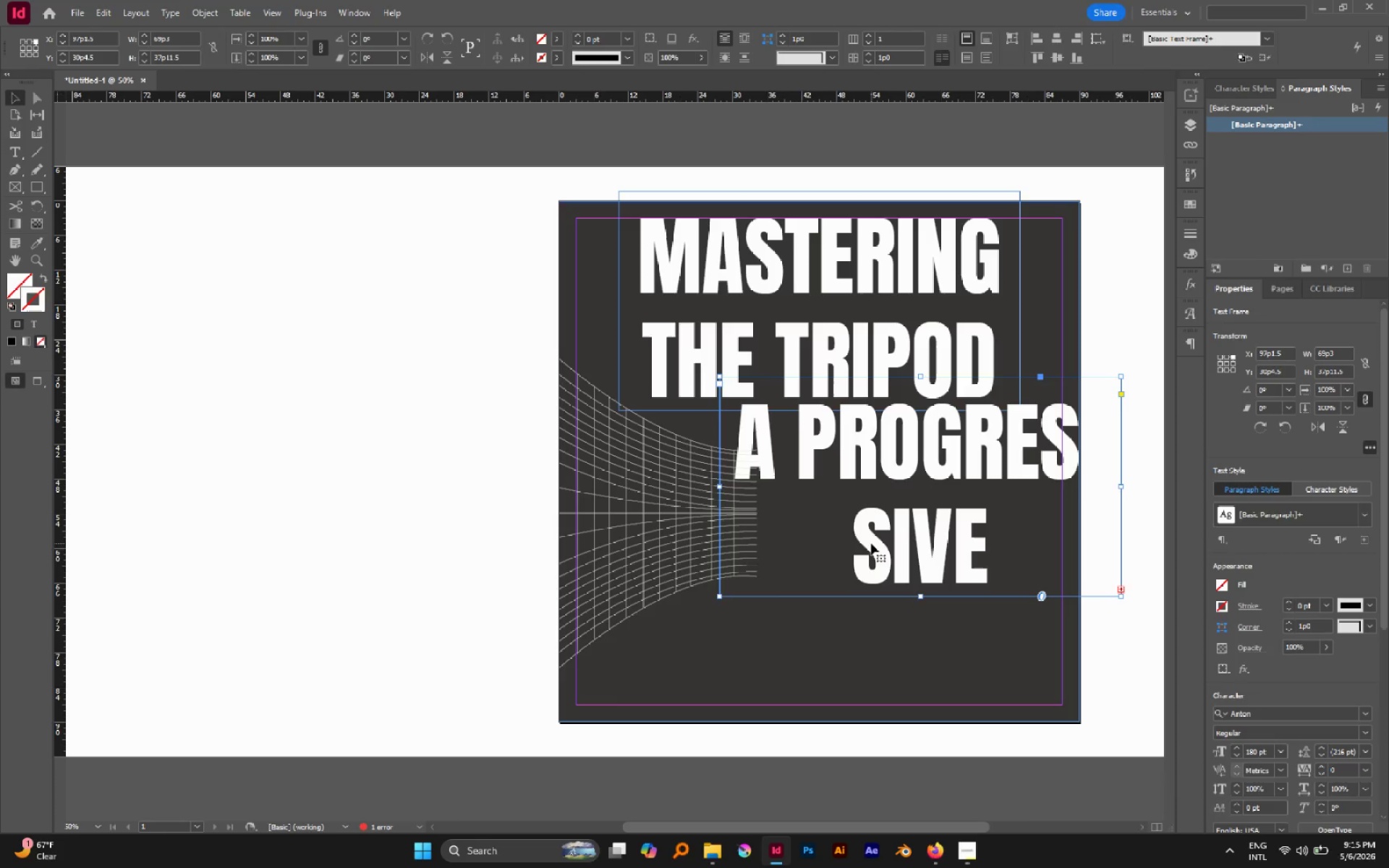 
left_click([1279, 754])
 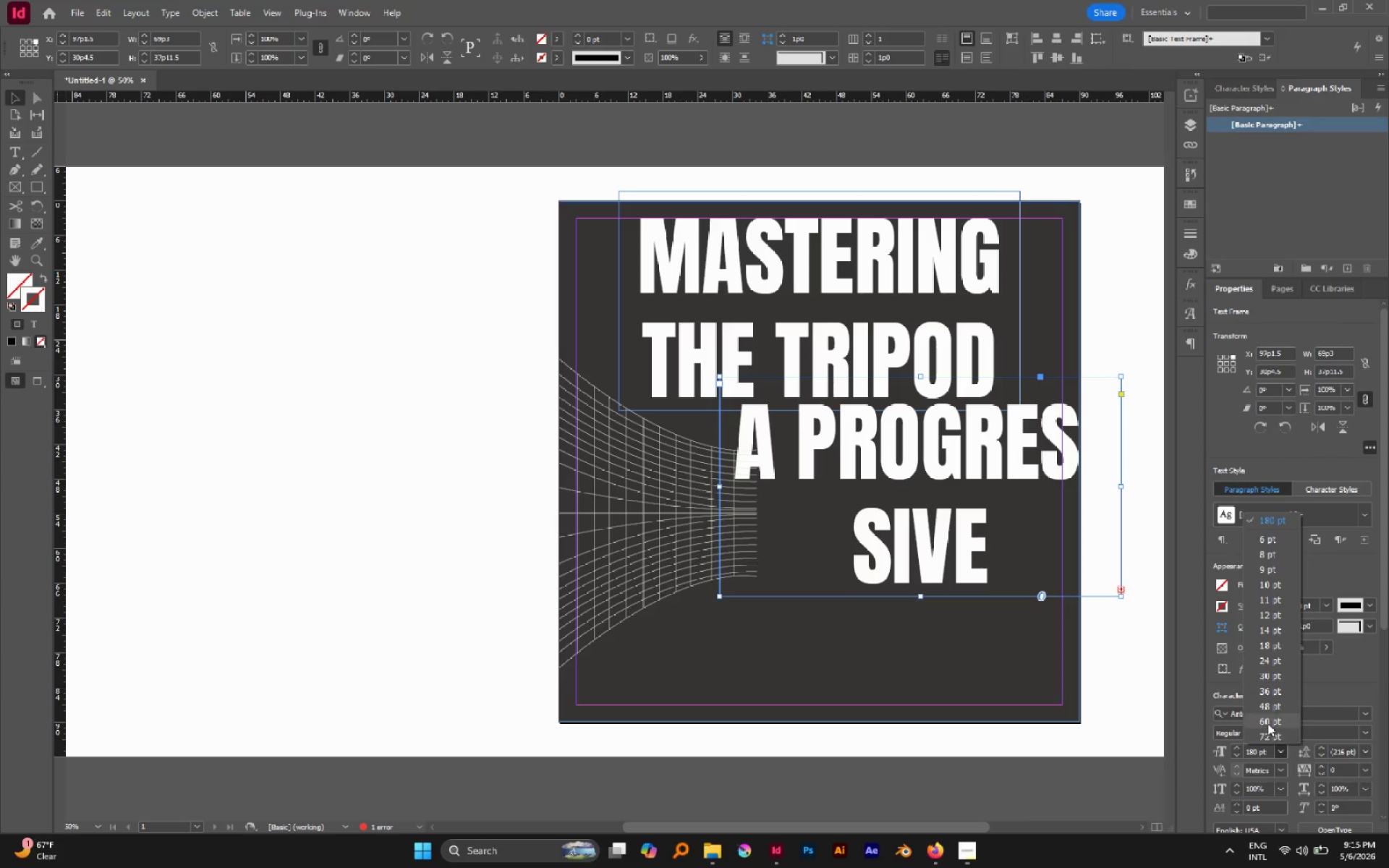 
left_click_drag(start_coordinate=[1267, 723], to_coordinate=[1269, 741])
 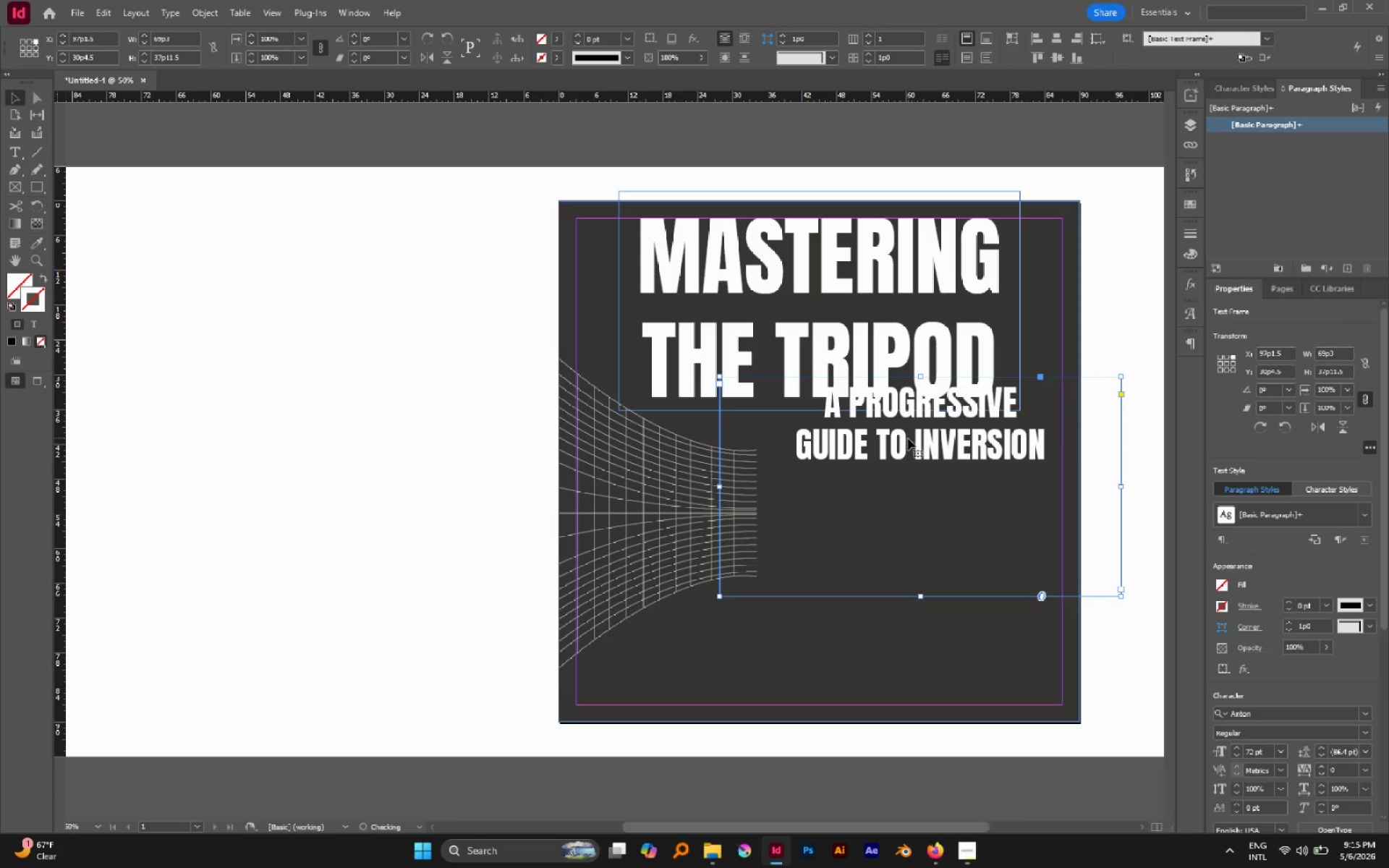 
left_click_drag(start_coordinate=[931, 450], to_coordinate=[930, 488])
 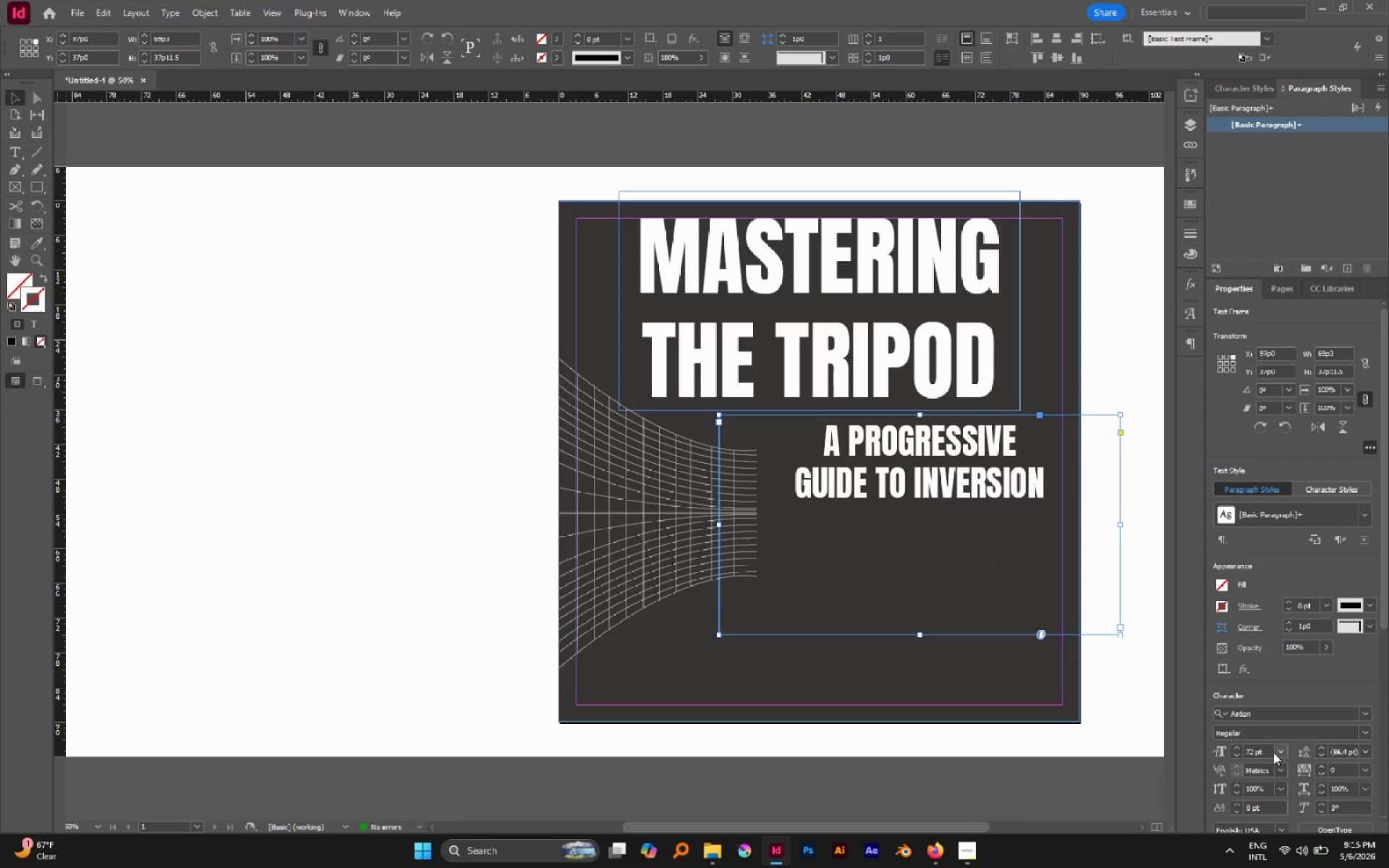 
left_click([1281, 751])
 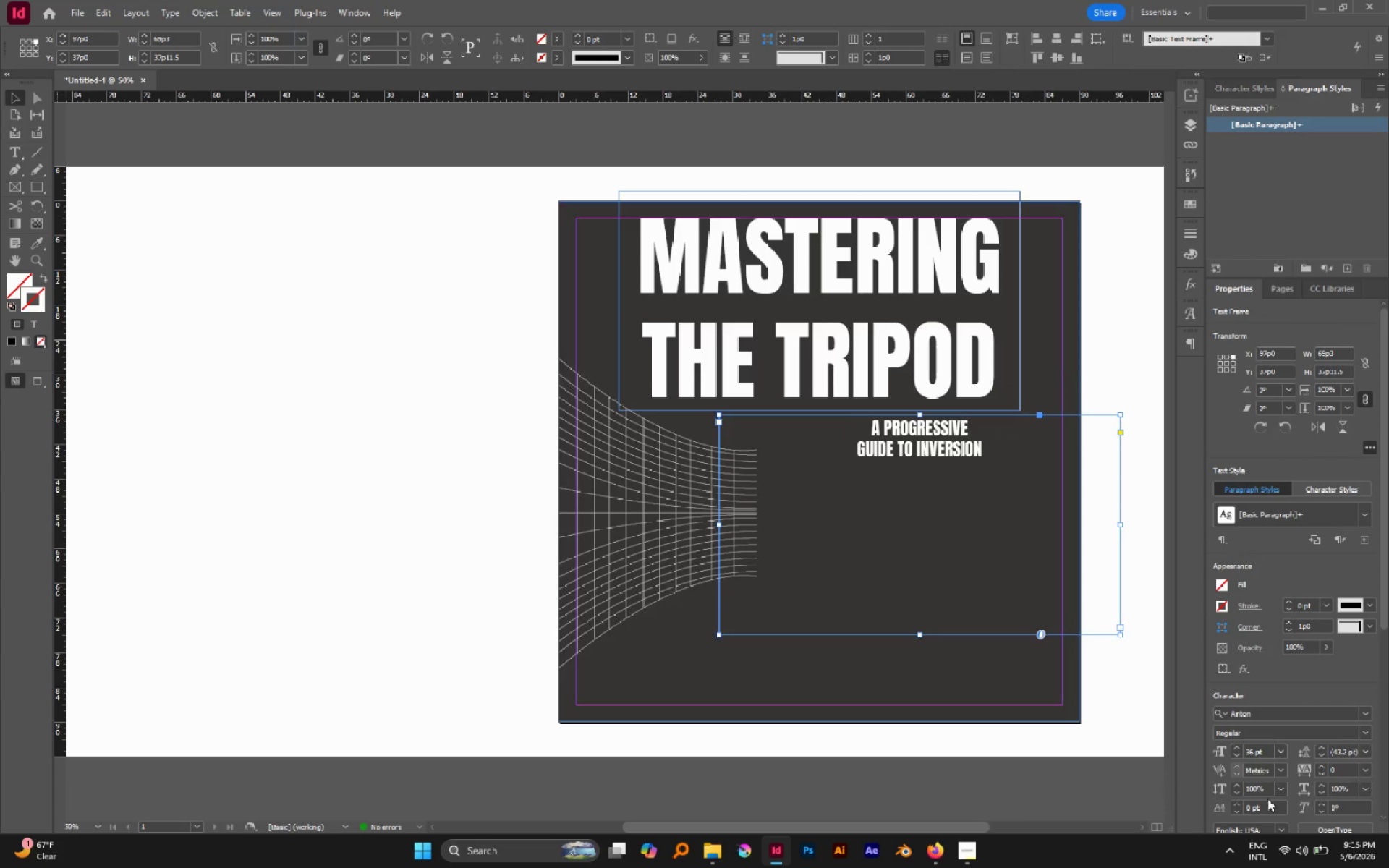 
scroll: coordinate [1267, 737], scroll_direction: down, amount: 5.0
 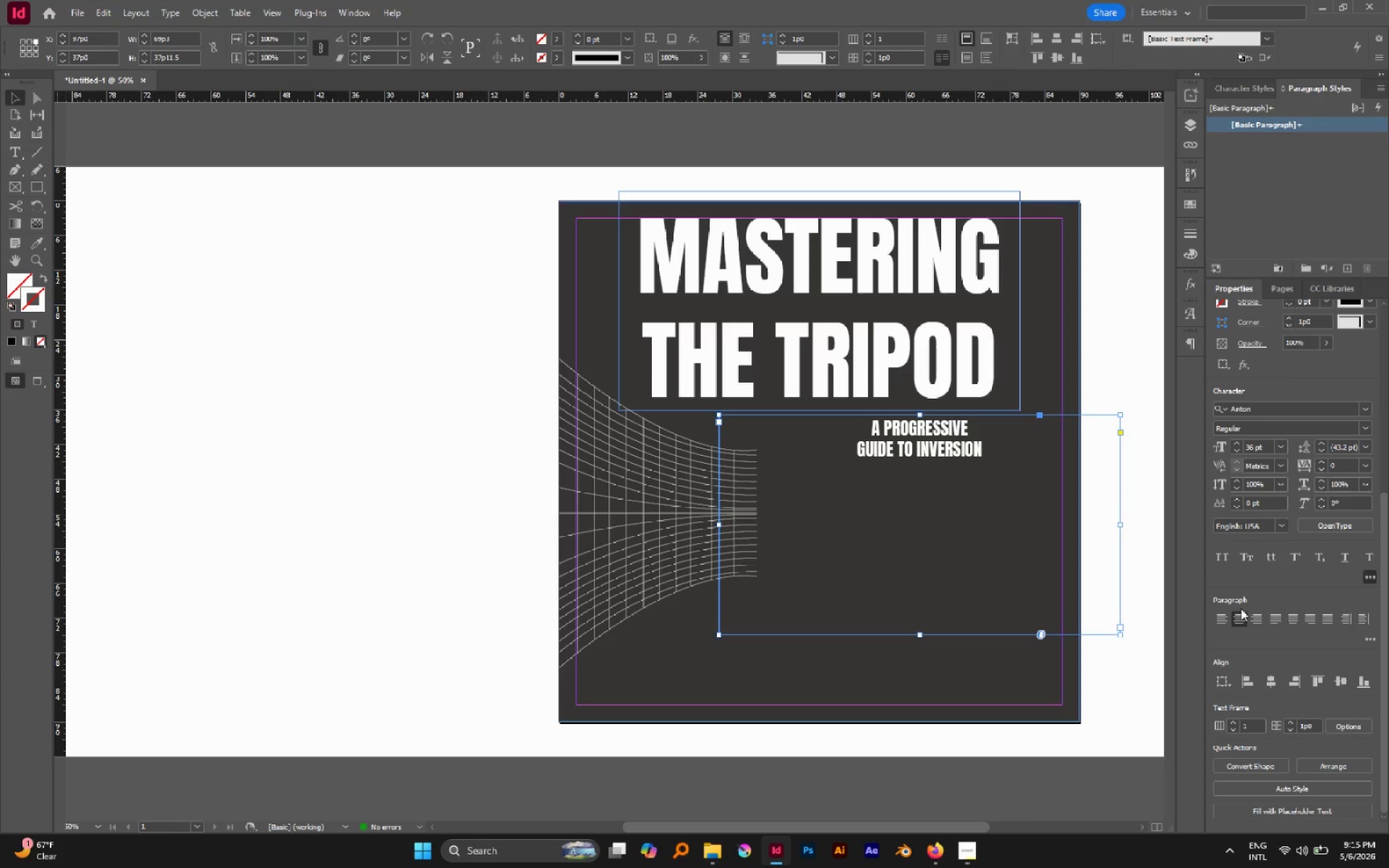 
left_click([1220, 616])
 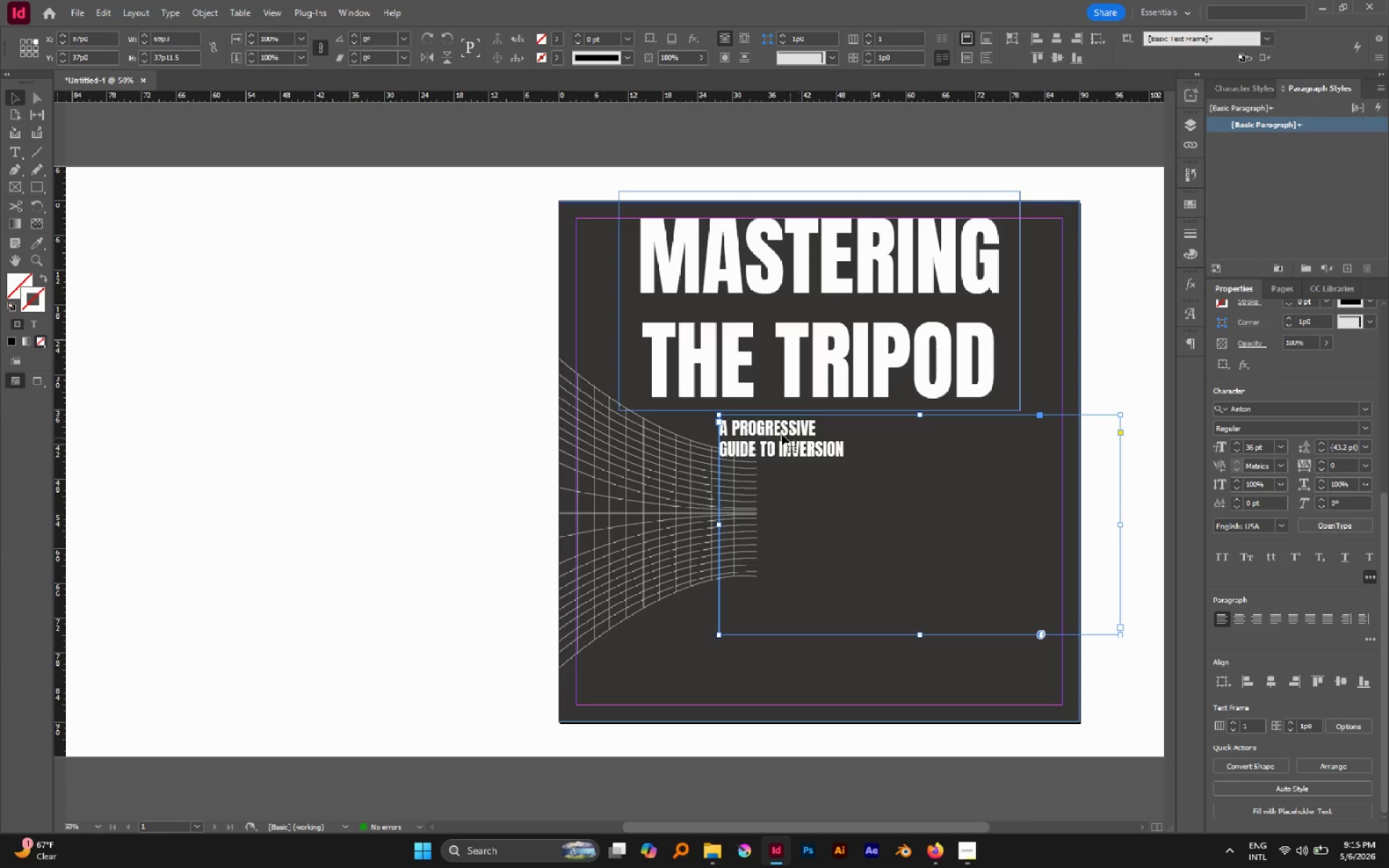 
left_click_drag(start_coordinate=[772, 427], to_coordinate=[957, 506])
 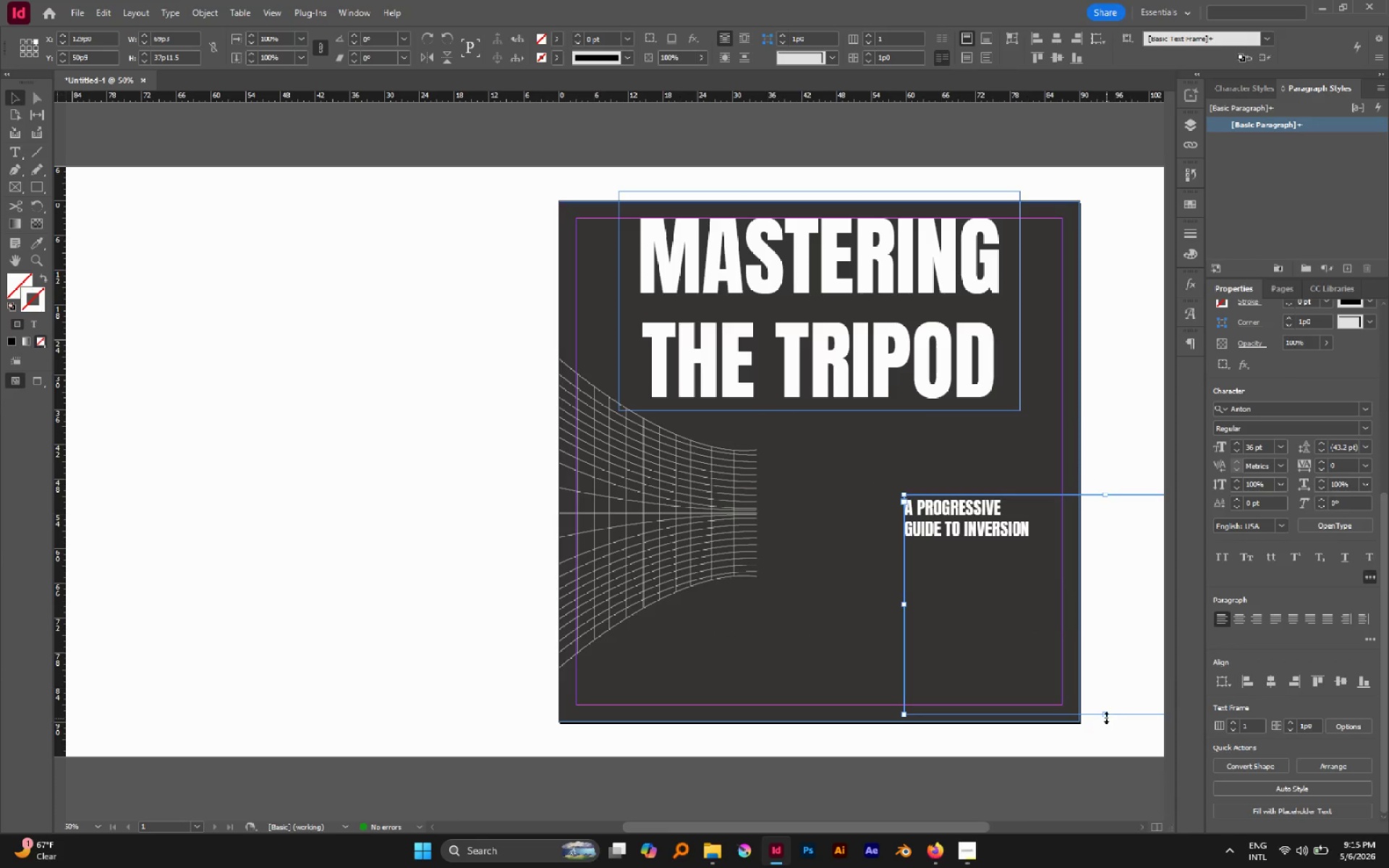 
double_click([1106, 718])
 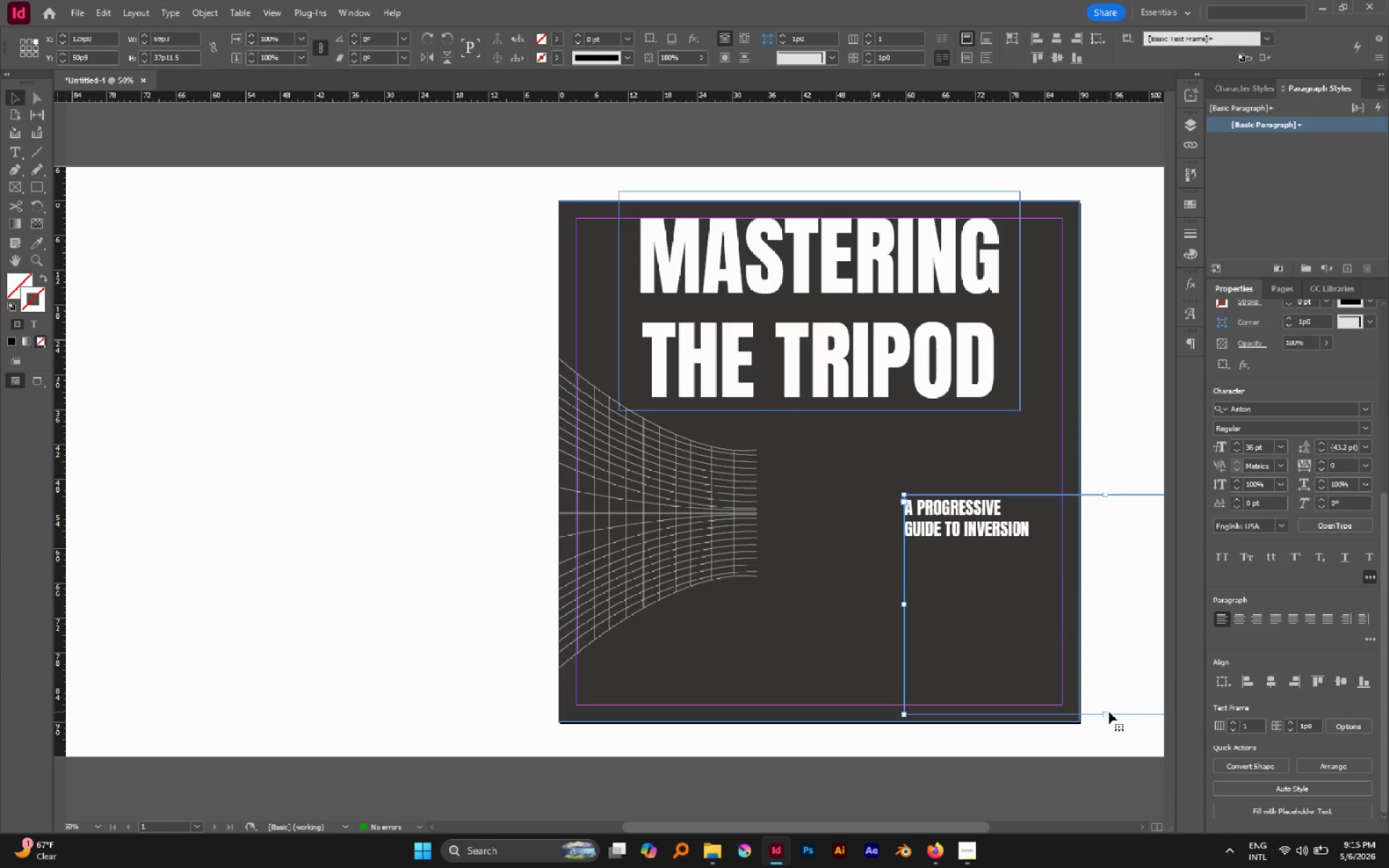 
left_click_drag(start_coordinate=[1105, 712], to_coordinate=[1079, 548])
 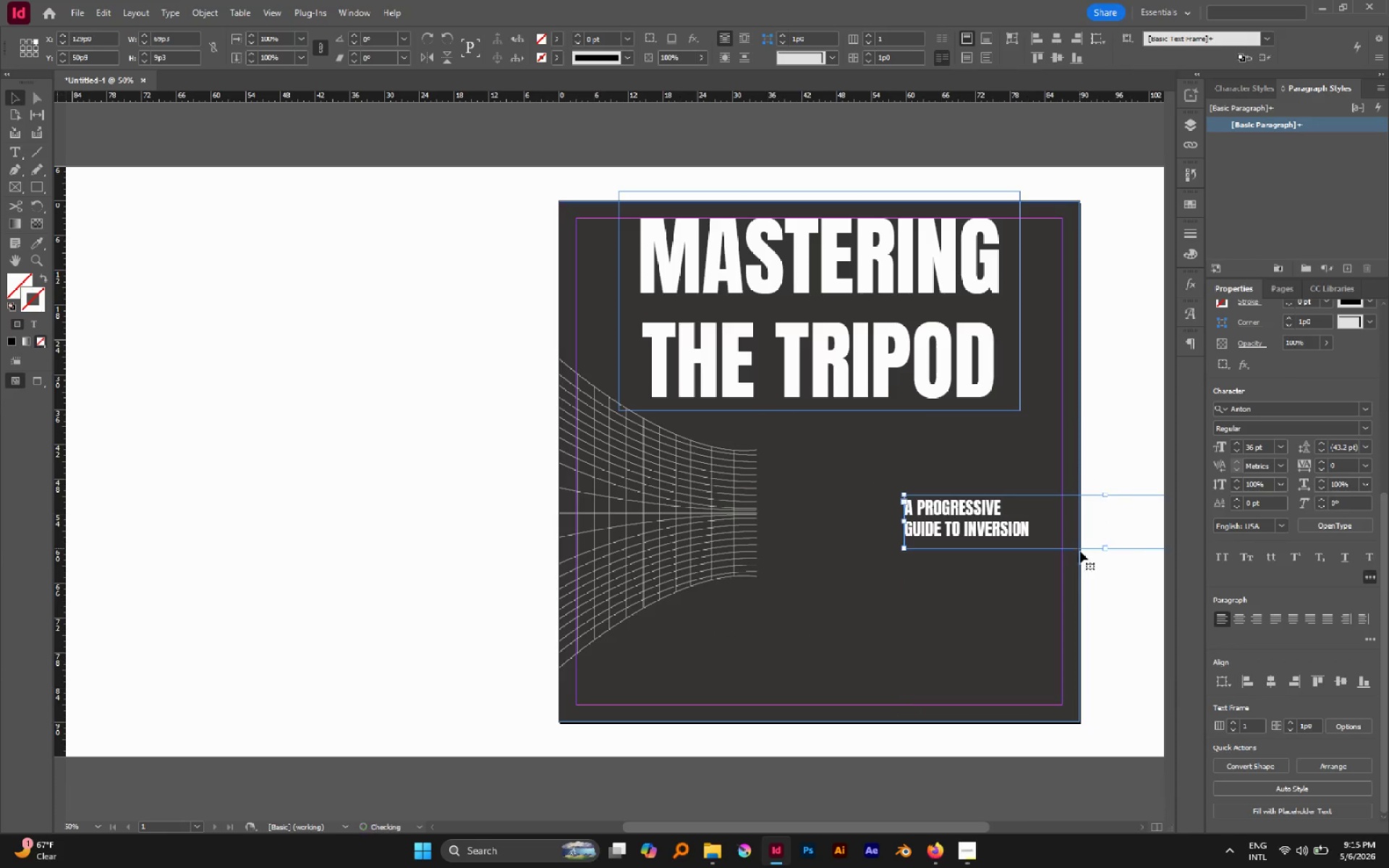 
hold_key(key=Space, duration=0.69)
 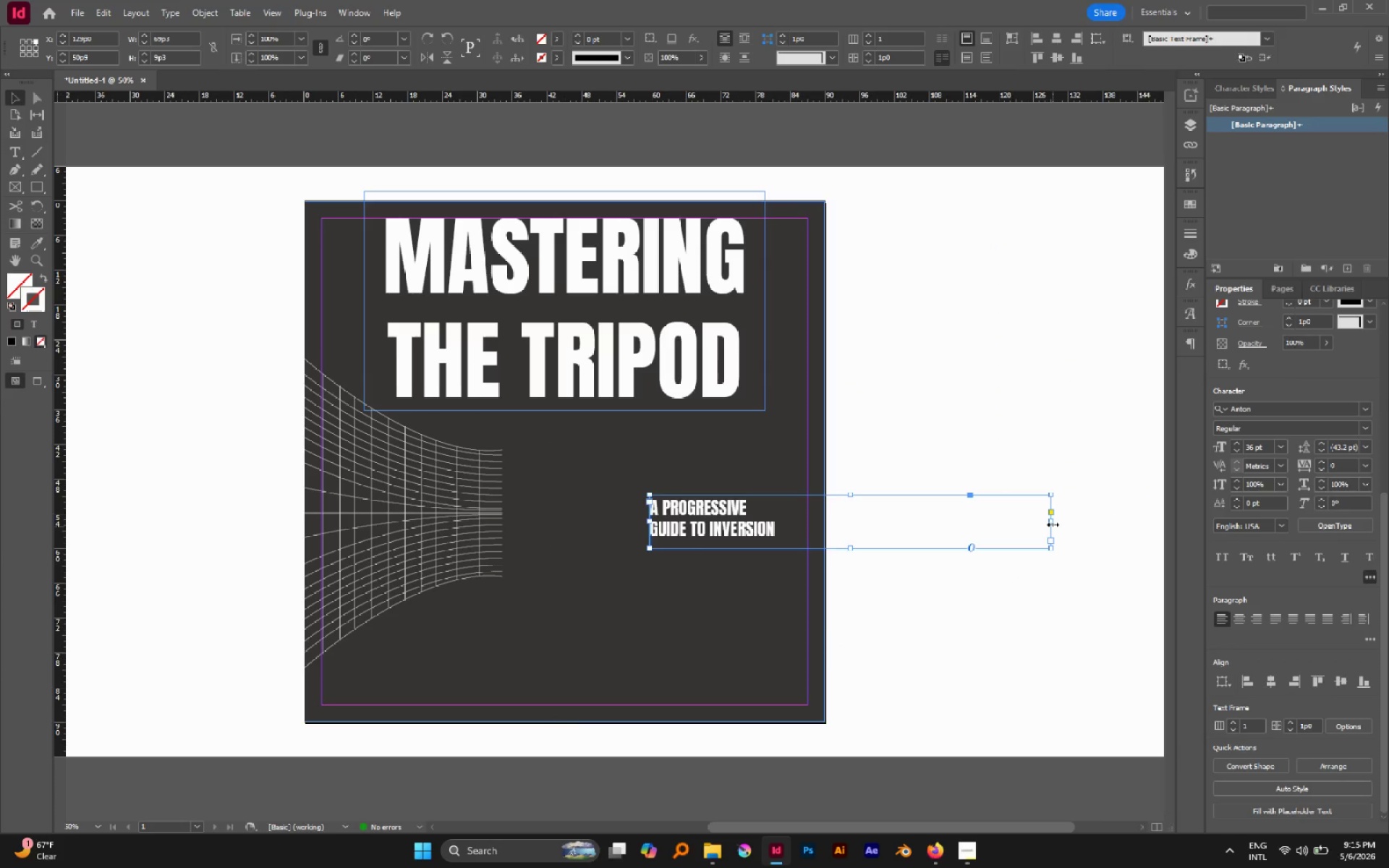 
left_click_drag(start_coordinate=[1075, 619], to_coordinate=[821, 657])
 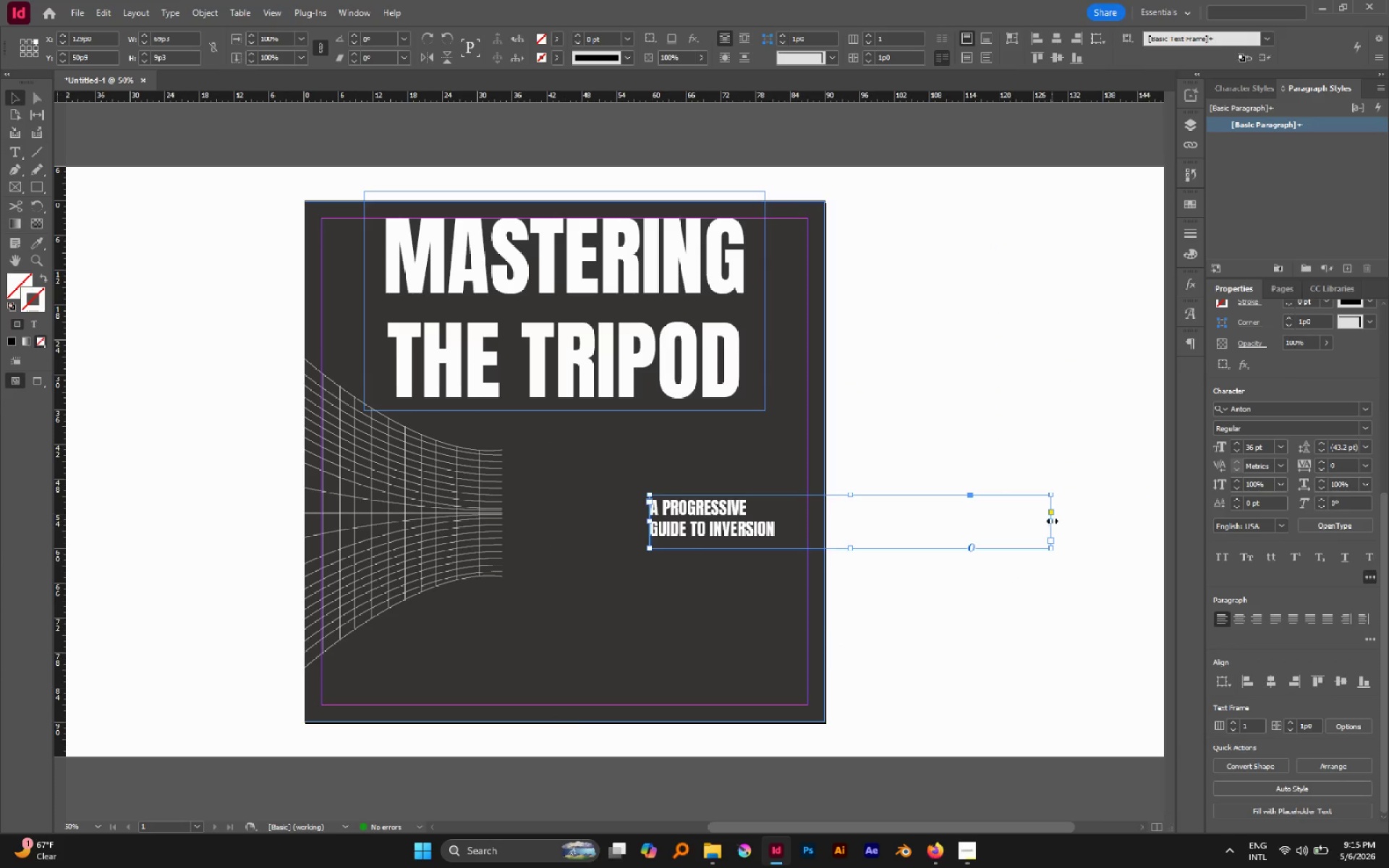 
left_click_drag(start_coordinate=[1052, 521], to_coordinate=[784, 526])
 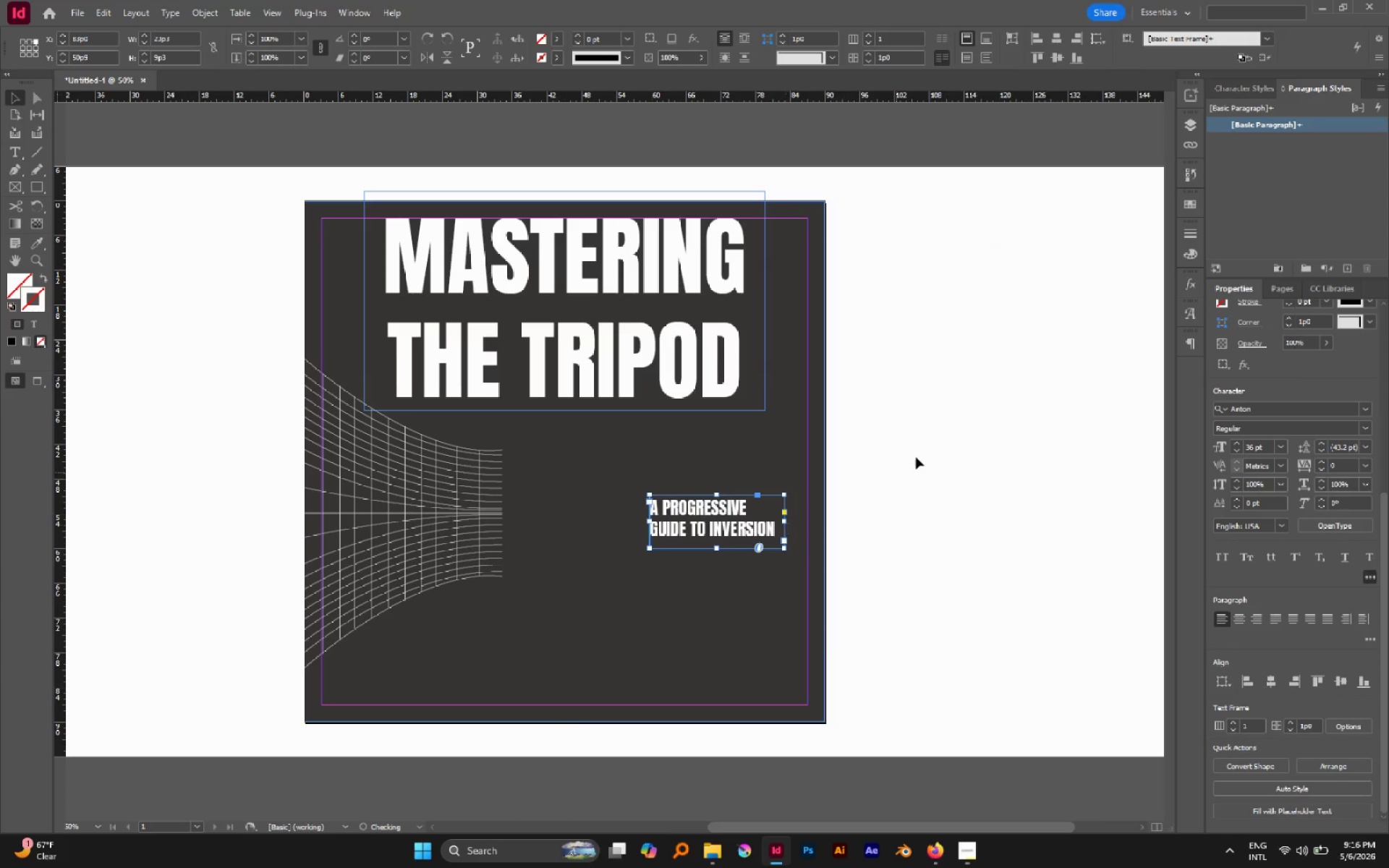 
left_click([919, 456])
 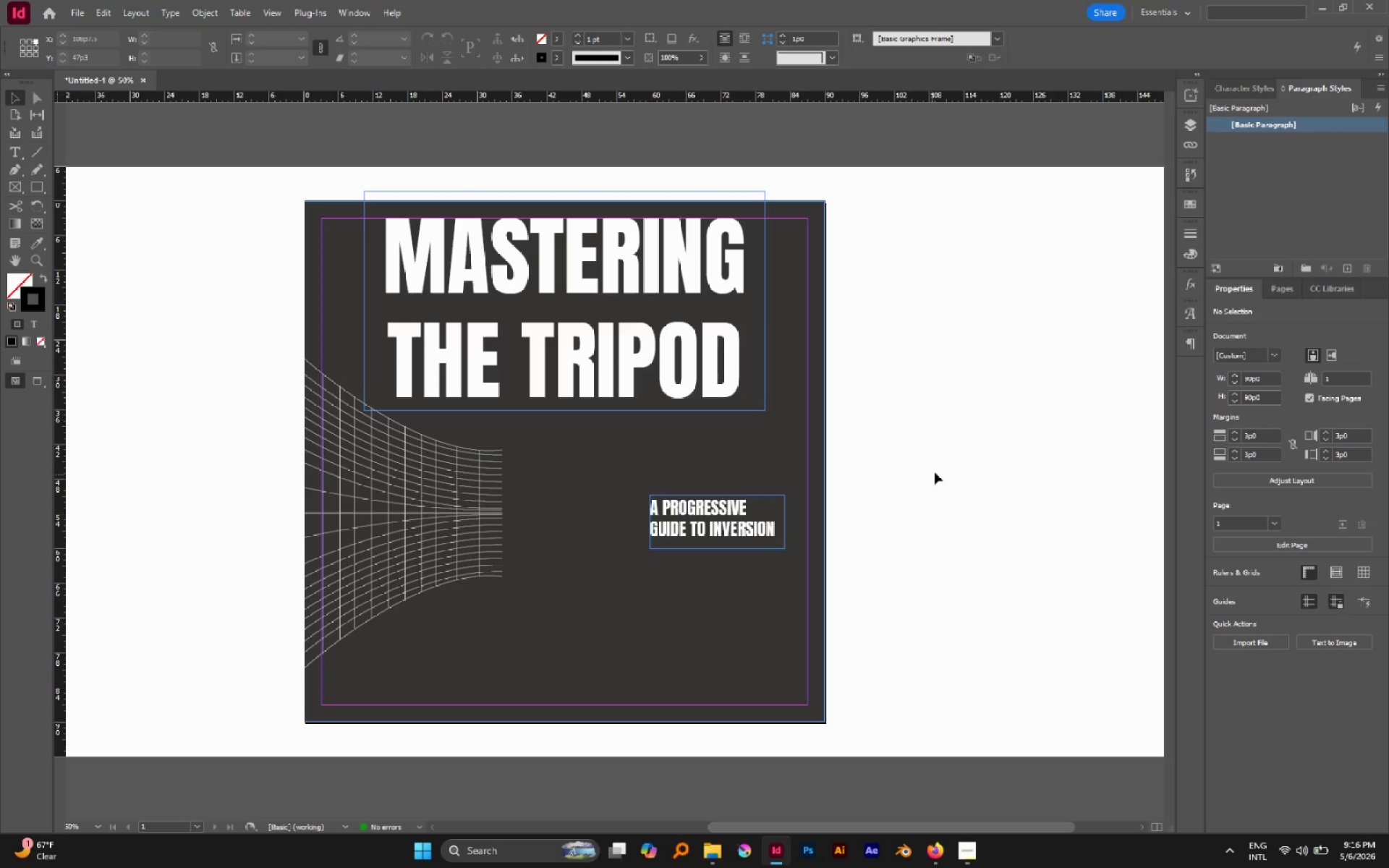 
left_click([920, 368])
 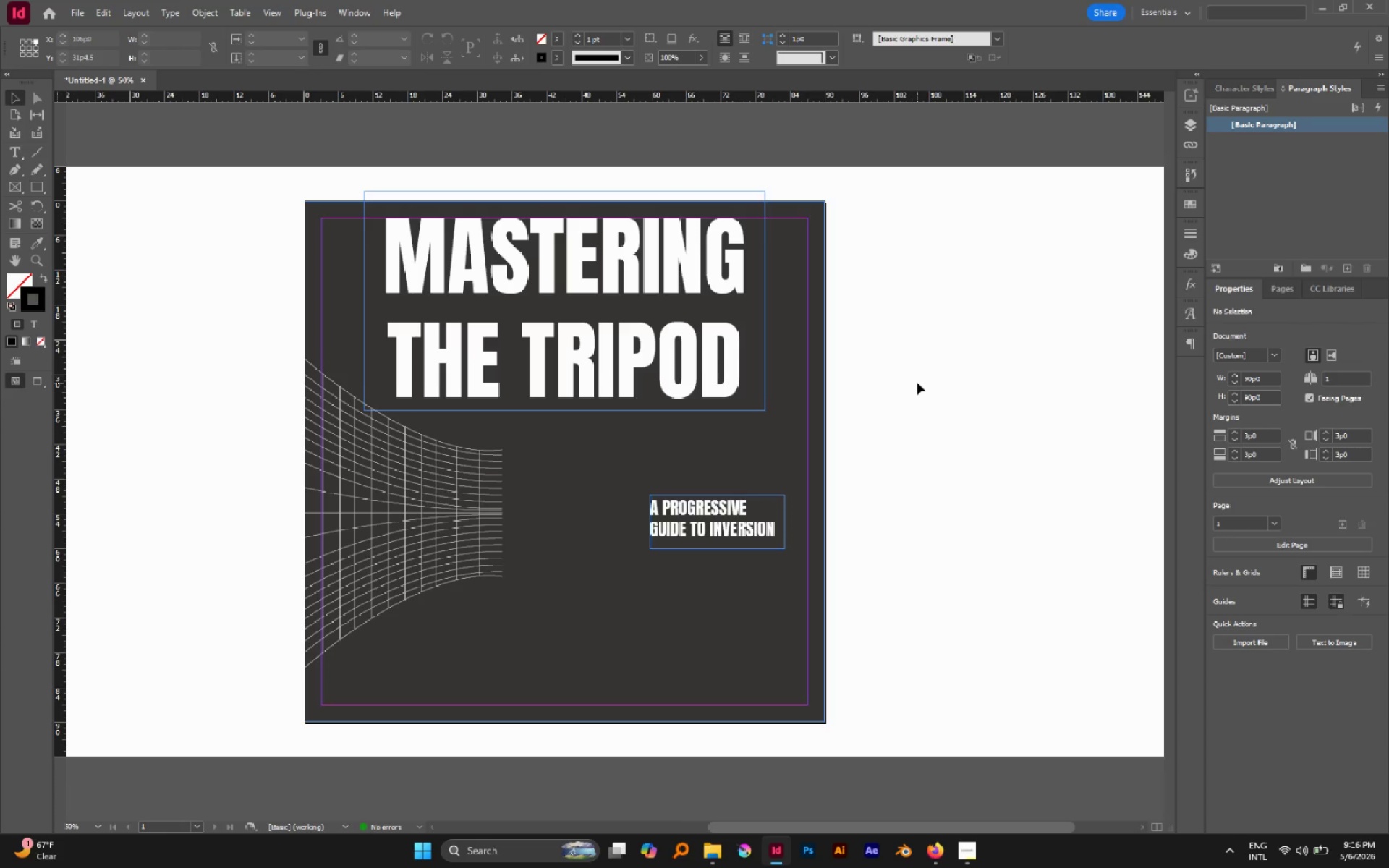 
type(ww)
 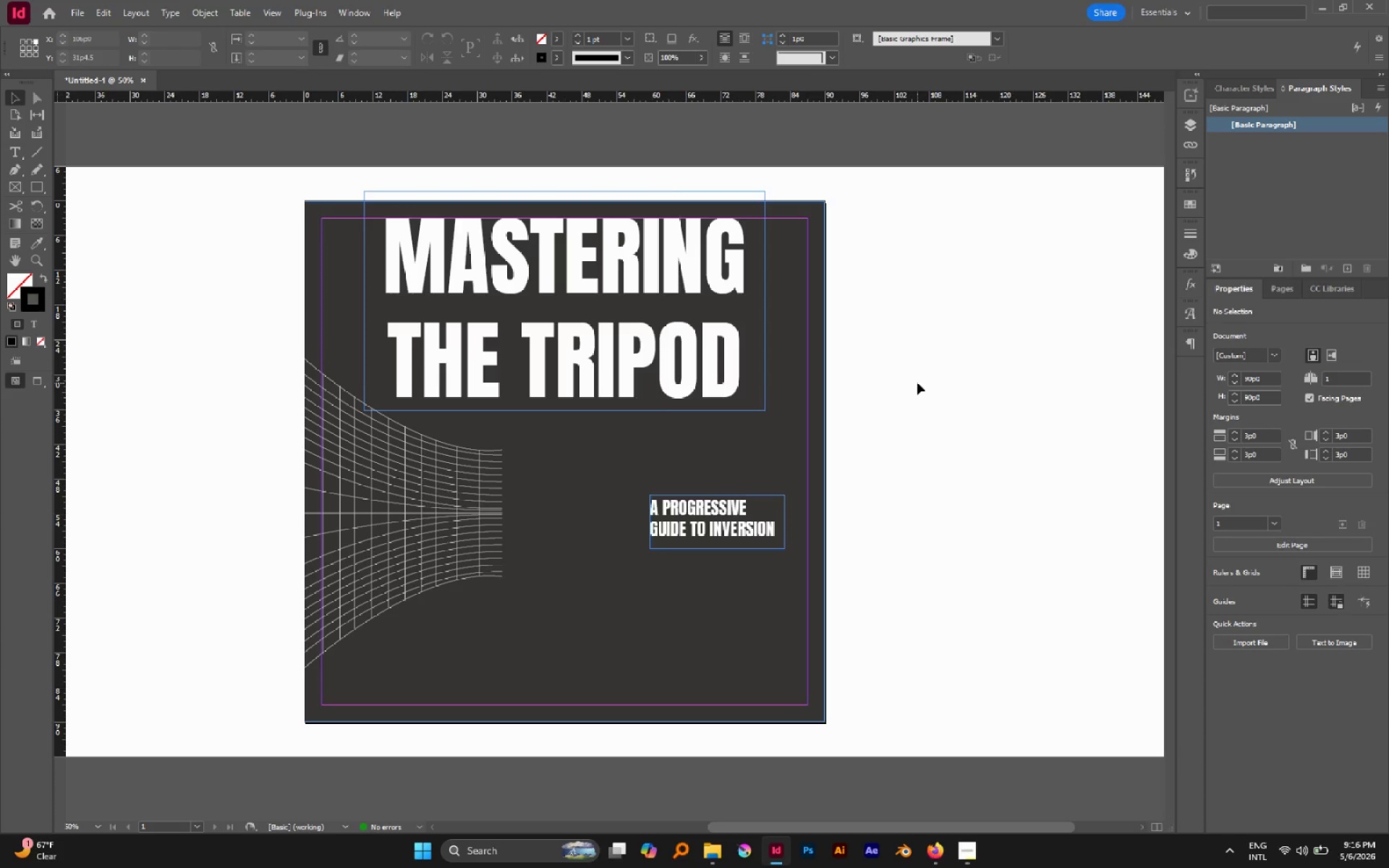 
wait(34.62)
 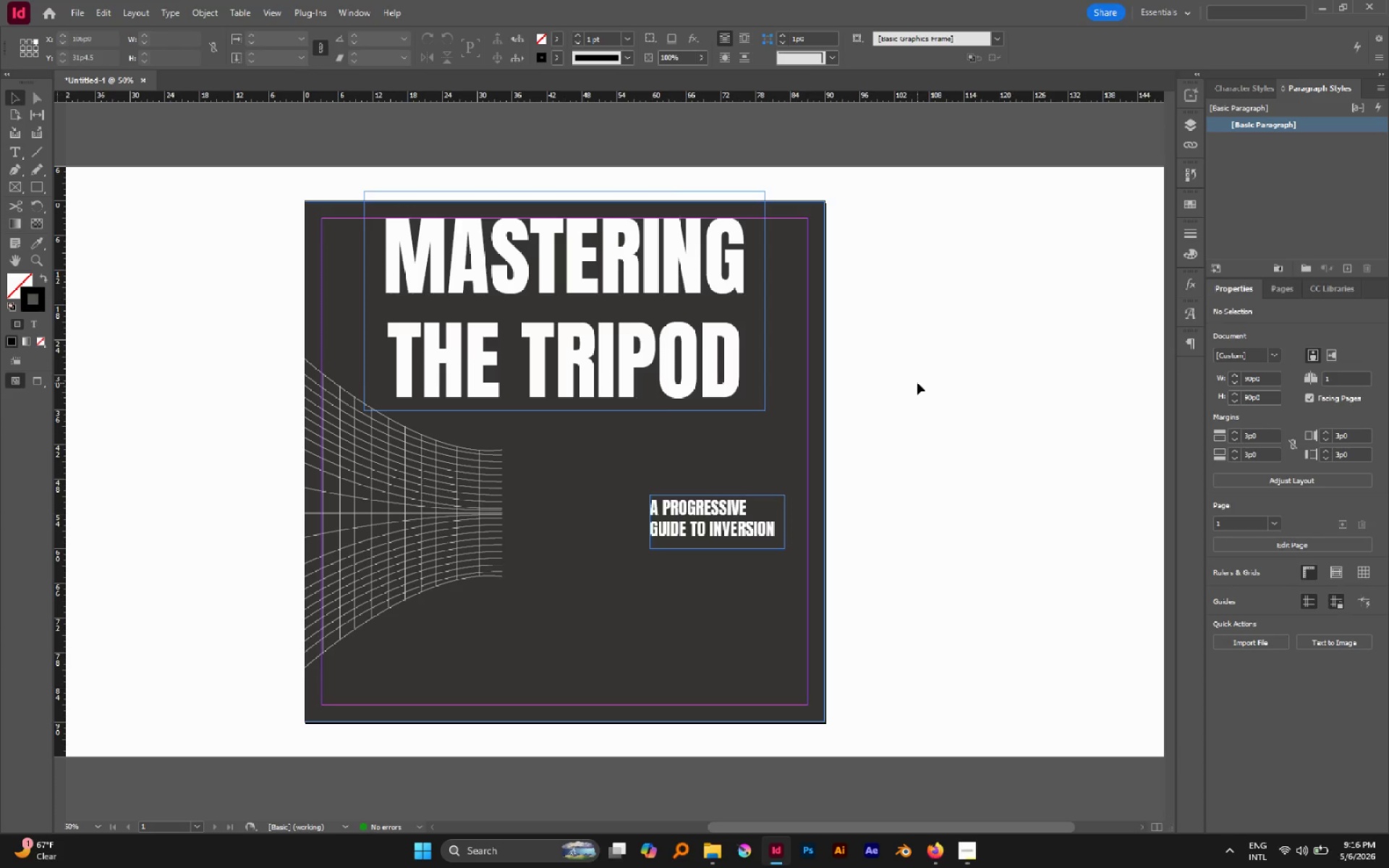 
left_click([679, 533])
 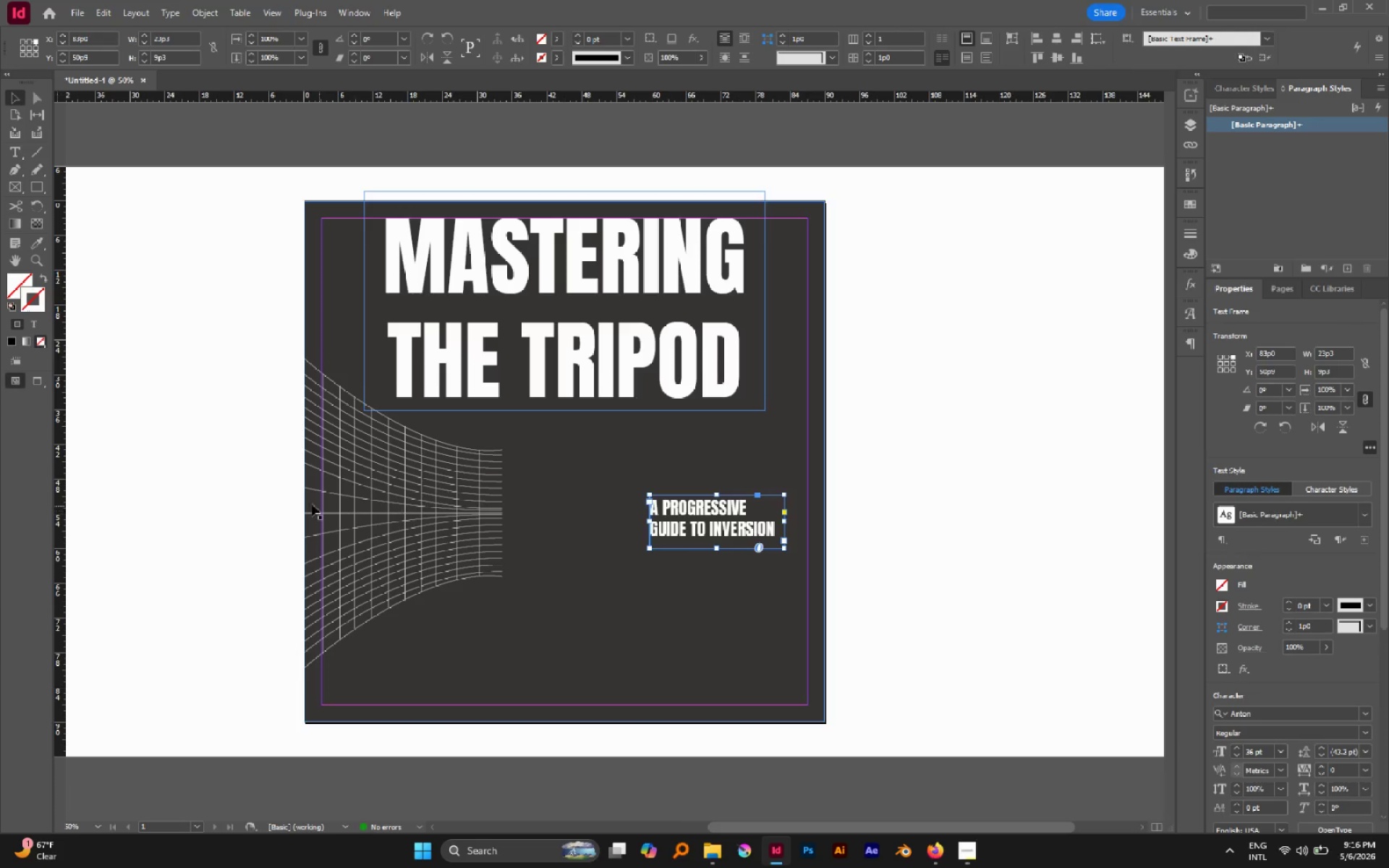 
left_click([426, 475])
 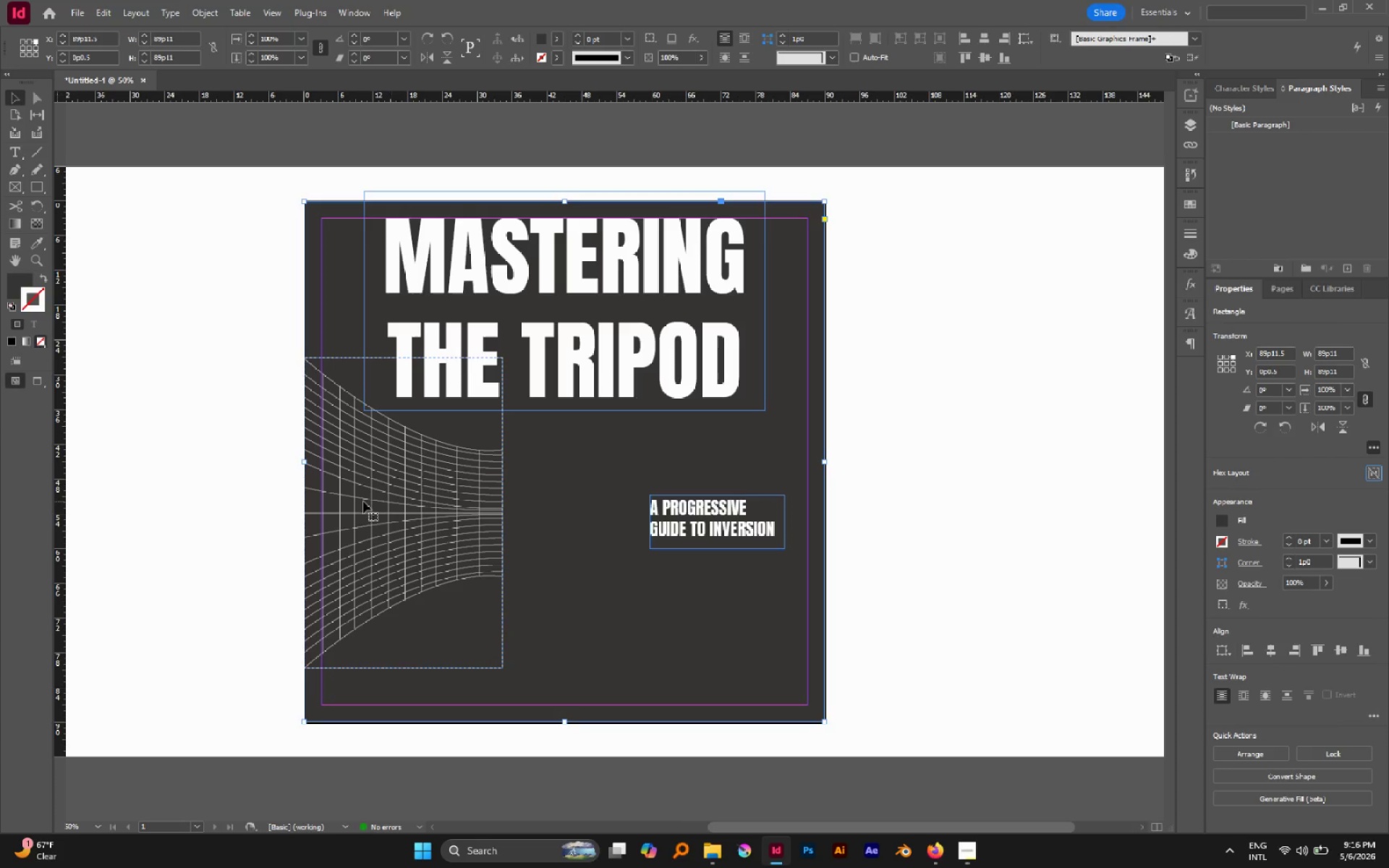 
left_click([236, 495])
 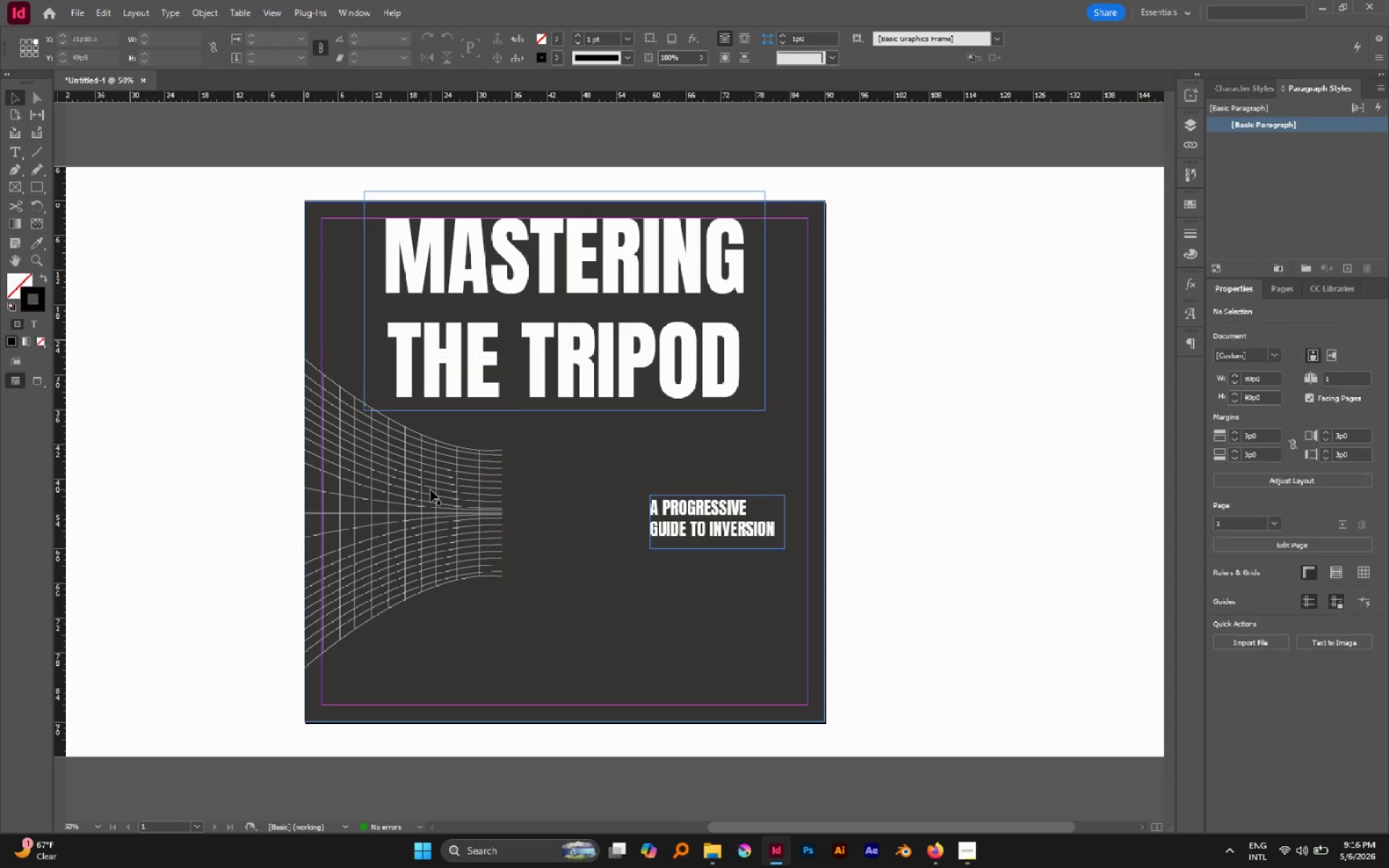 
left_click([421, 497])
 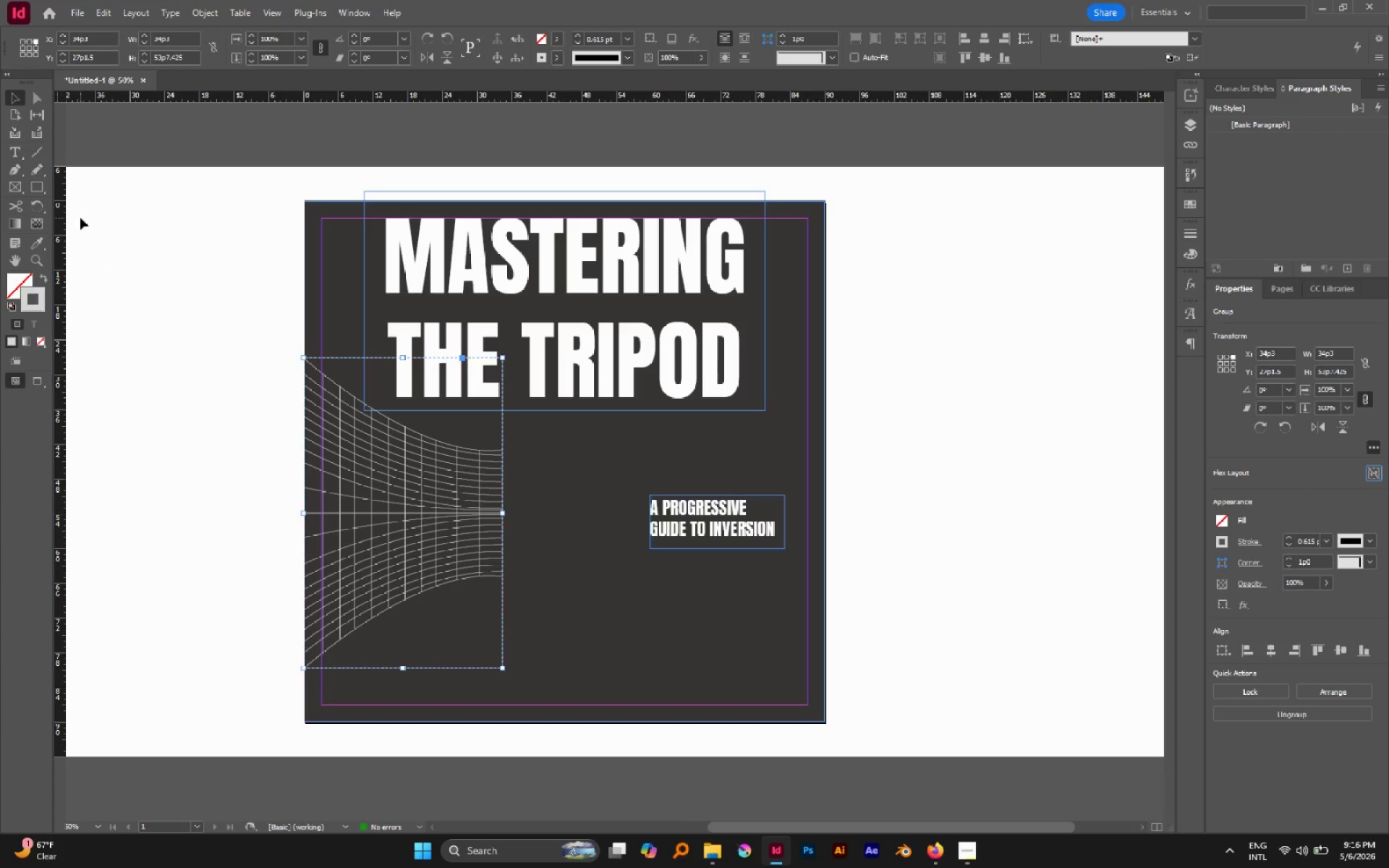 
mouse_move([49, 199])
 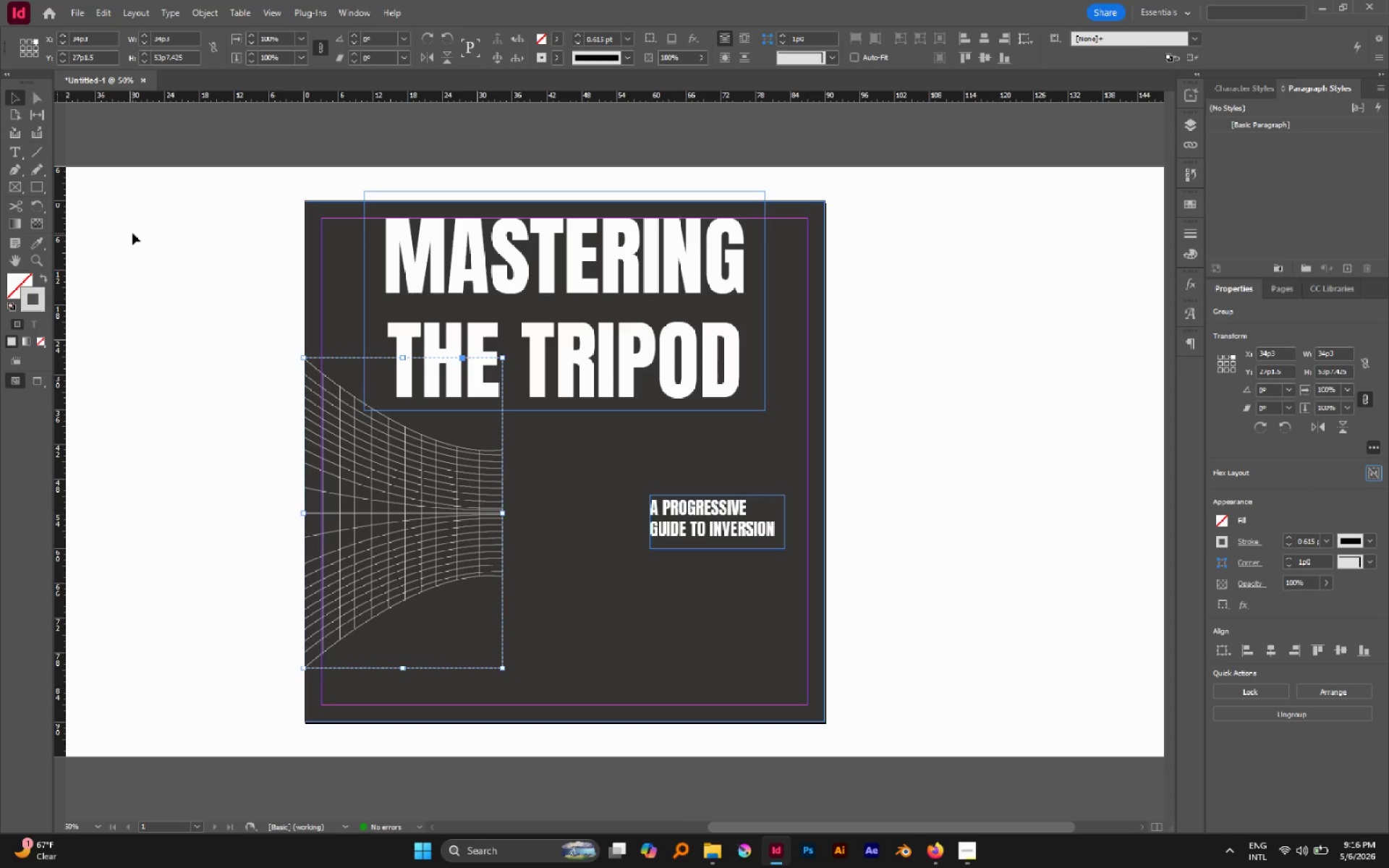 
left_click([132, 233])
 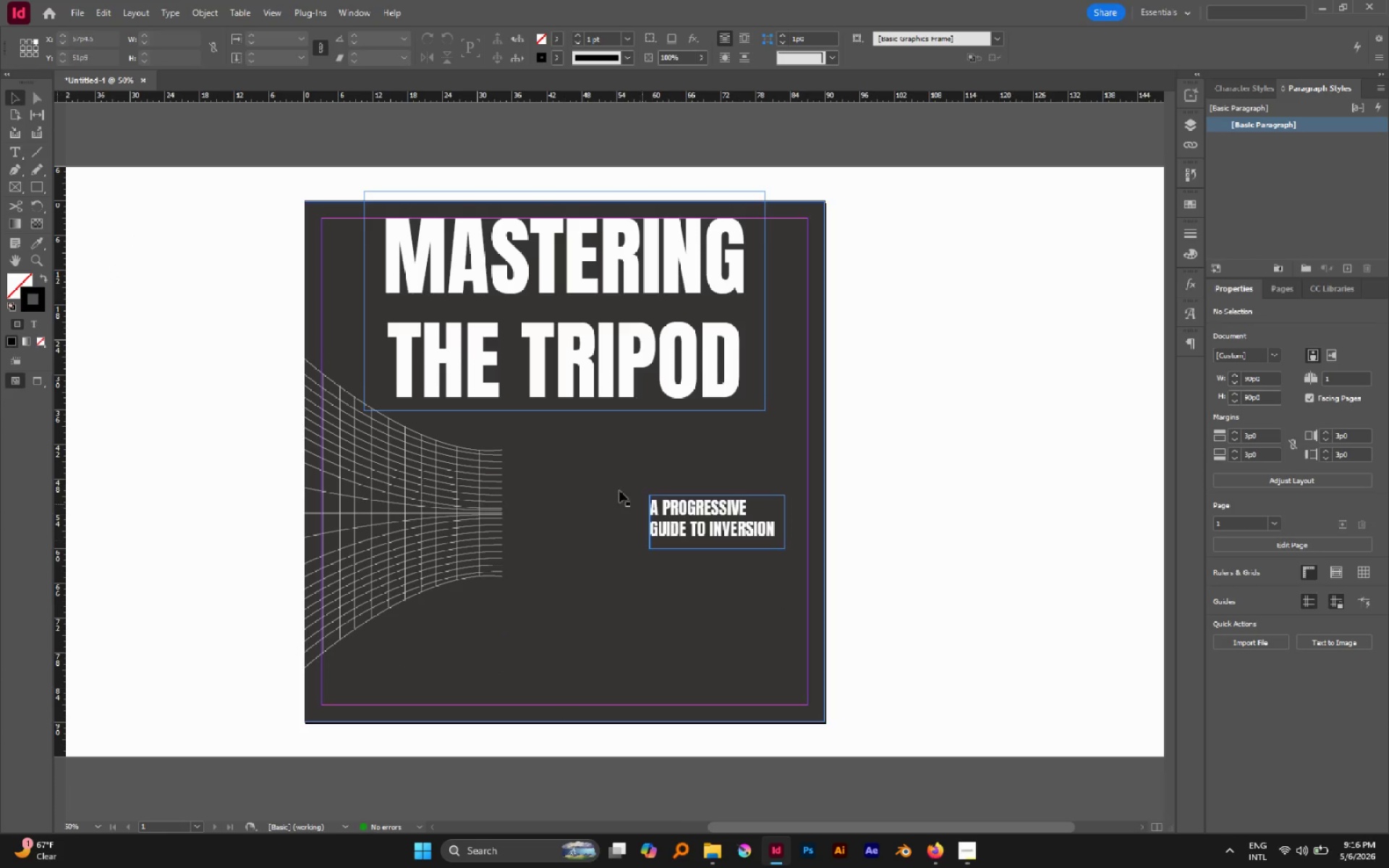 
left_click([491, 476])
 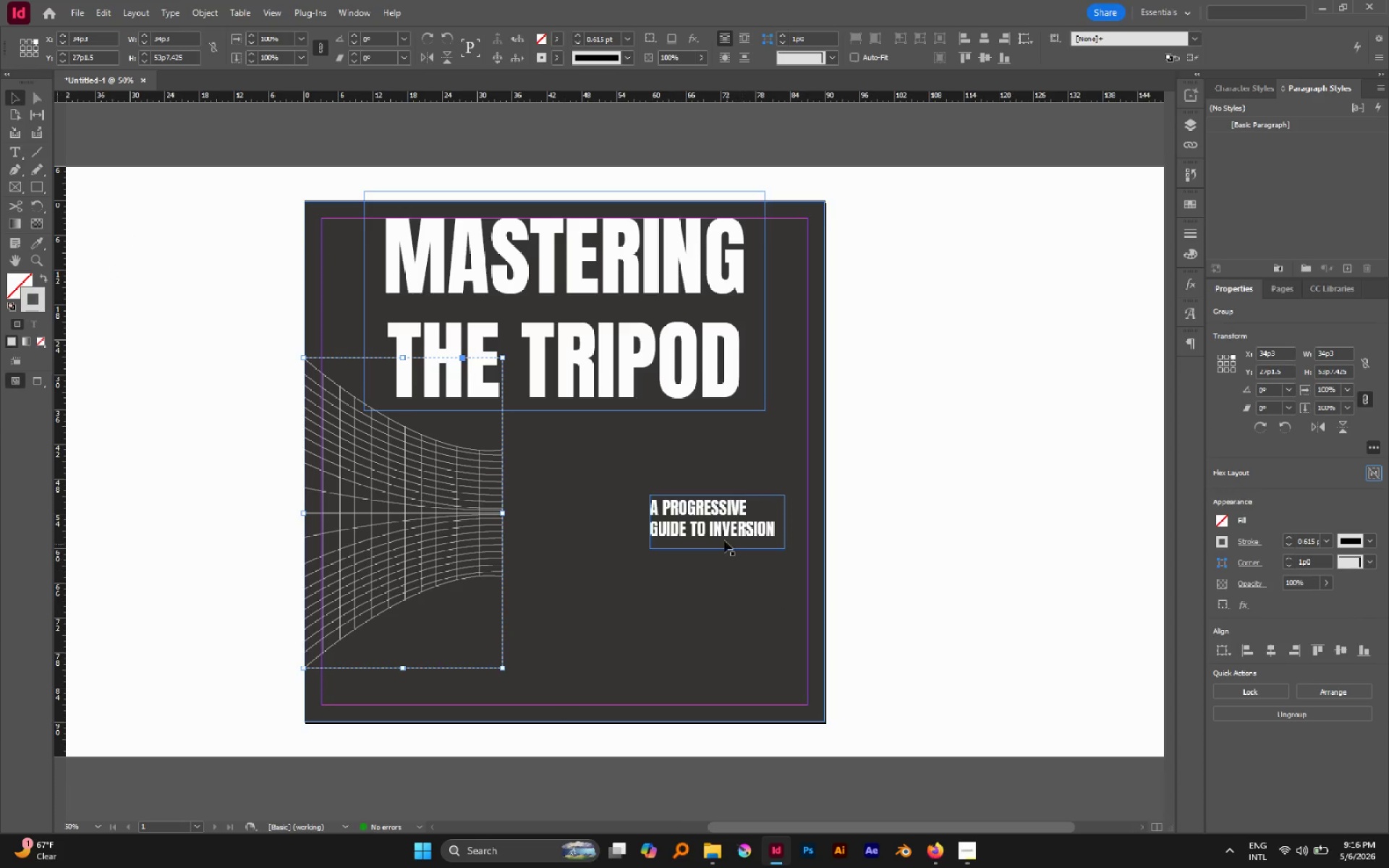 
left_click([720, 537])
 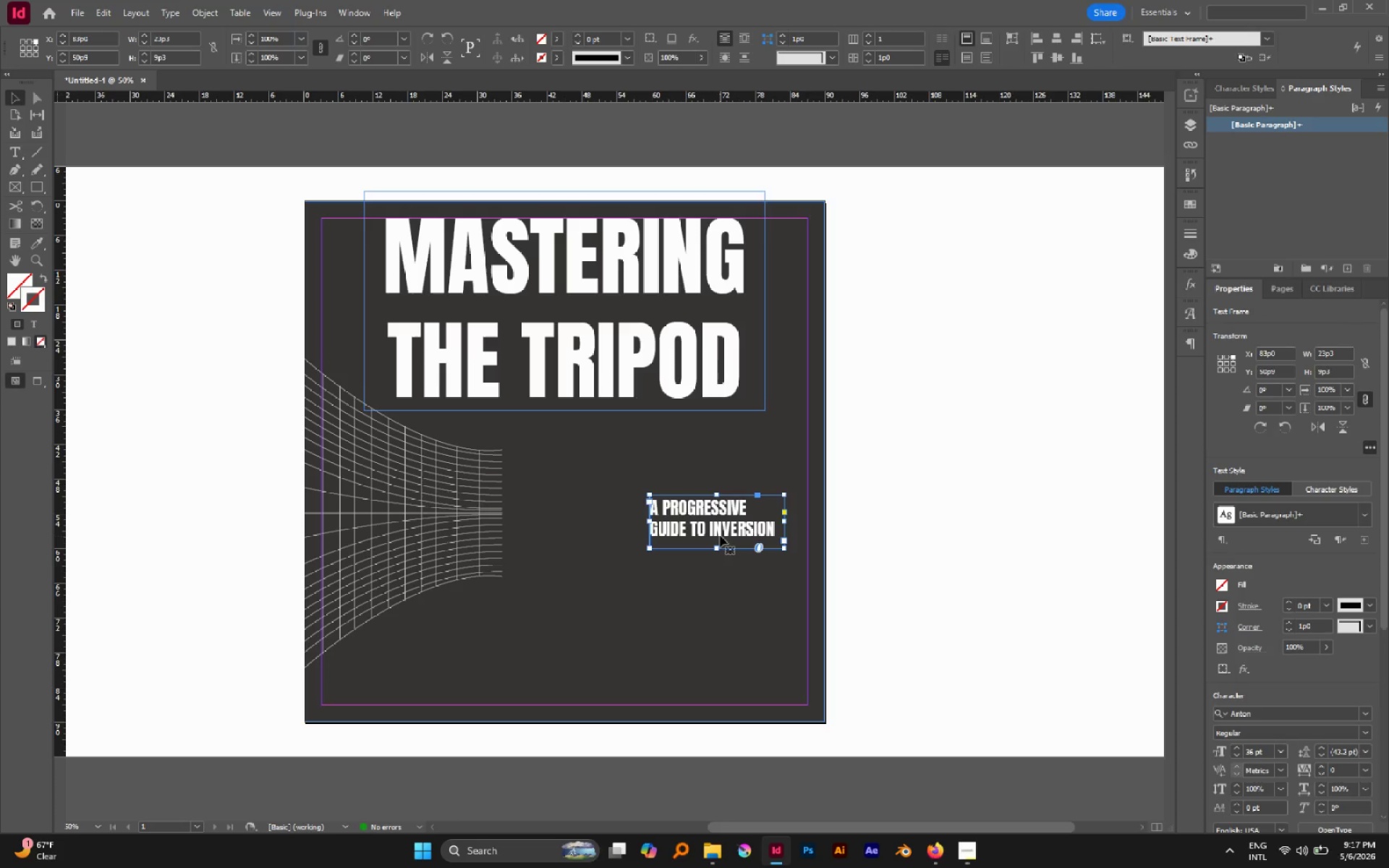 
wait(20.78)
 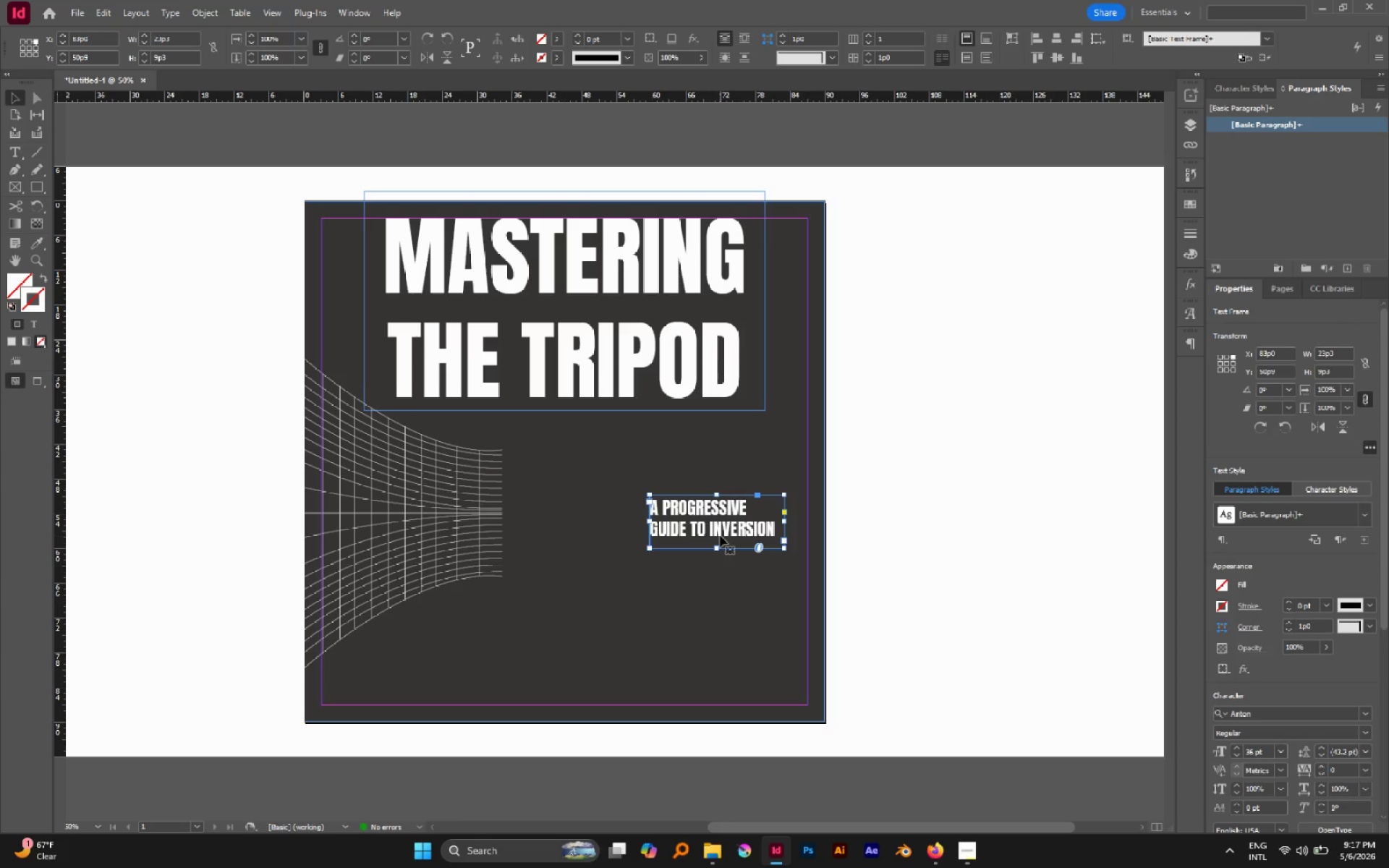 
left_click([906, 276])
 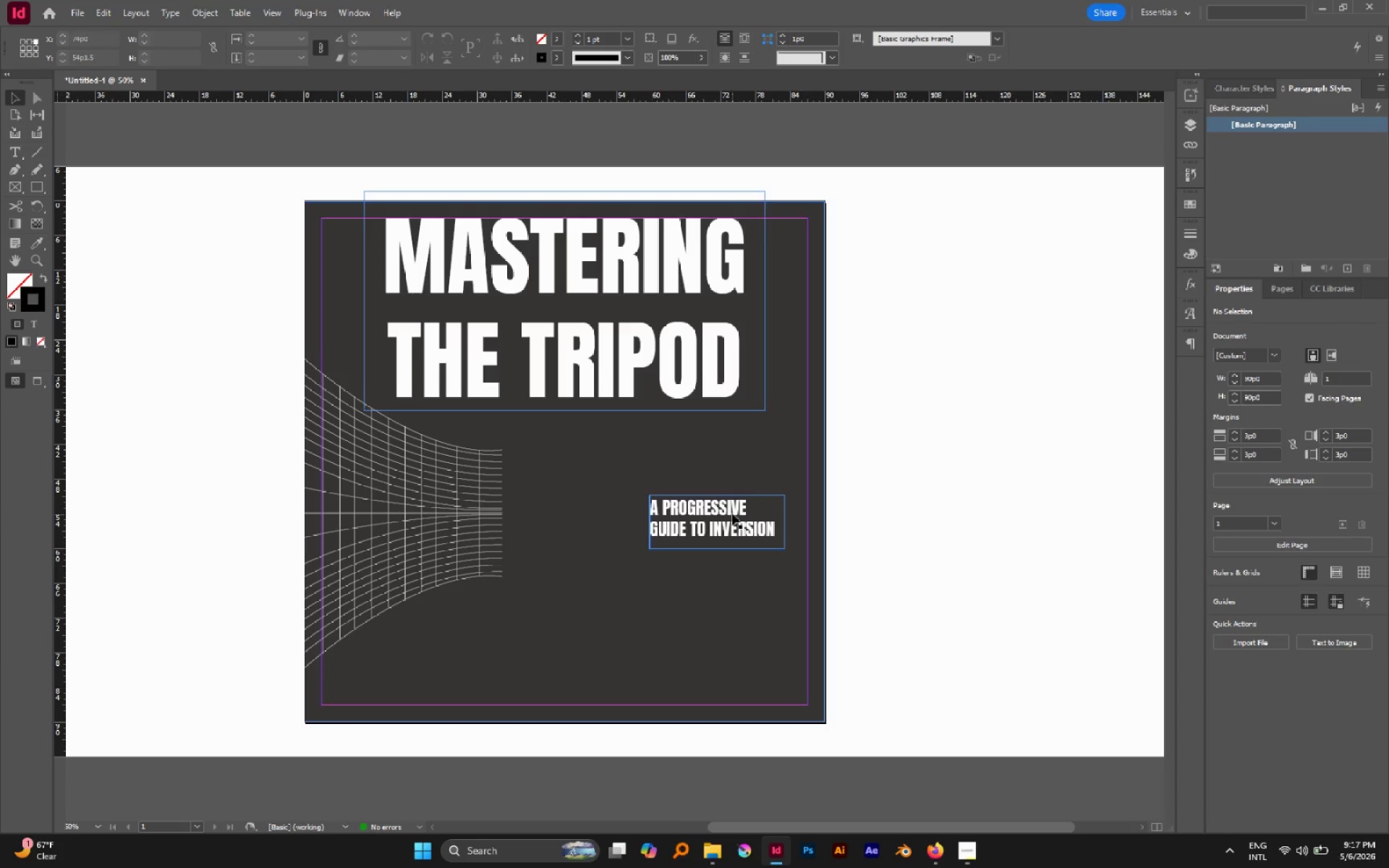 
left_click([731, 511])
 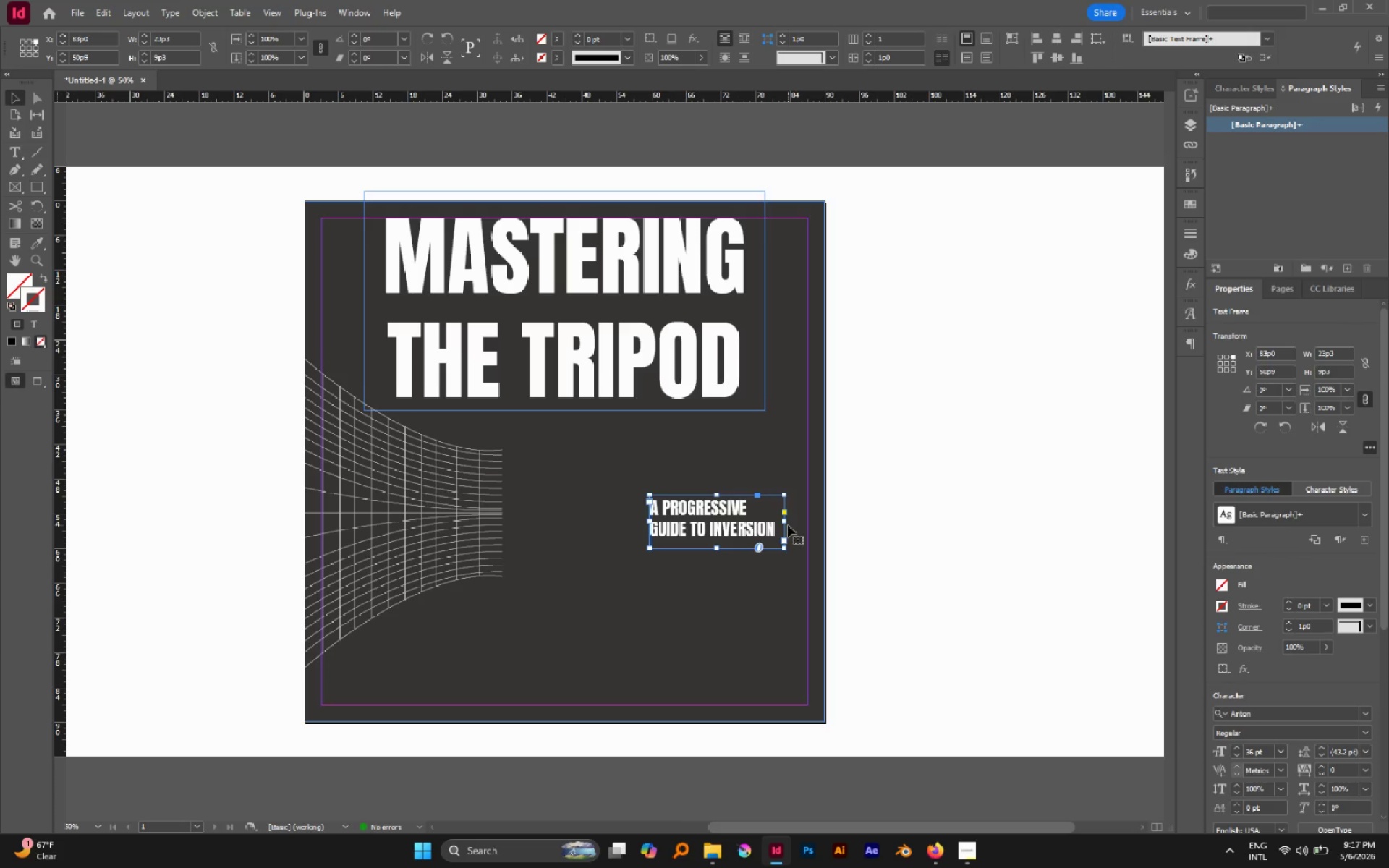 
left_click_drag(start_coordinate=[785, 521], to_coordinate=[777, 520])
 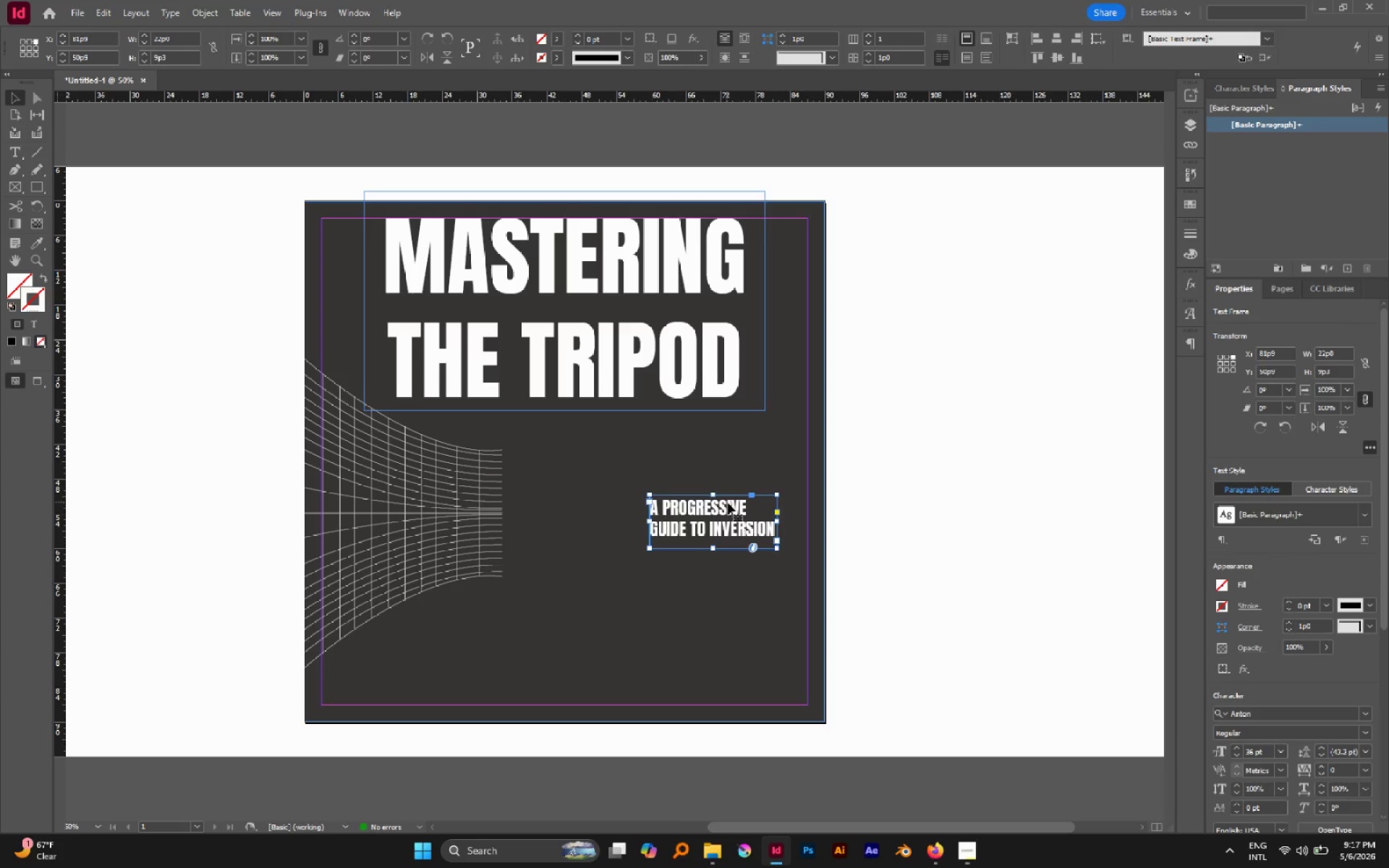 
left_click_drag(start_coordinate=[730, 503], to_coordinate=[759, 504])
 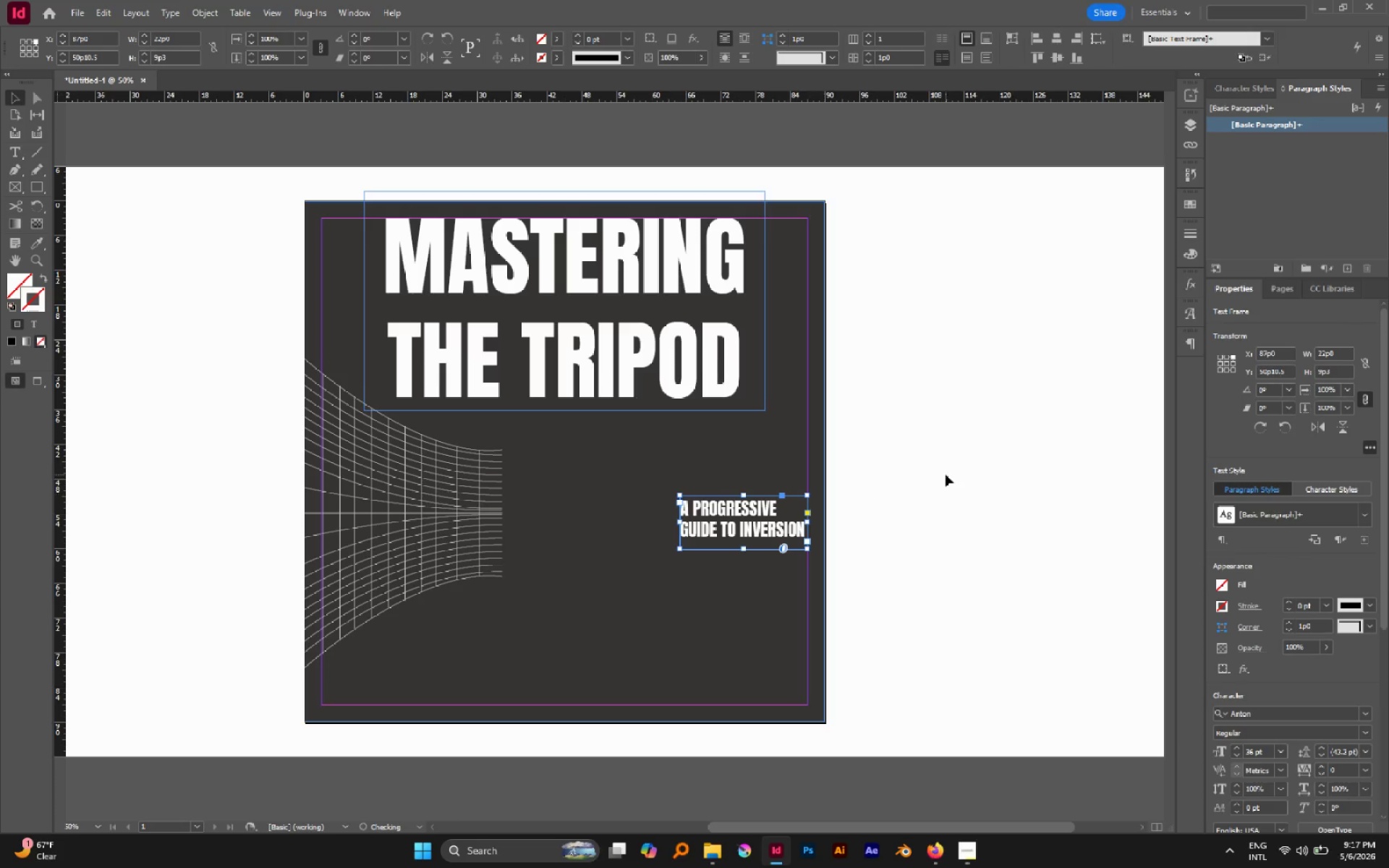 
left_click([946, 475])
 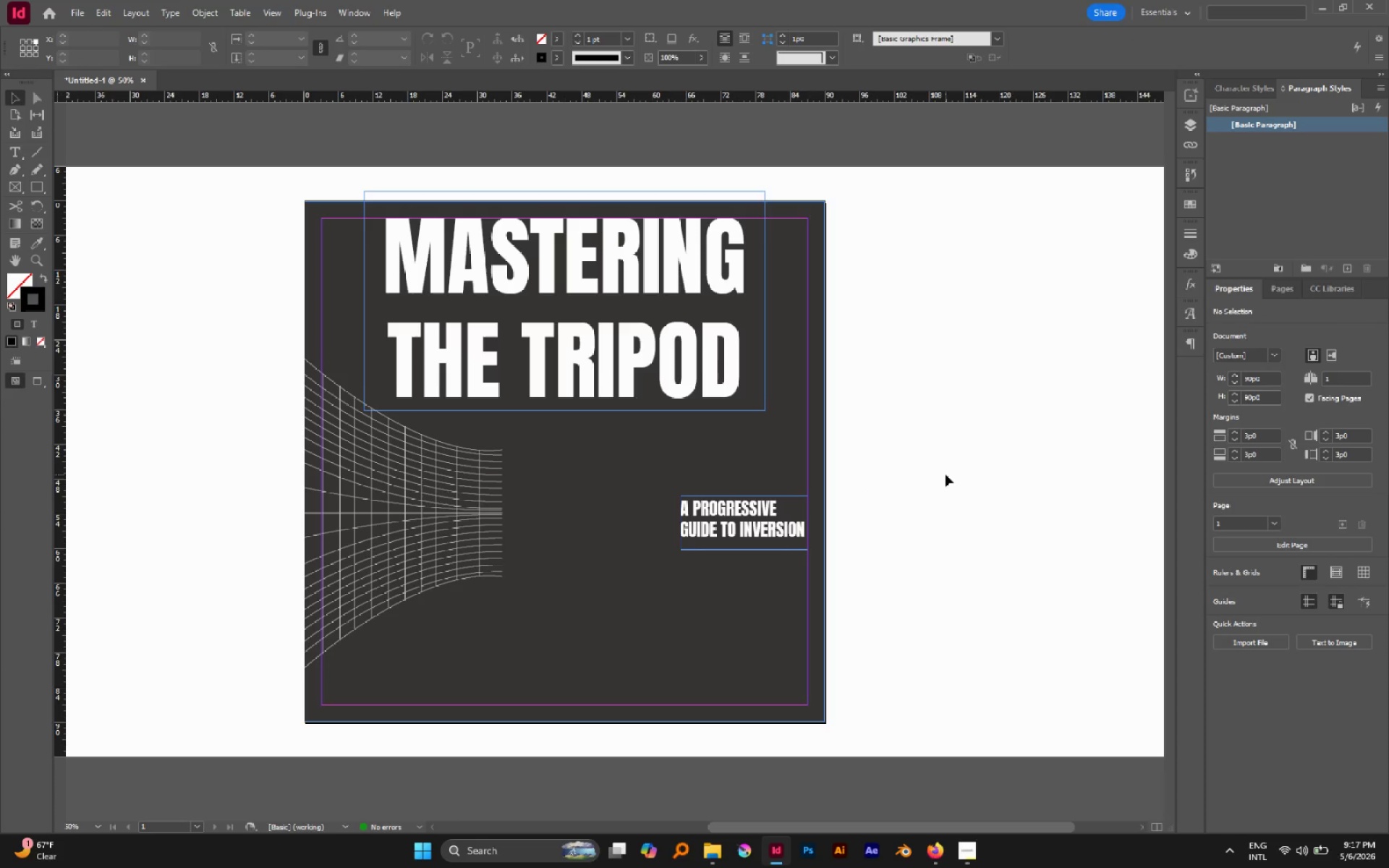 
wait(9.56)
 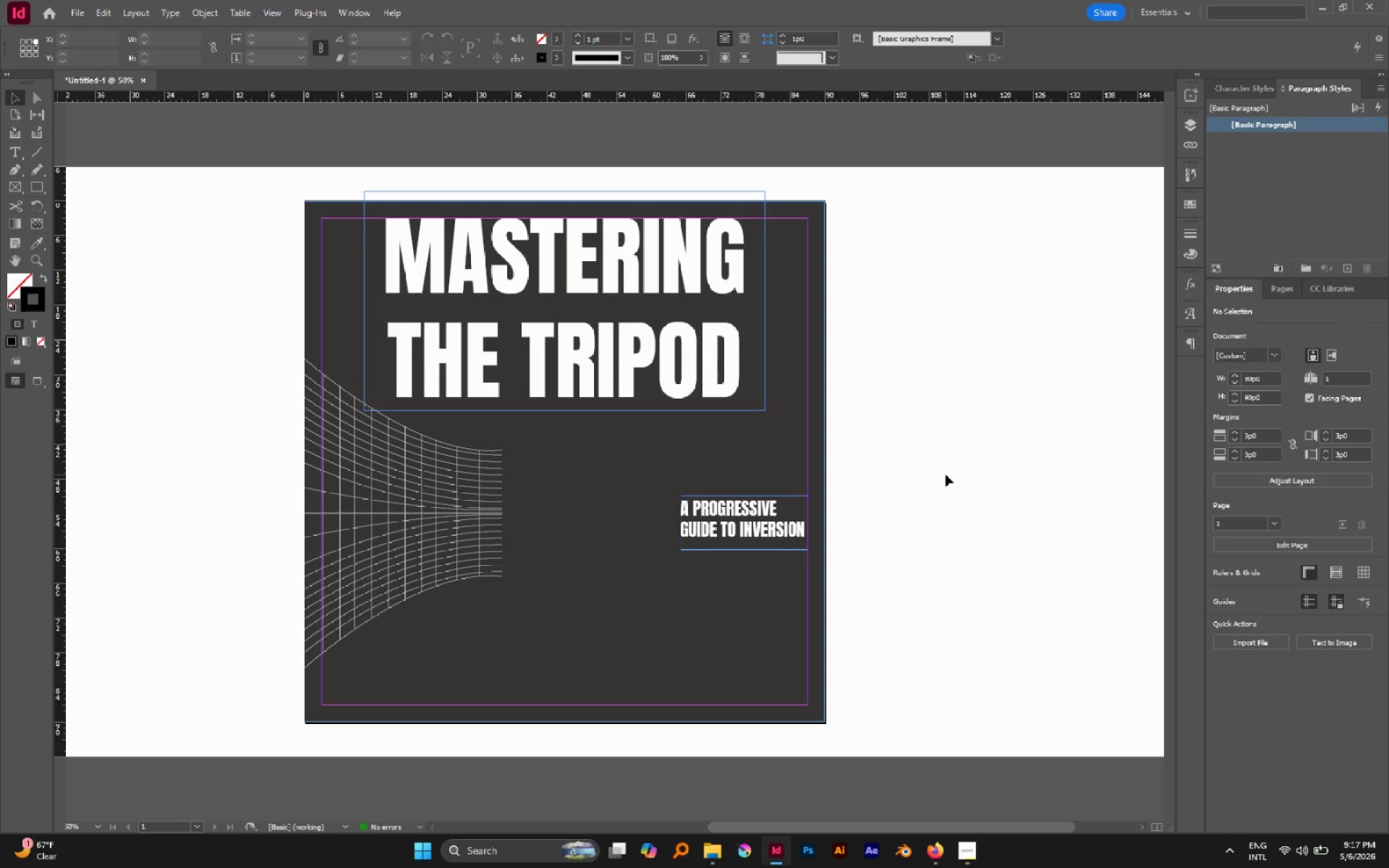 
left_click([946, 475])
 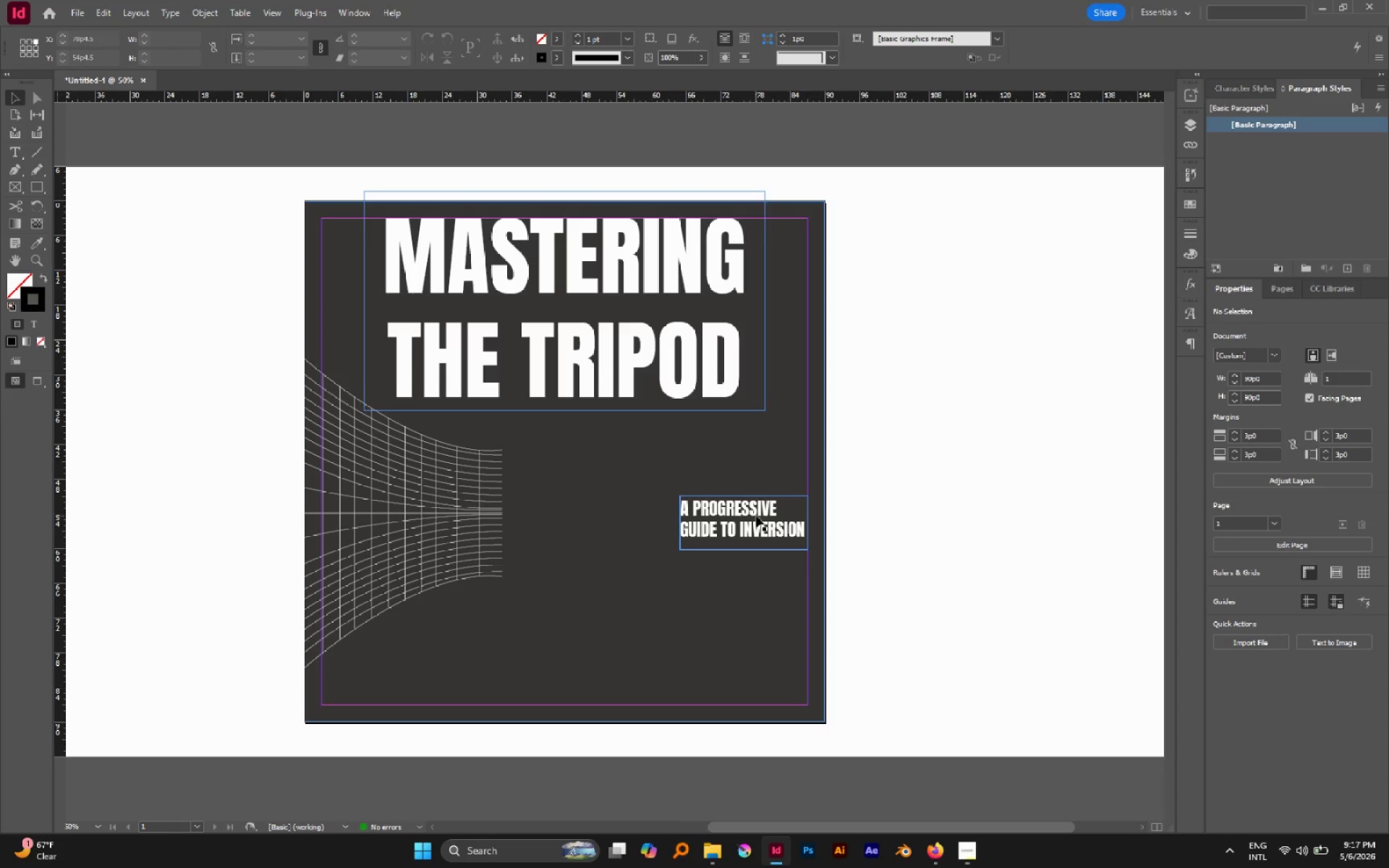 
left_click([756, 516])
 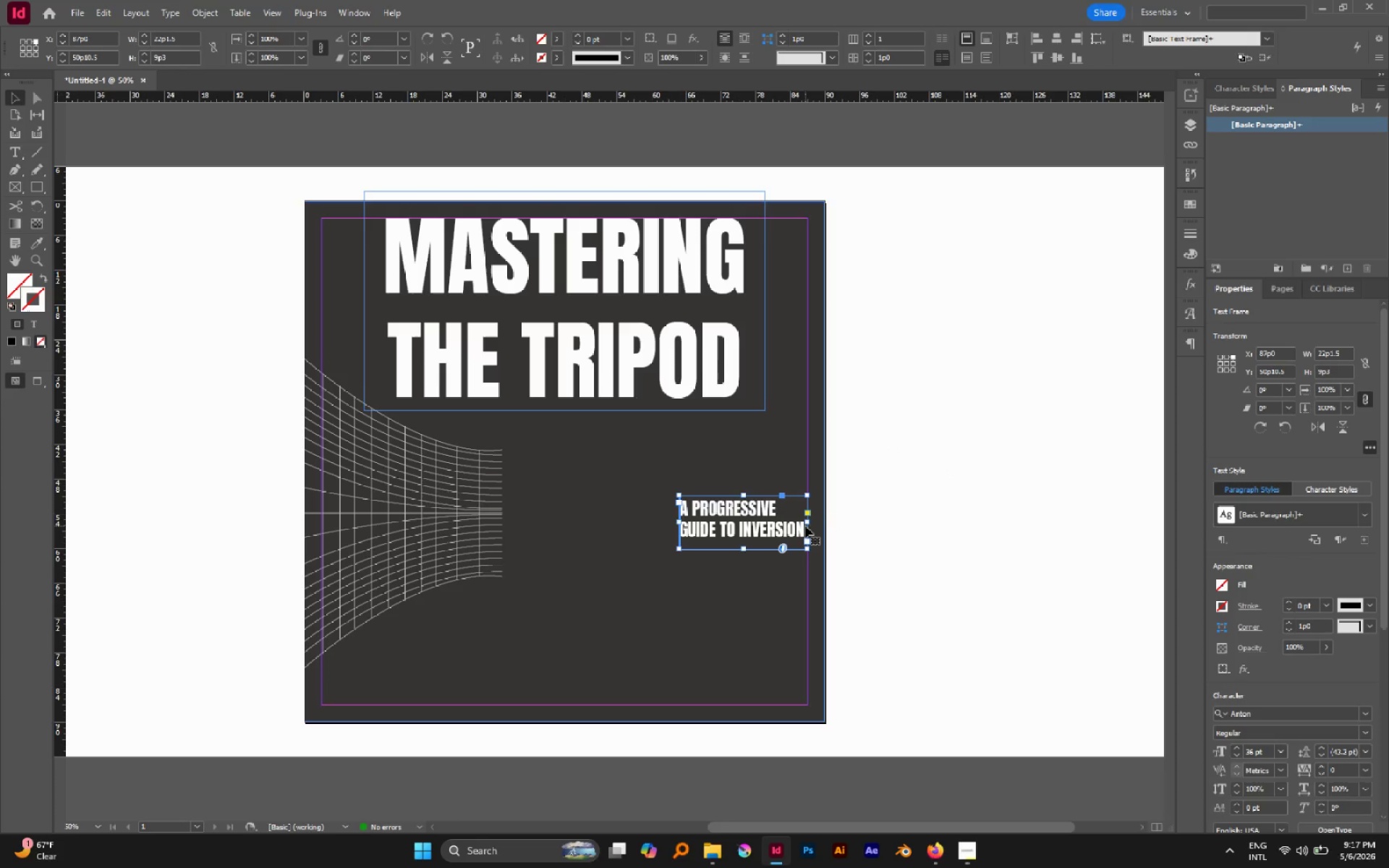 
wait(5.22)
 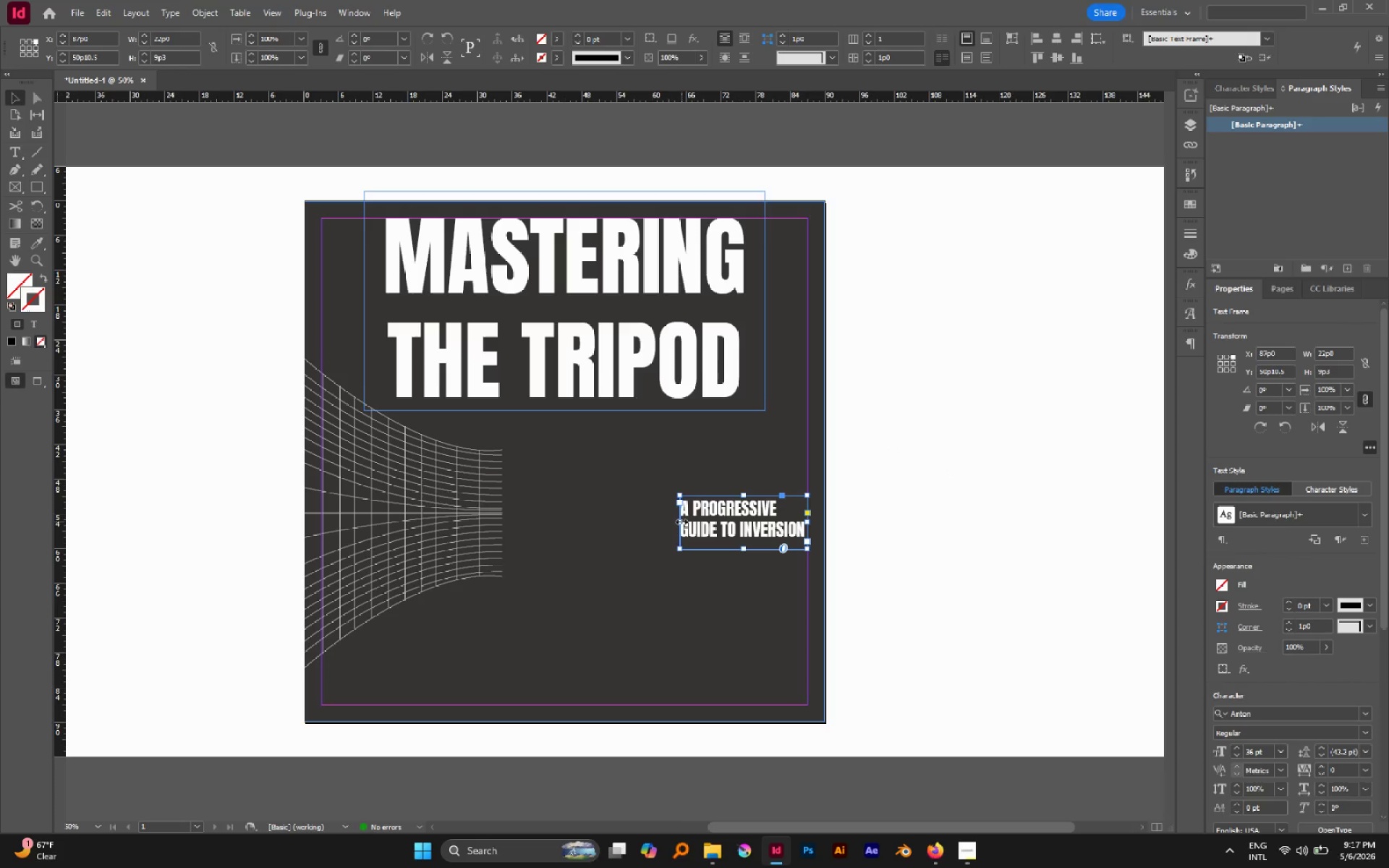 
left_click_drag(start_coordinate=[681, 521], to_coordinate=[686, 522])
 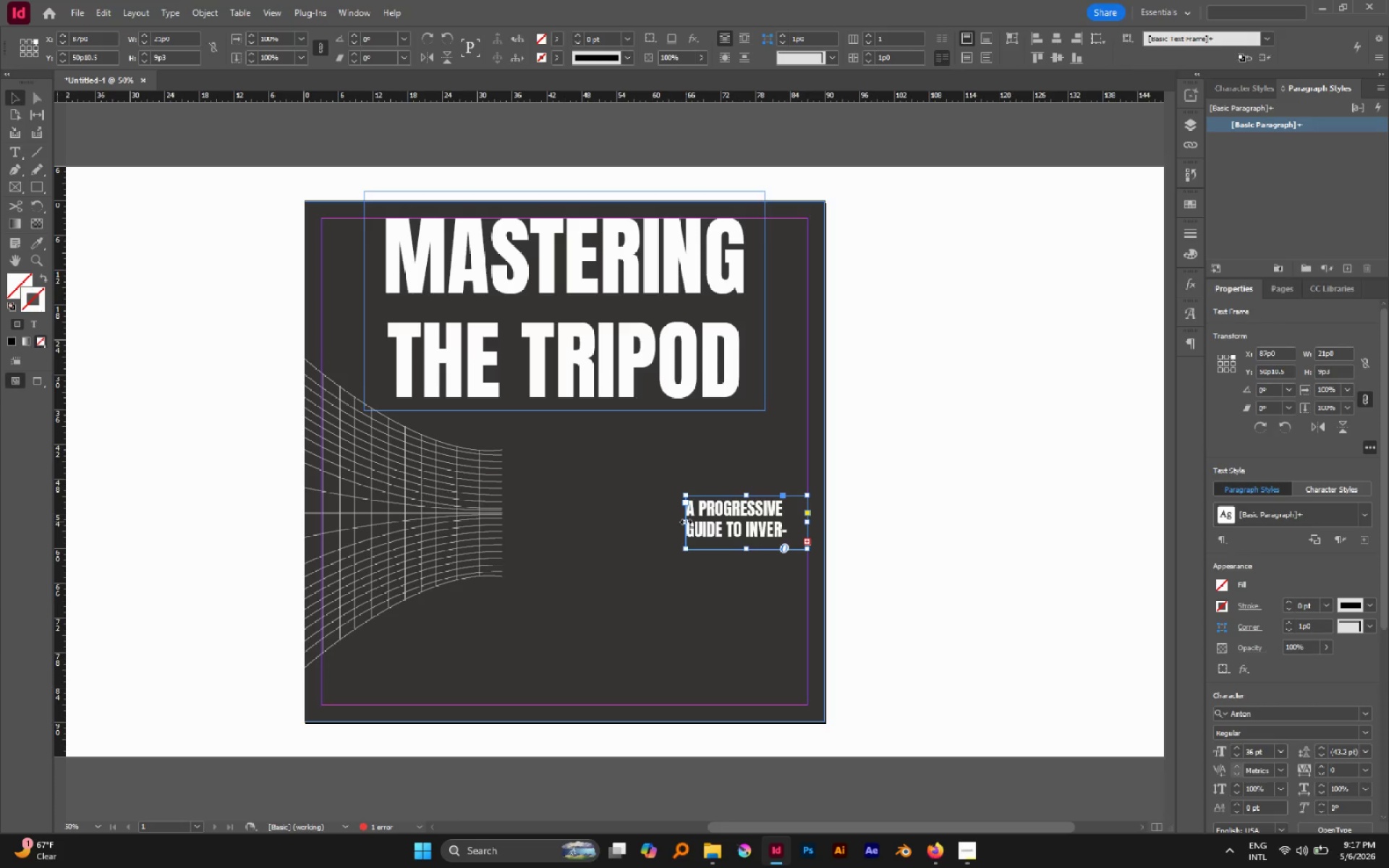 
left_click_drag(start_coordinate=[686, 522], to_coordinate=[681, 522])
 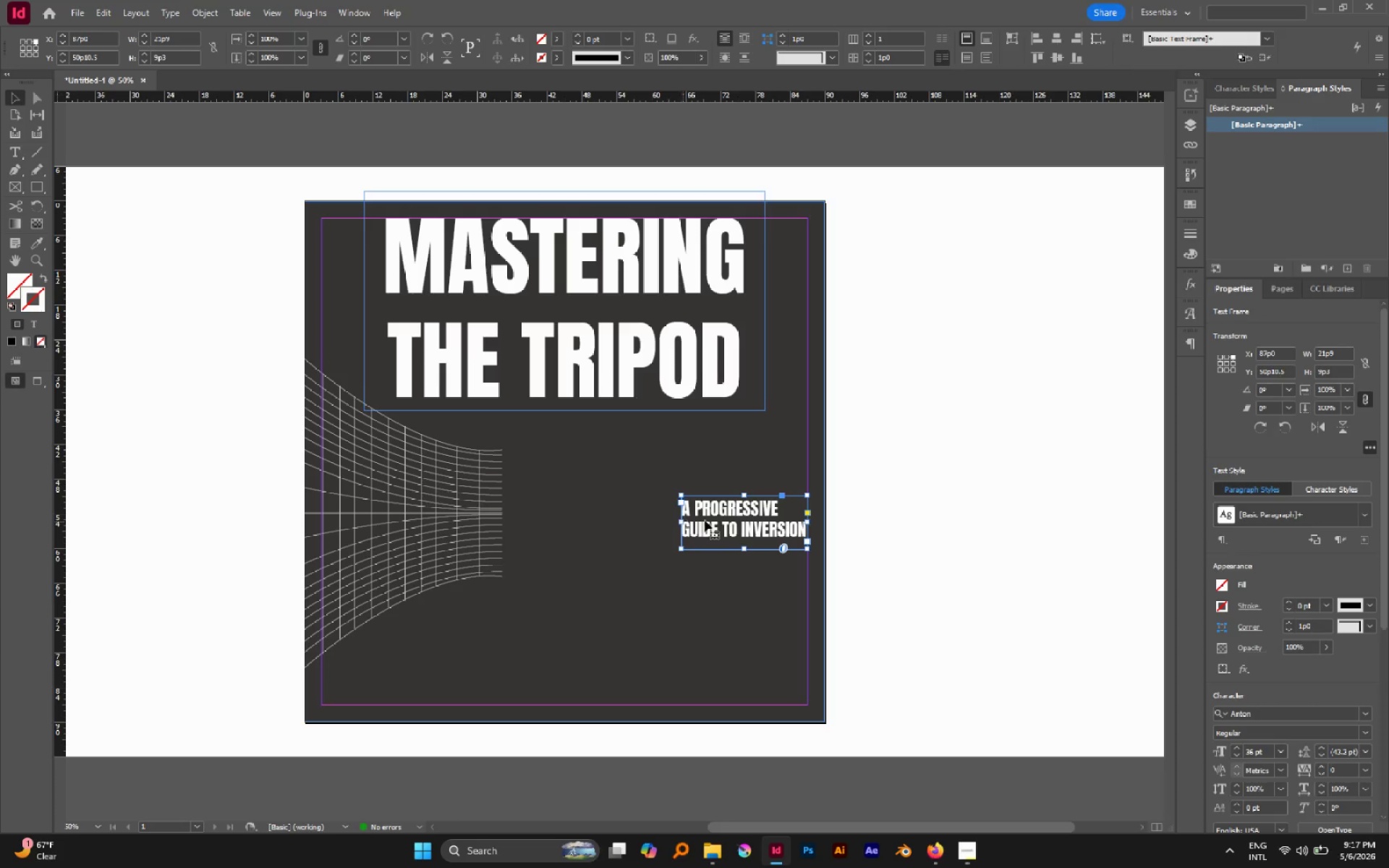 
left_click([985, 518])
 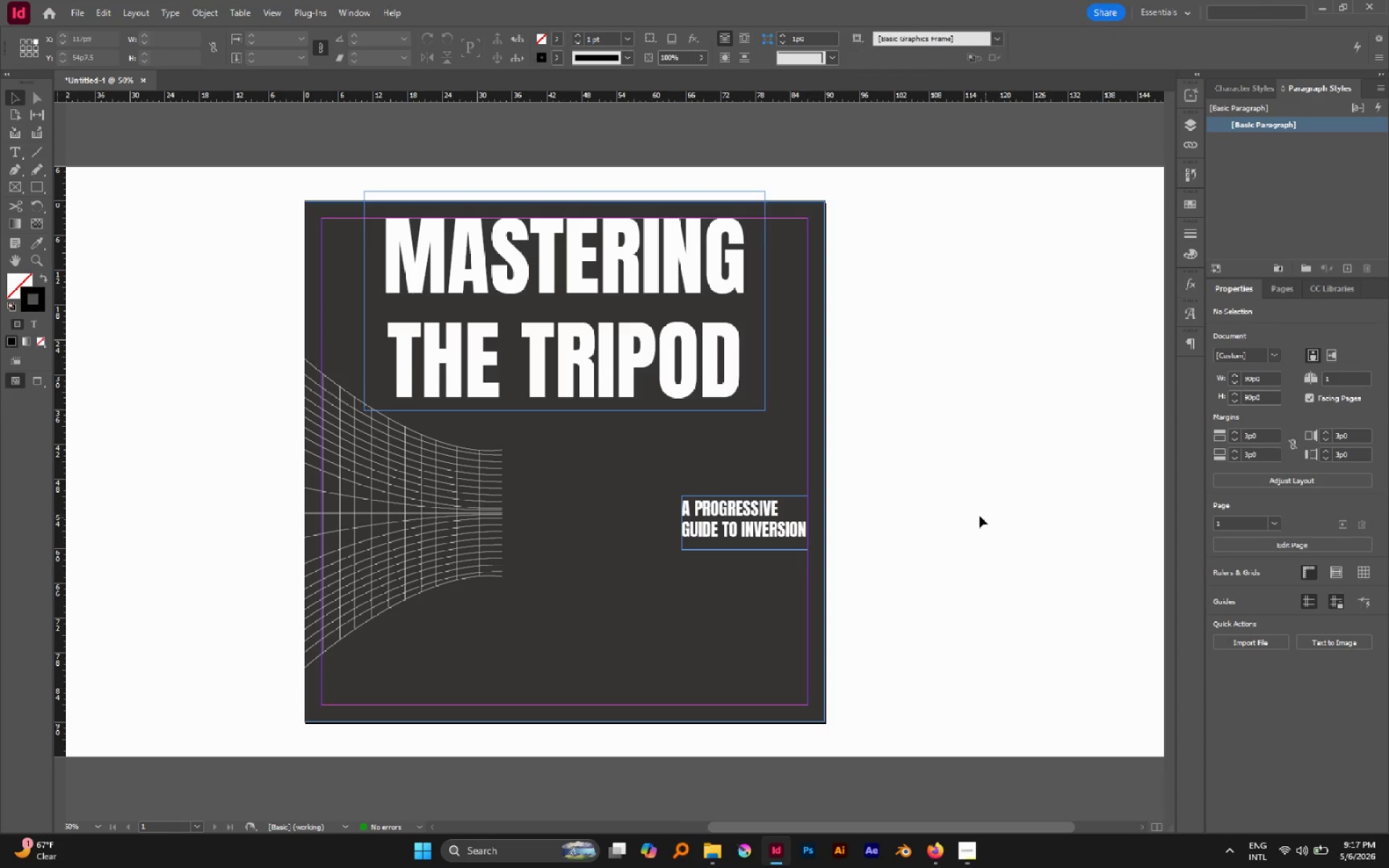 
scroll: coordinate [974, 512], scroll_direction: up, amount: 1.0
 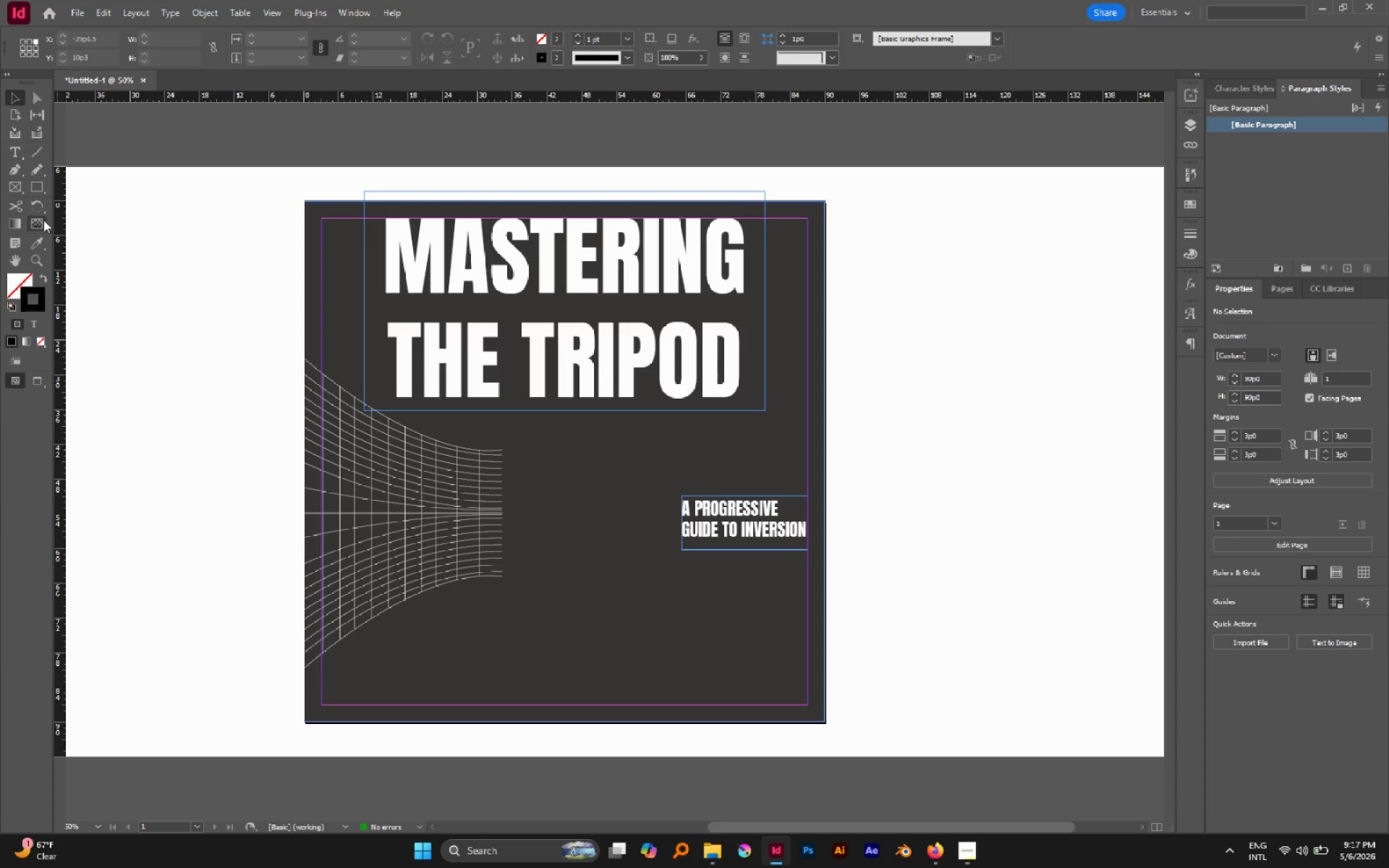 
left_click([35, 169])
 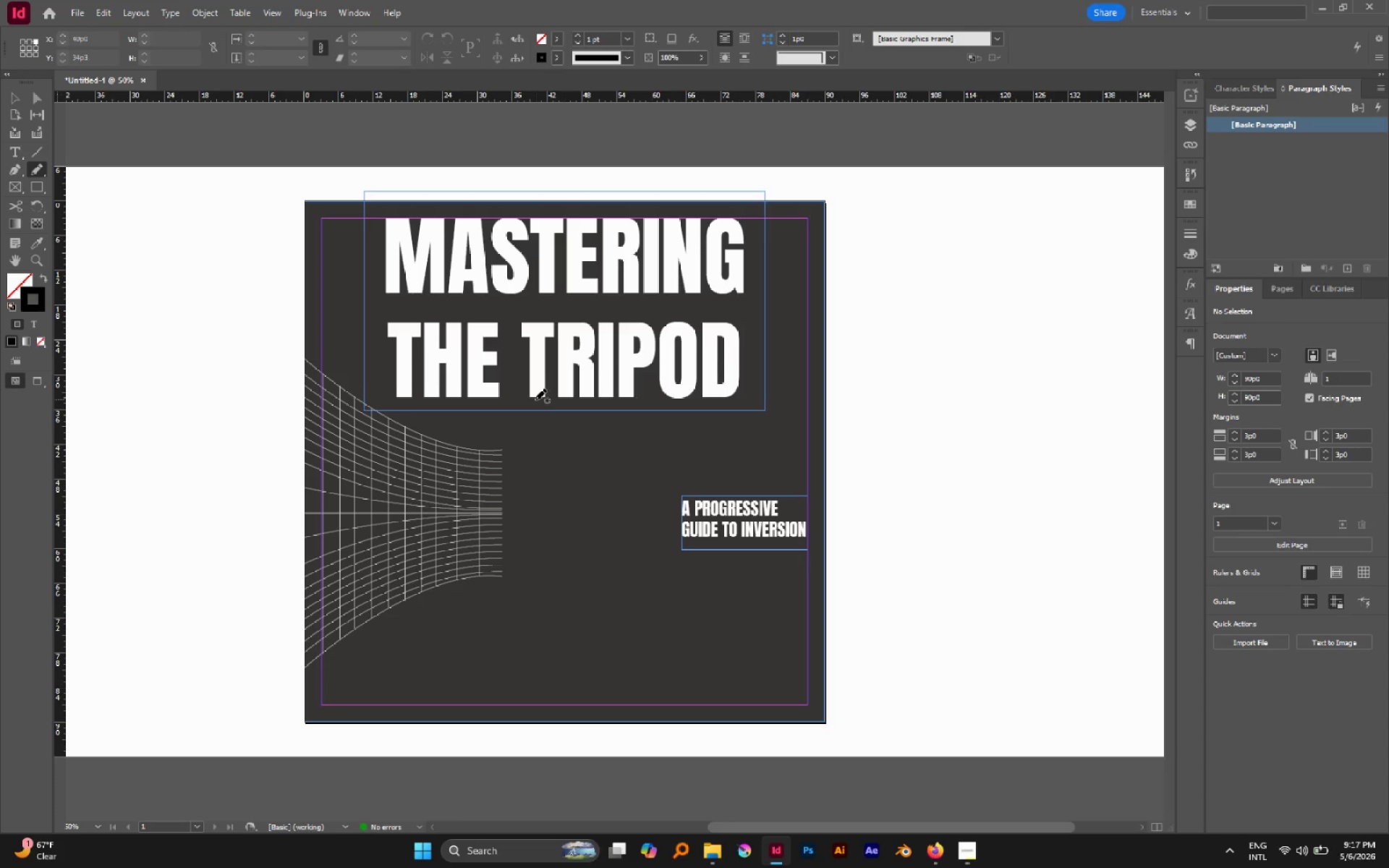 
left_click_drag(start_coordinate=[528, 398], to_coordinate=[543, 507])
 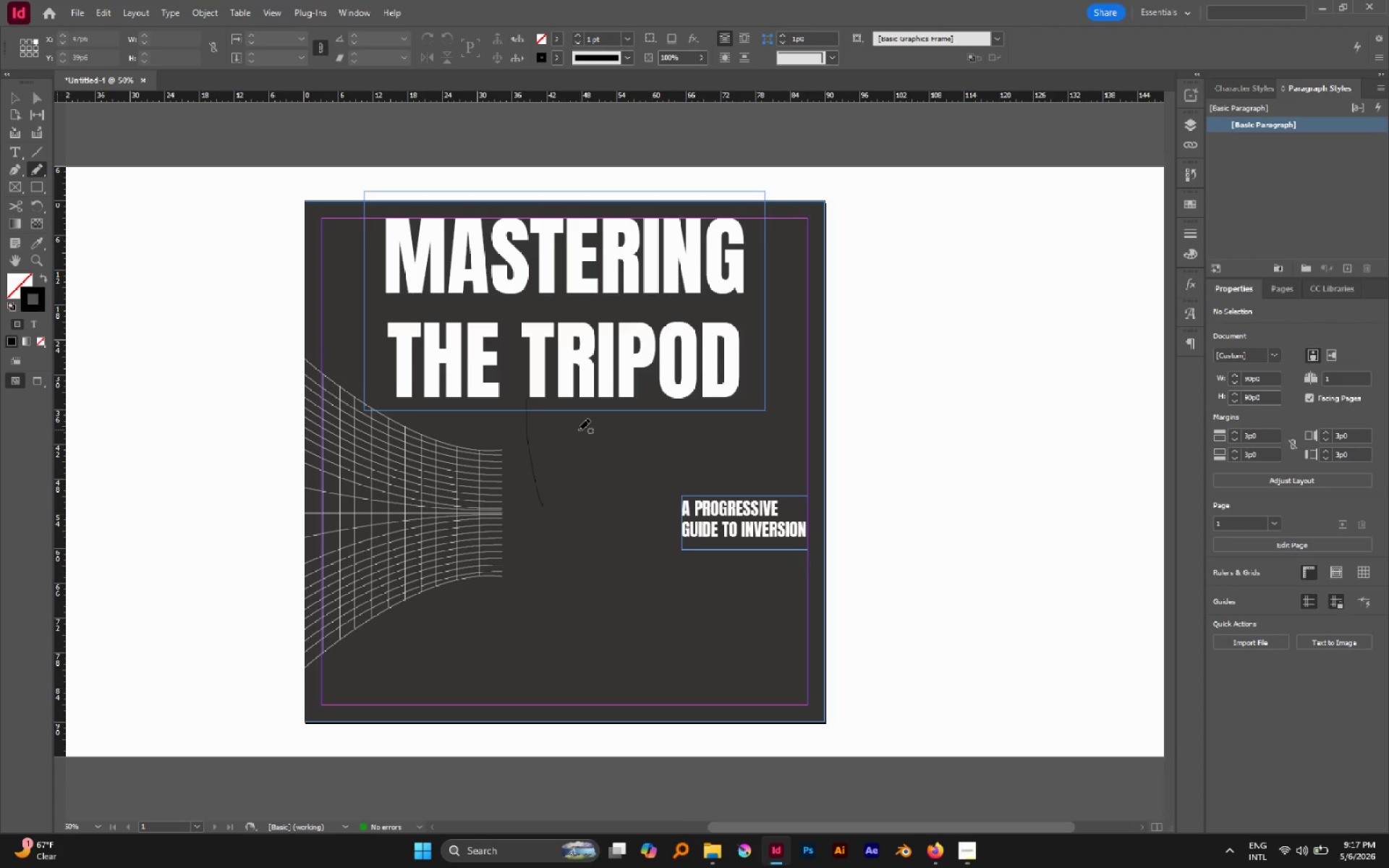 
key(Control+Z)
 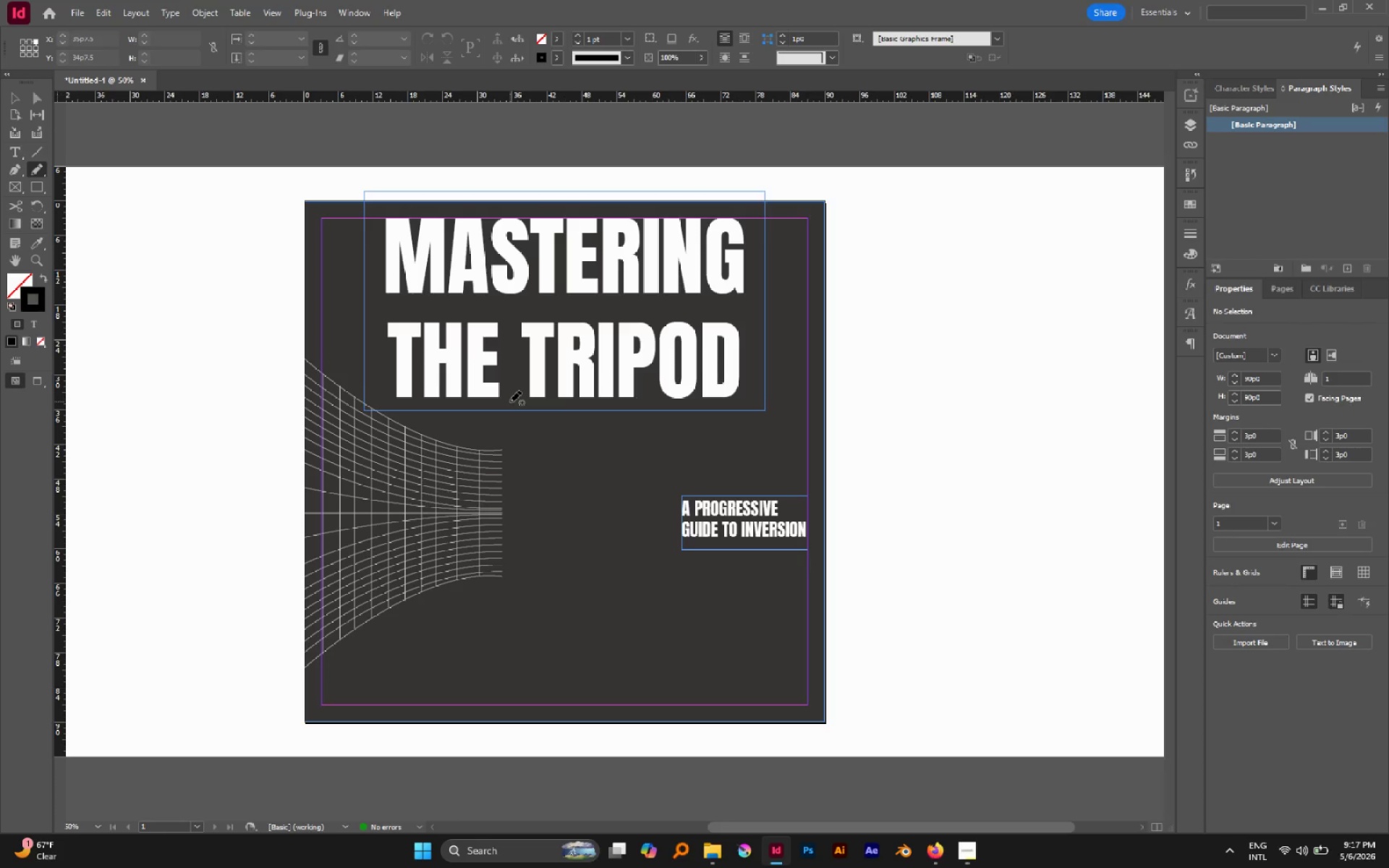 
wait(5.2)
 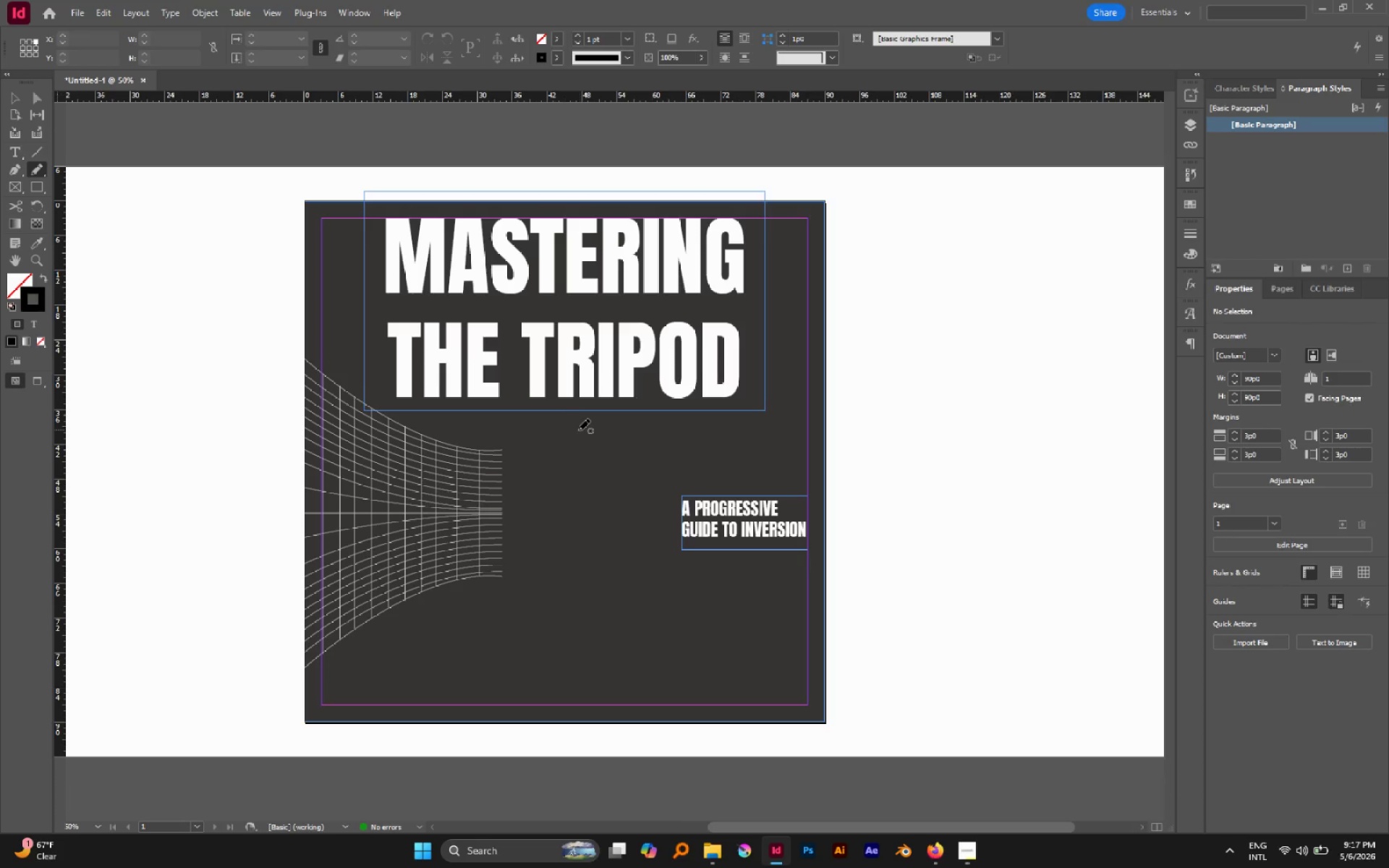 
left_click_drag(start_coordinate=[510, 401], to_coordinate=[532, 501])
 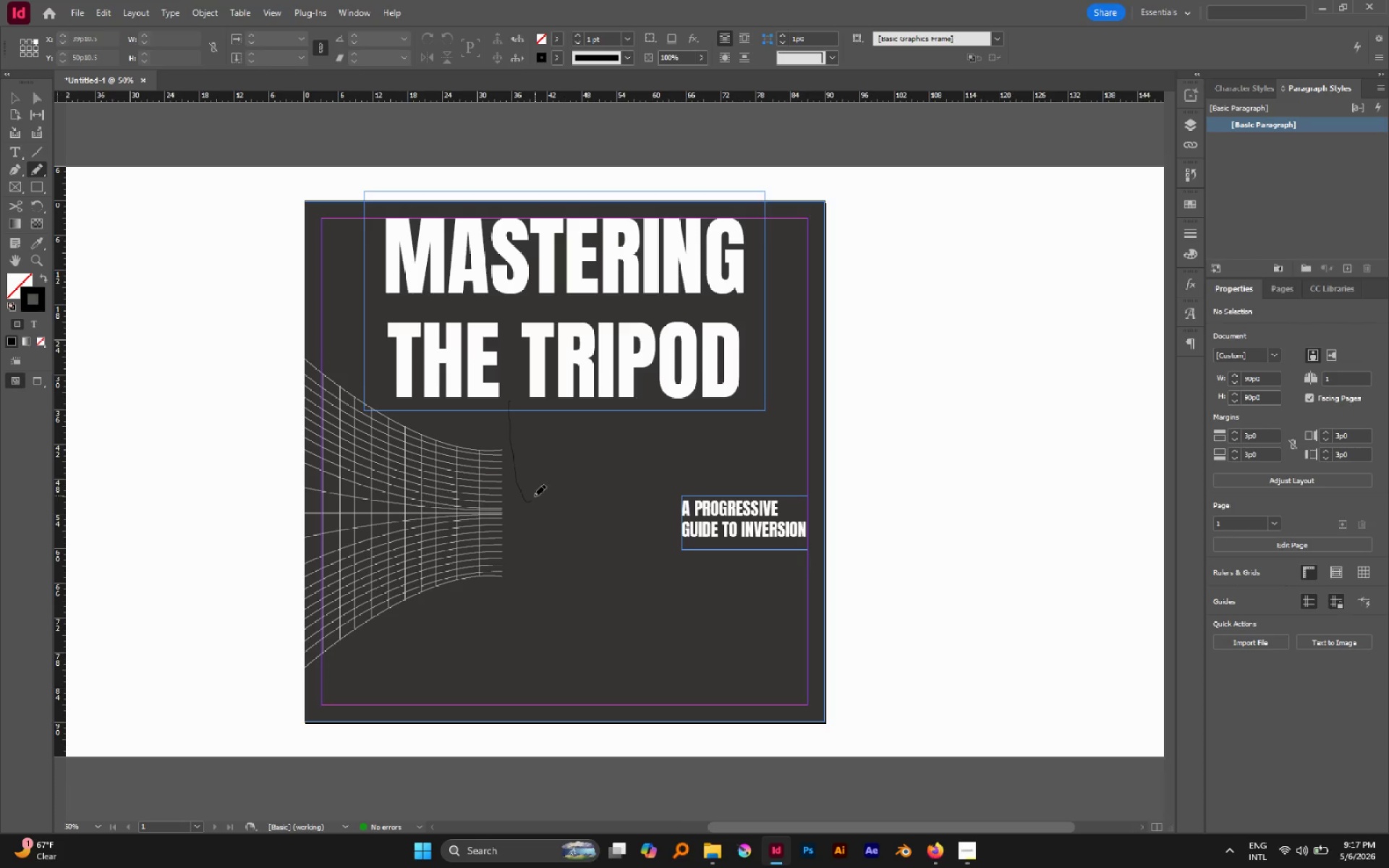 
key(Control+ControlLeft)
 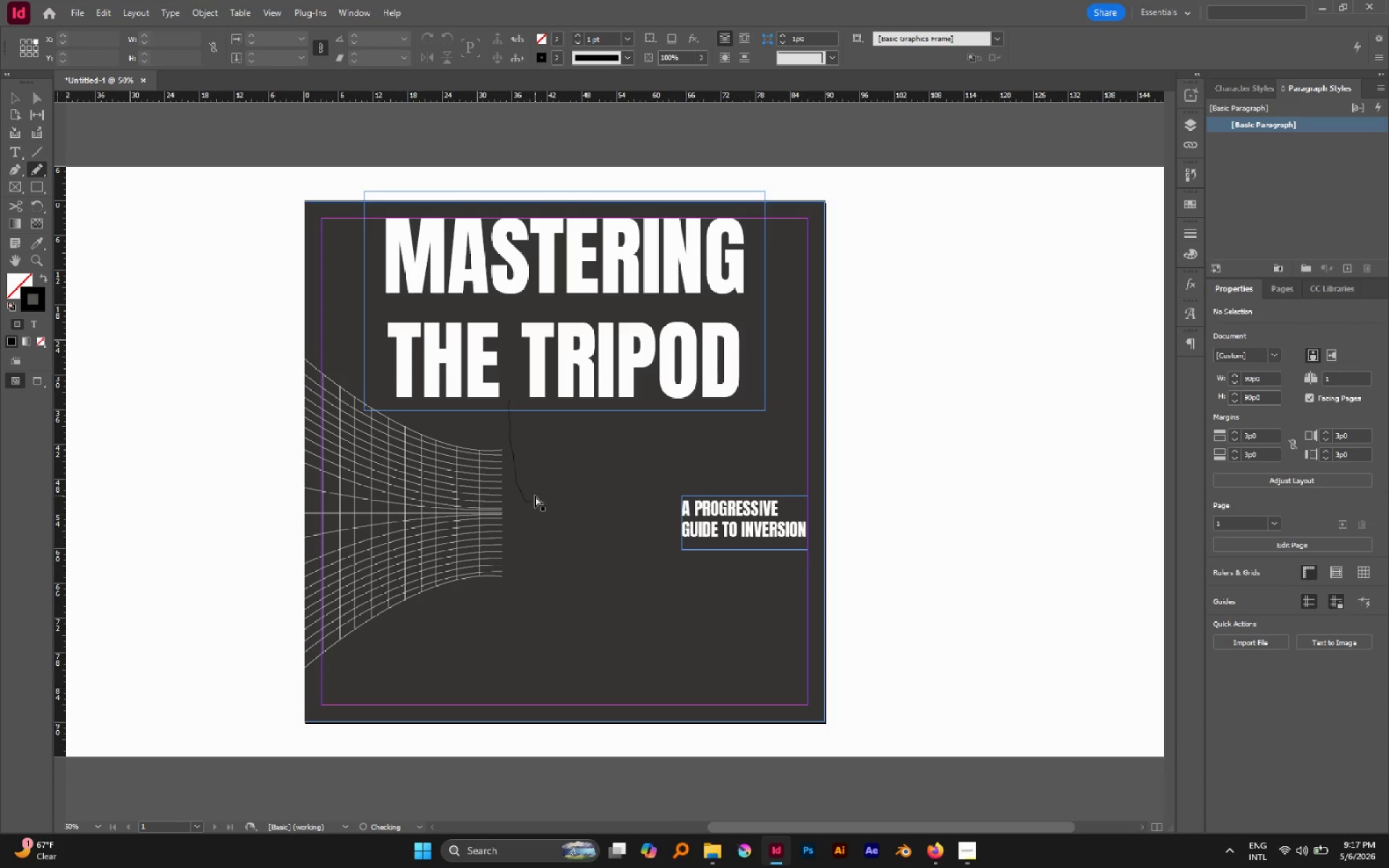 
key(Control+Z)
 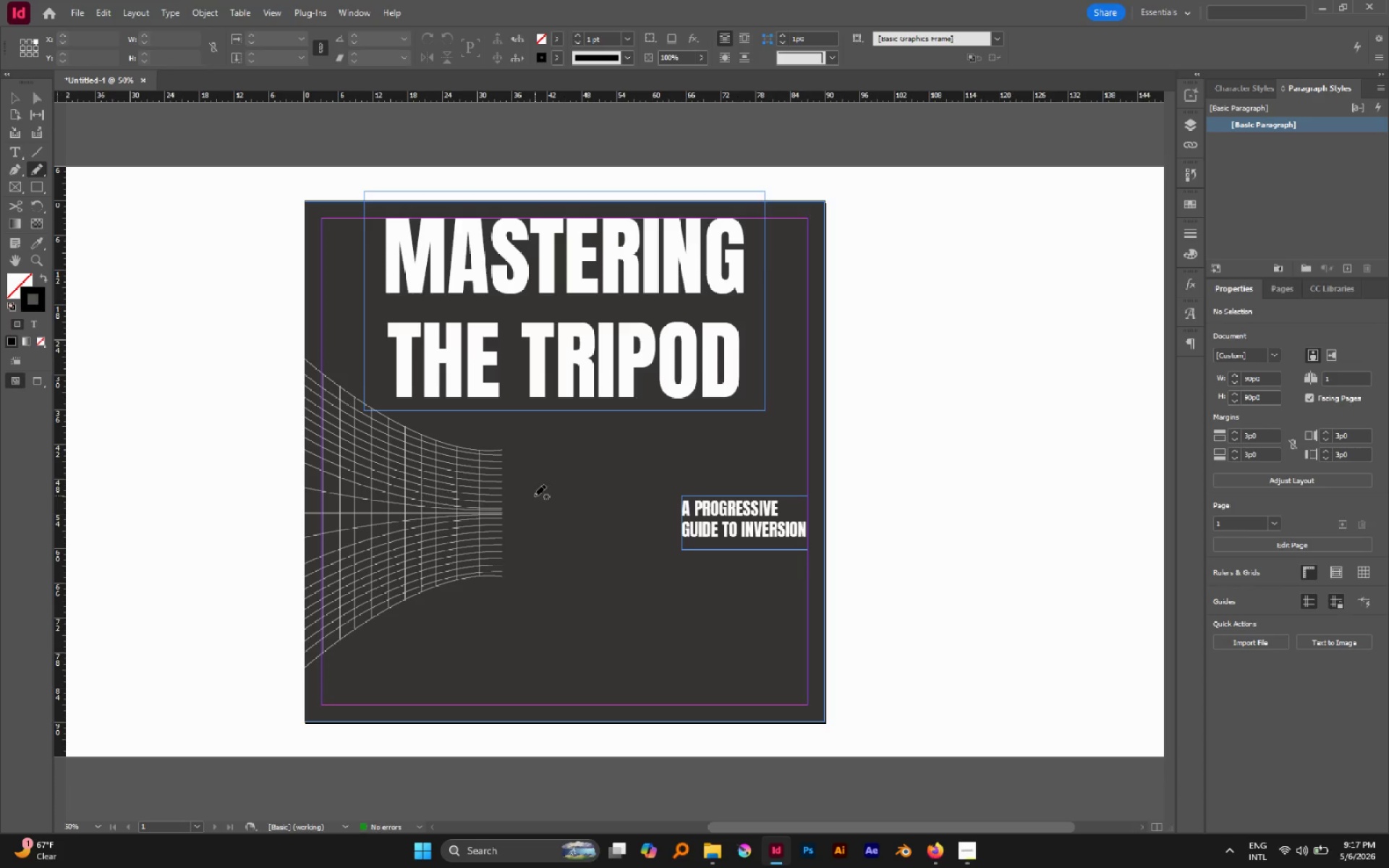 
key(P)
 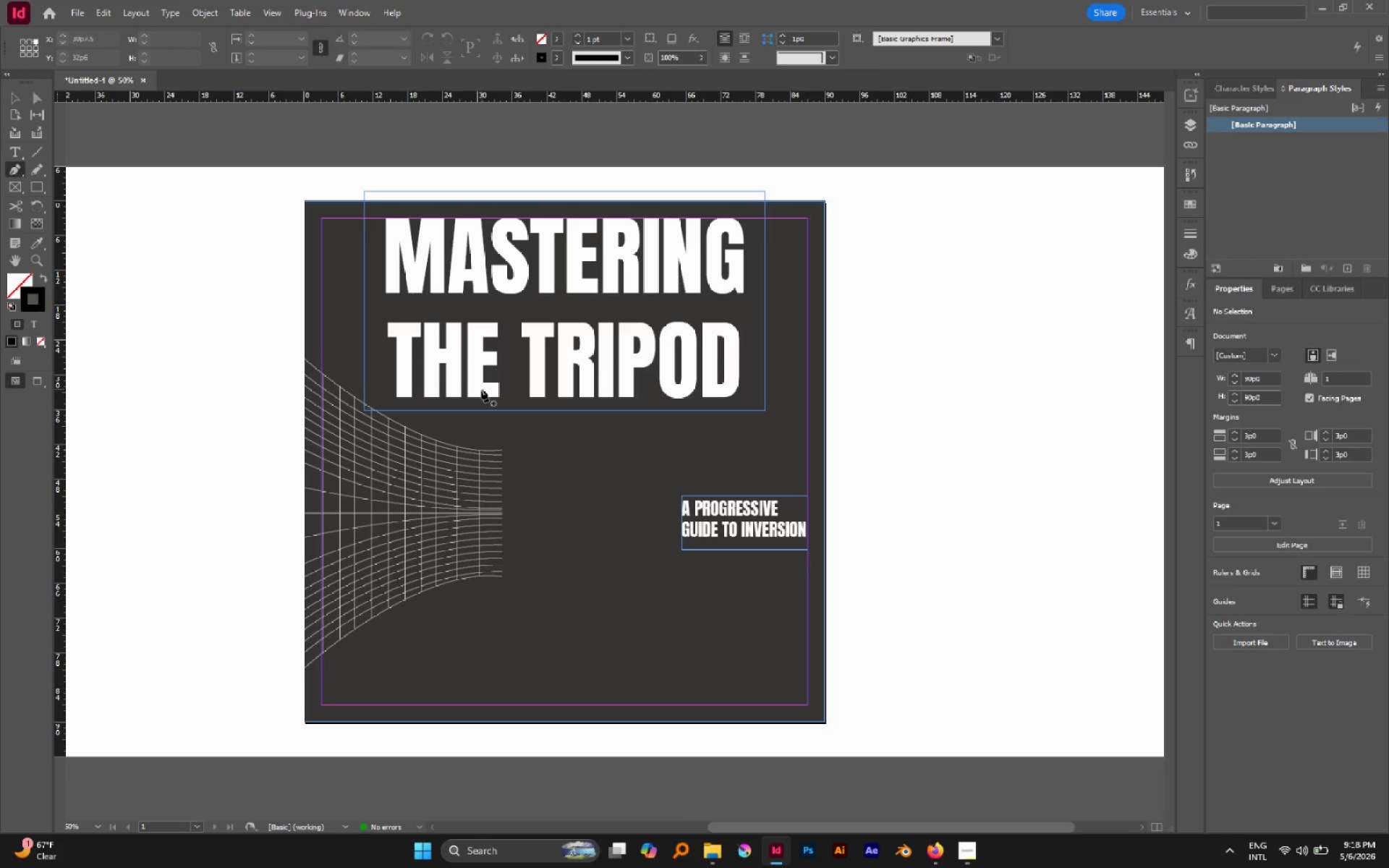 
left_click([499, 399])
 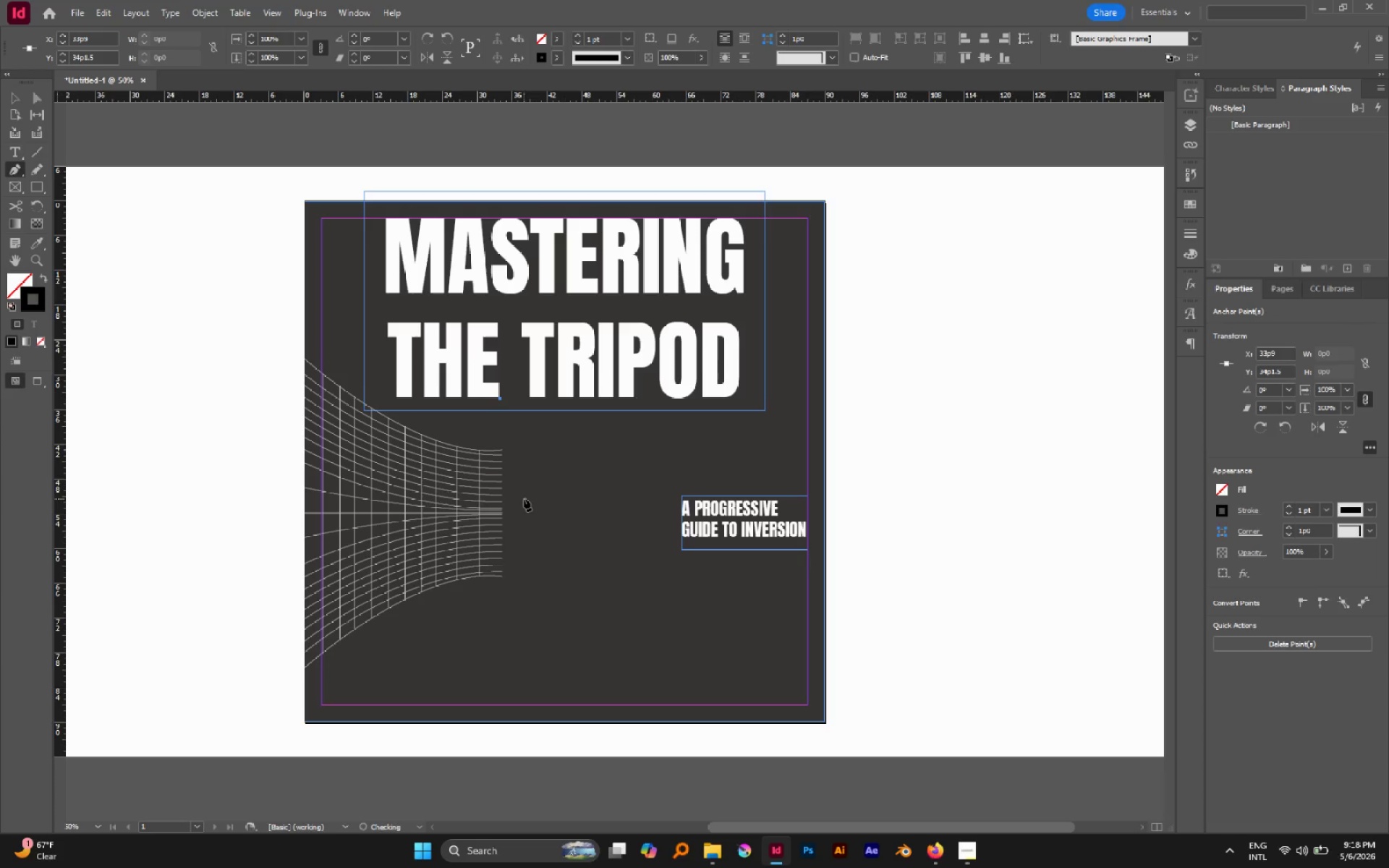 
left_click_drag(start_coordinate=[517, 498], to_coordinate=[536, 529])
 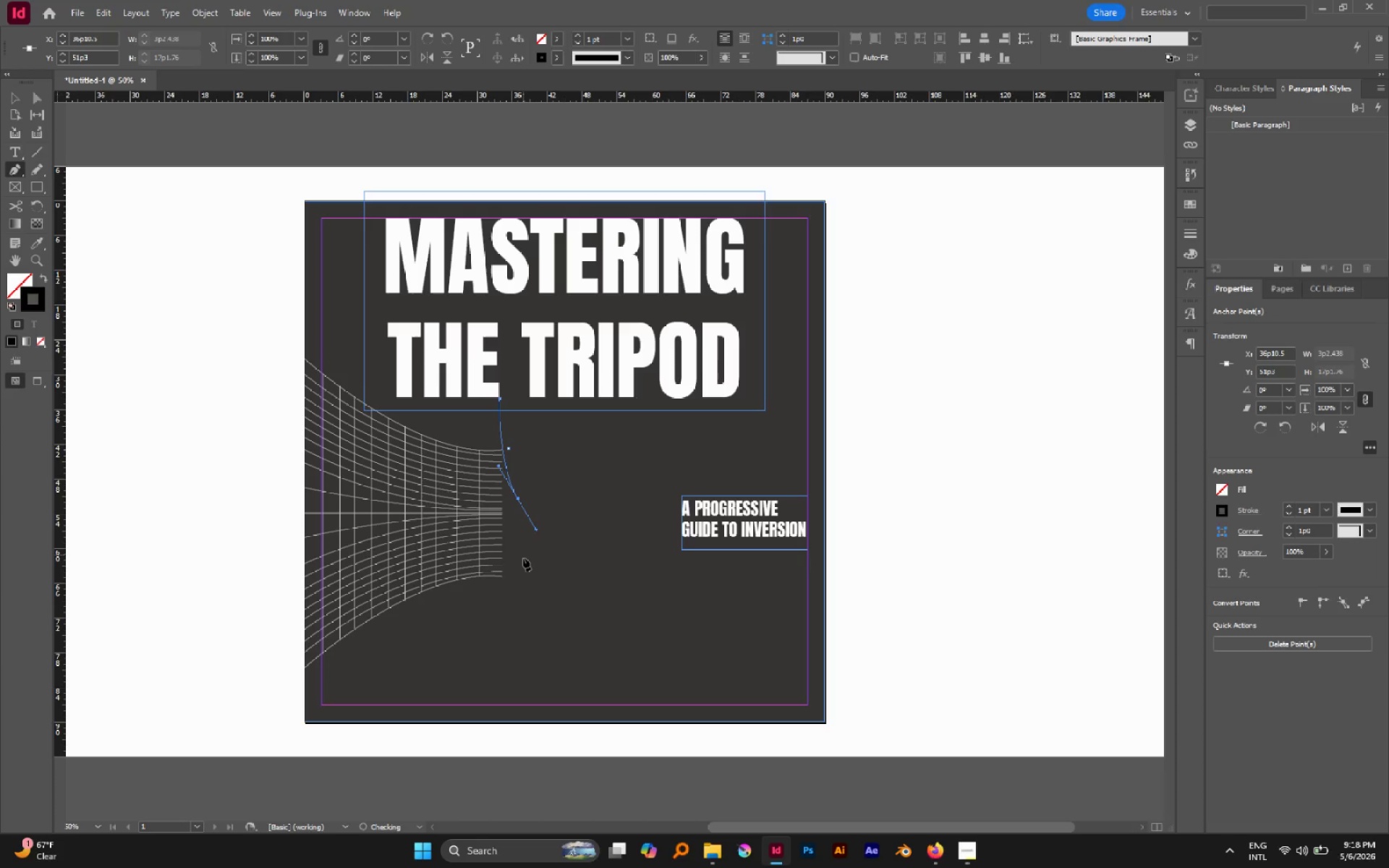 
left_click_drag(start_coordinate=[523, 560], to_coordinate=[519, 571])
 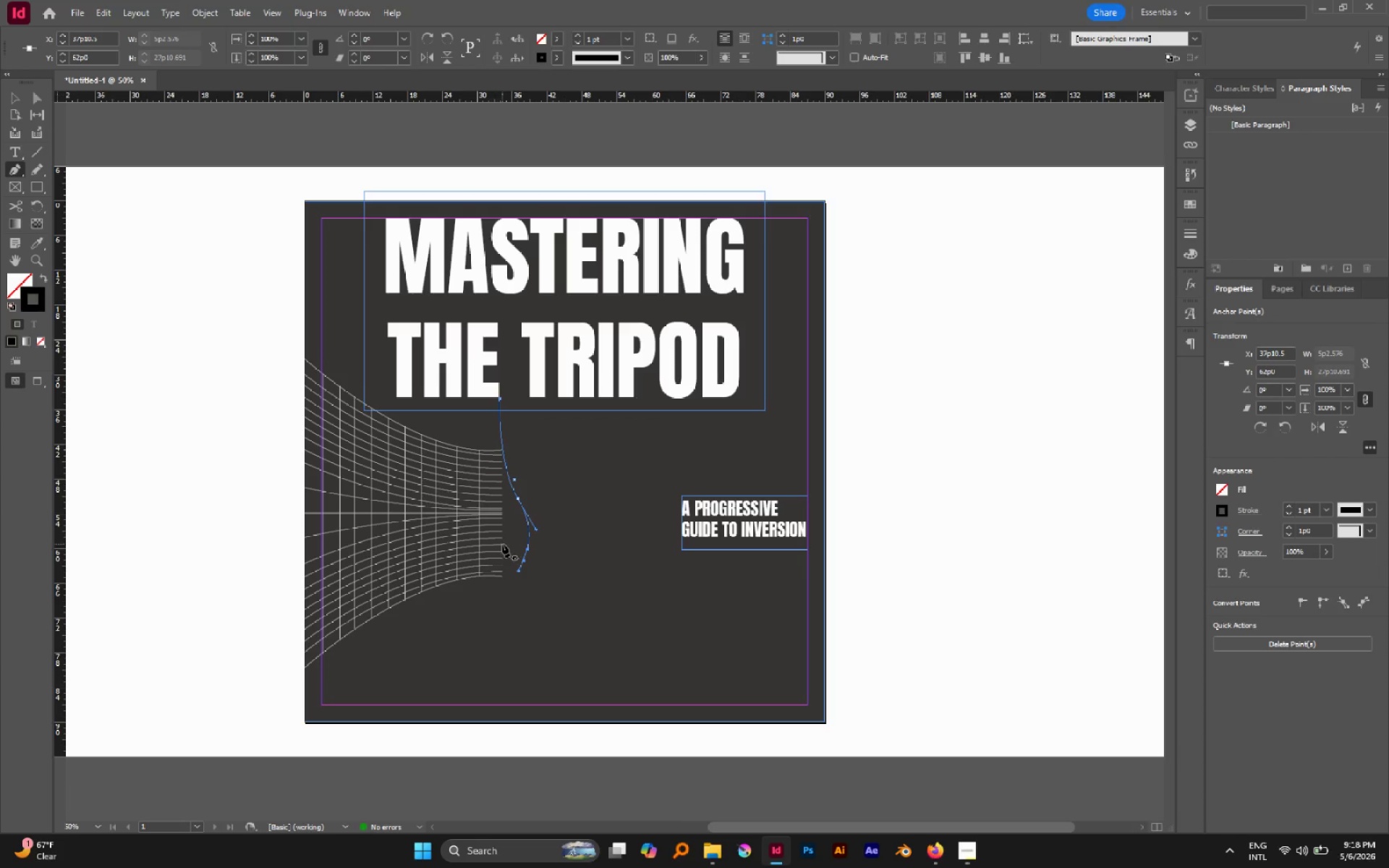 
wait(6.01)
 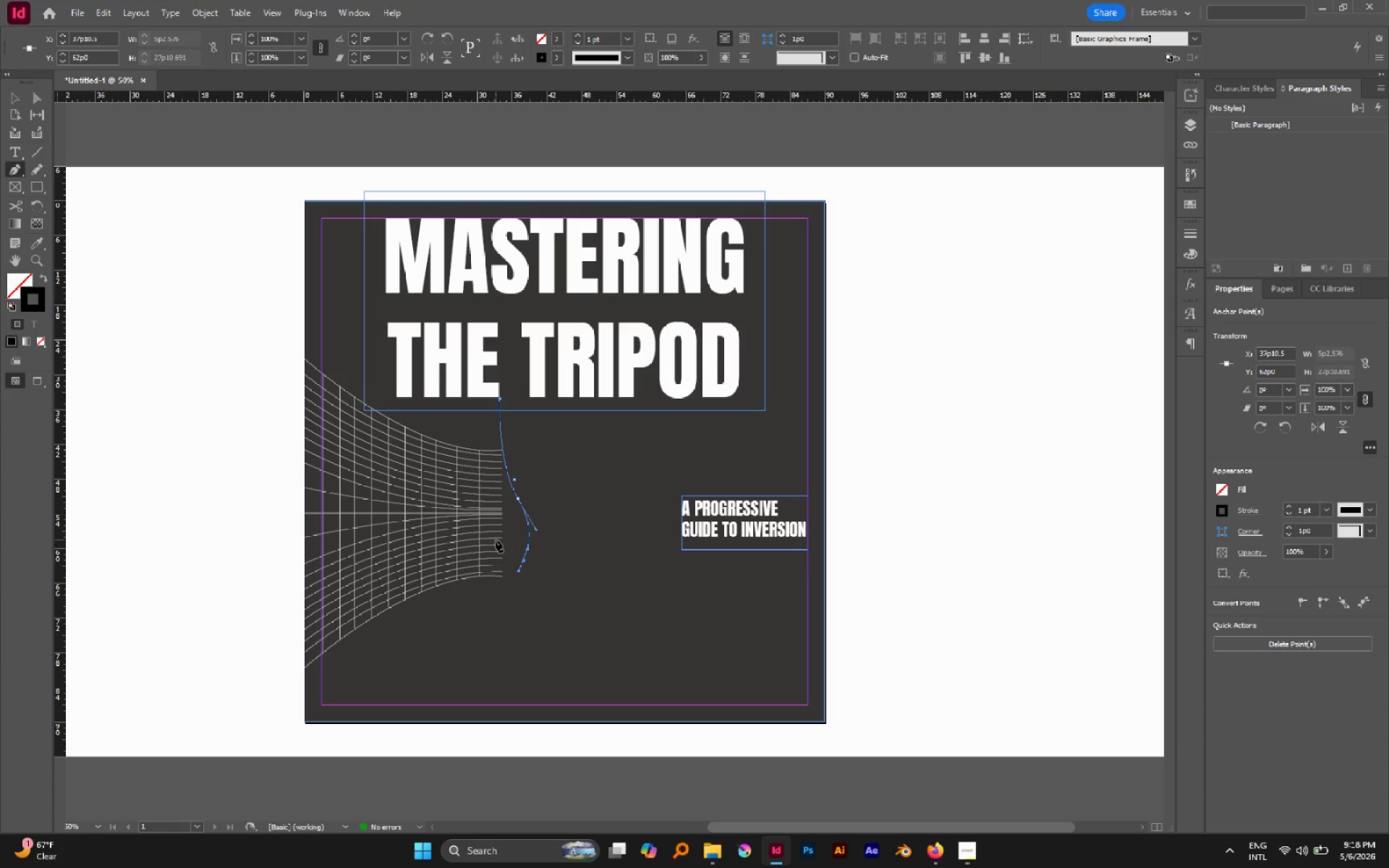 
left_click([516, 579])
 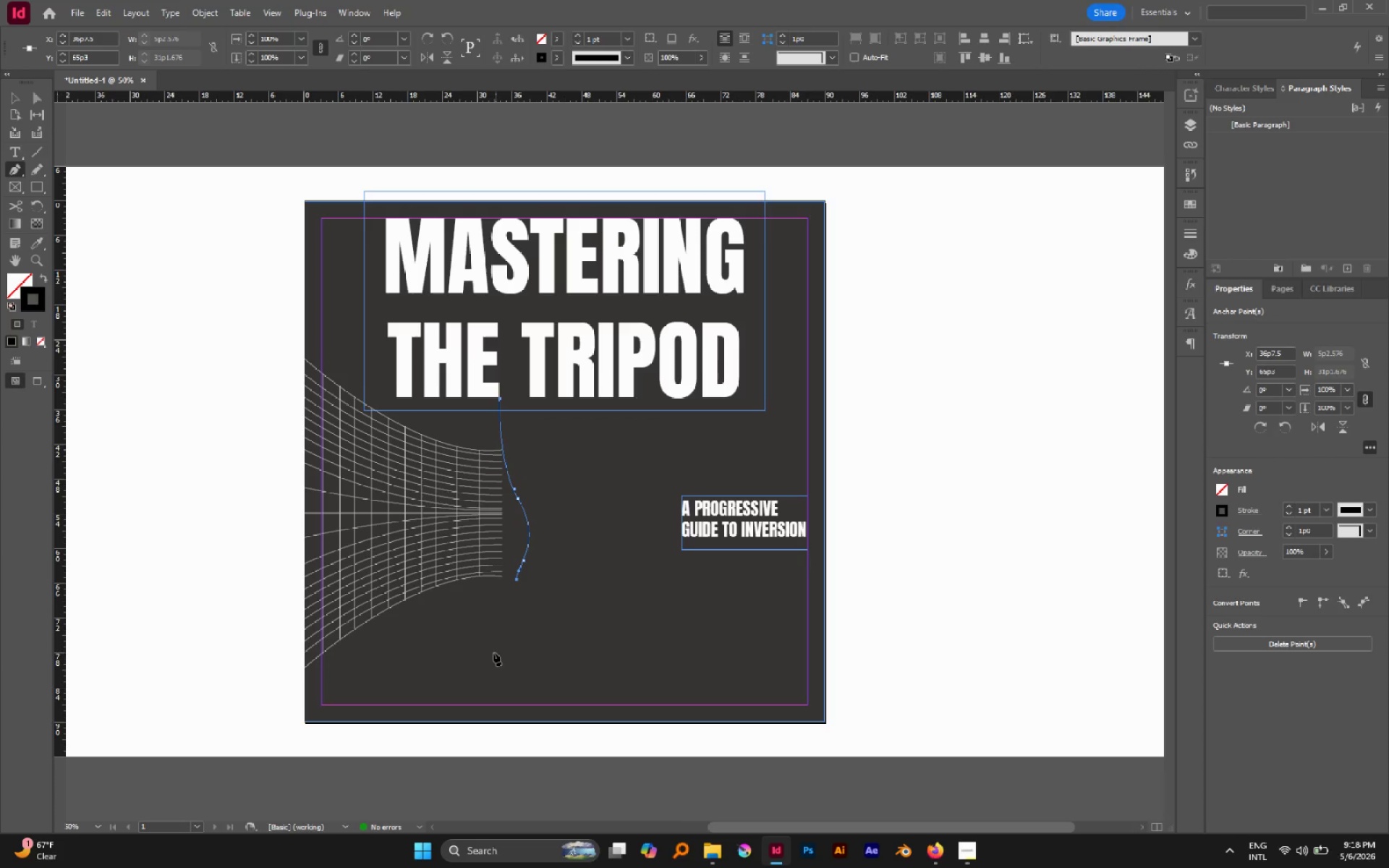 
left_click_drag(start_coordinate=[453, 631], to_coordinate=[433, 673])
 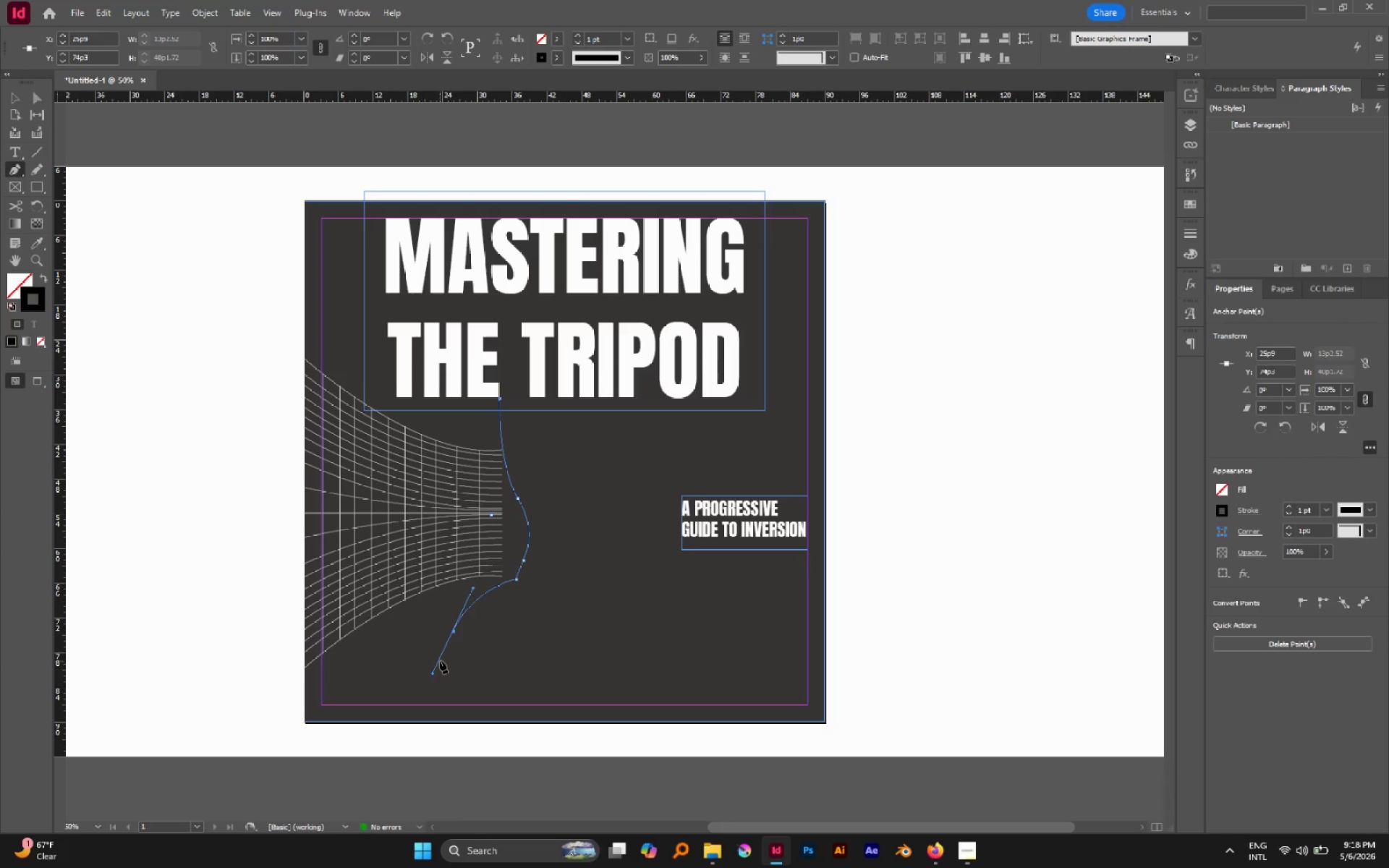 
left_click([441, 654])
 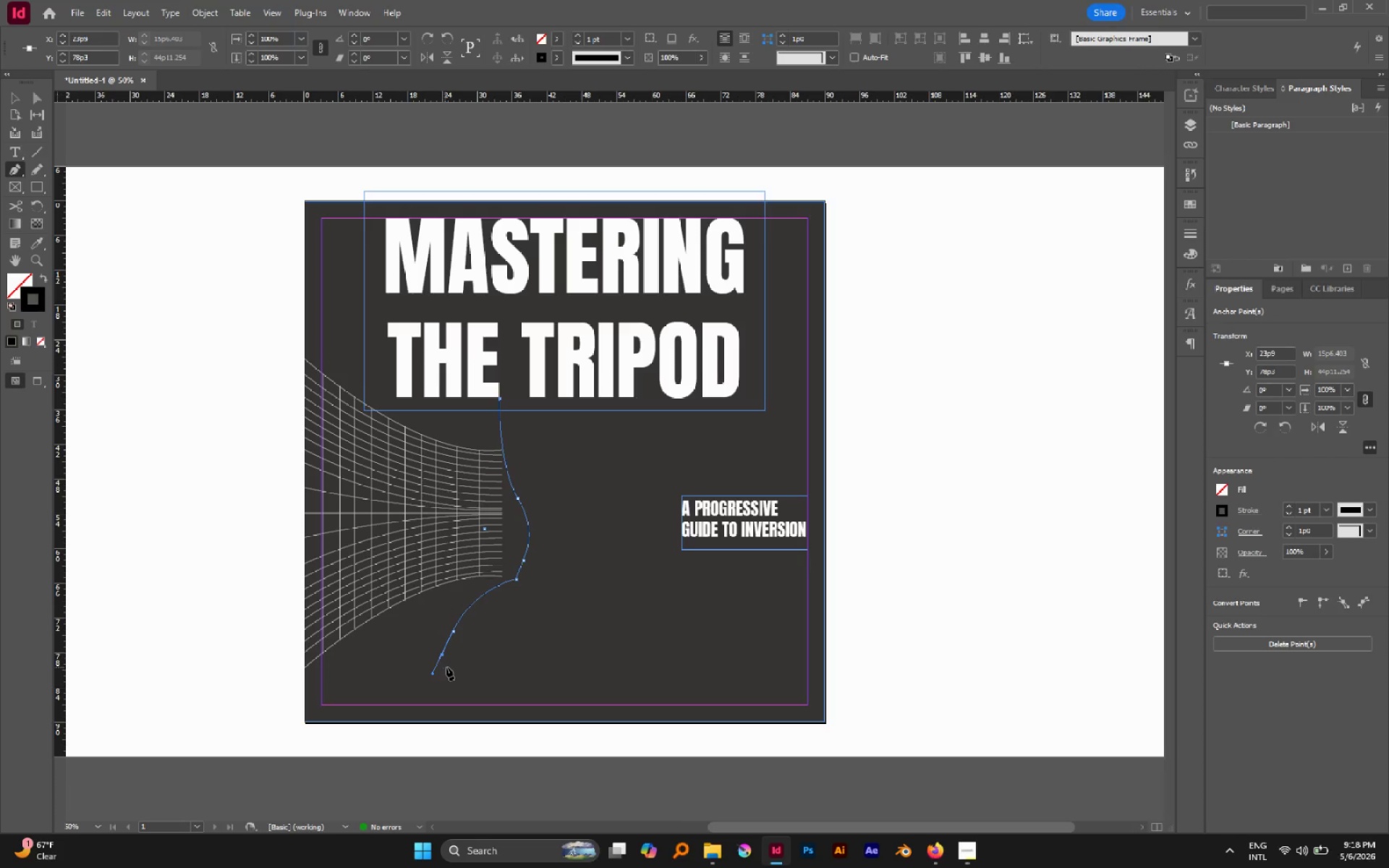 
left_click([444, 660])
 